 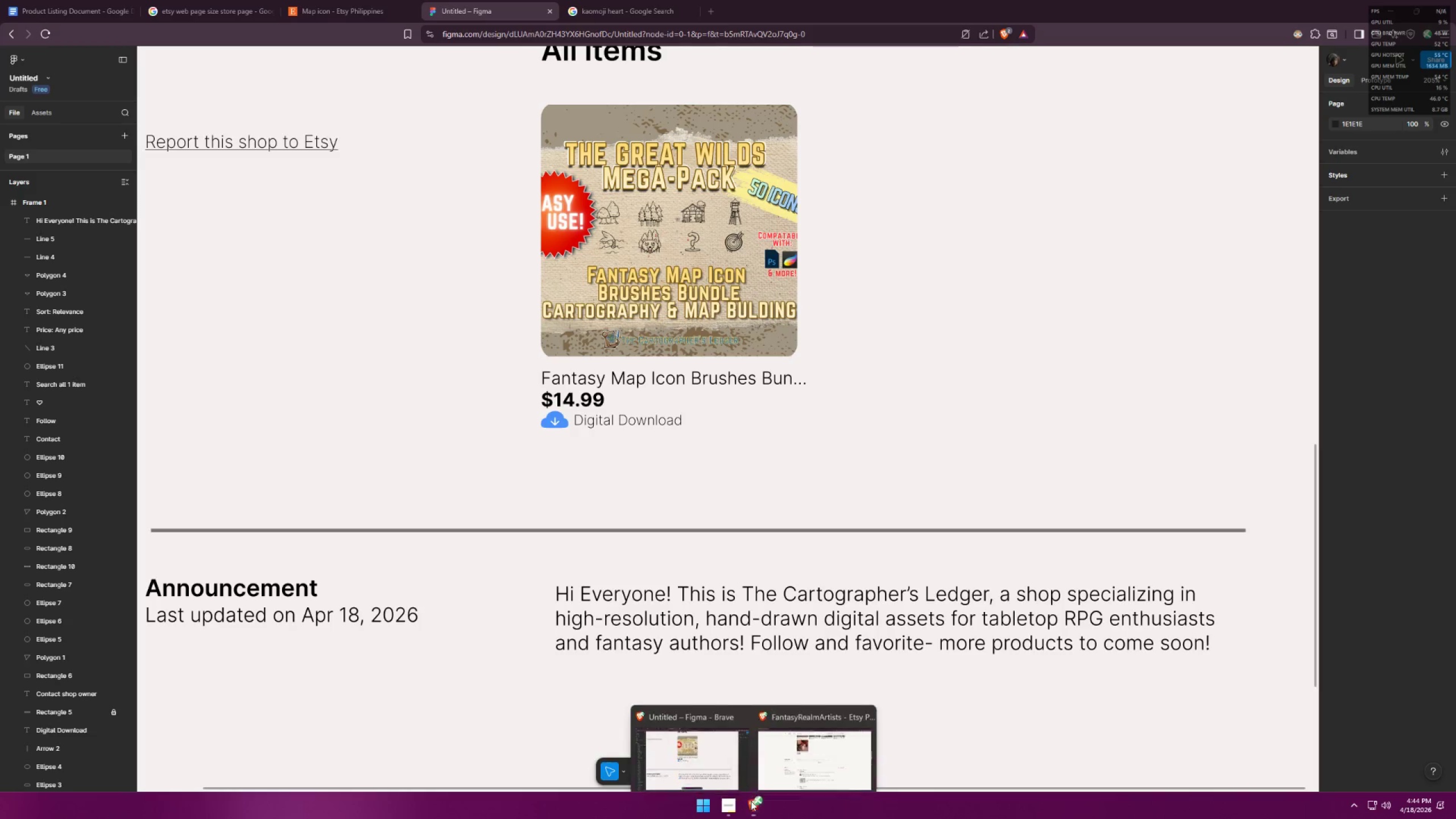 
left_click([792, 754])
 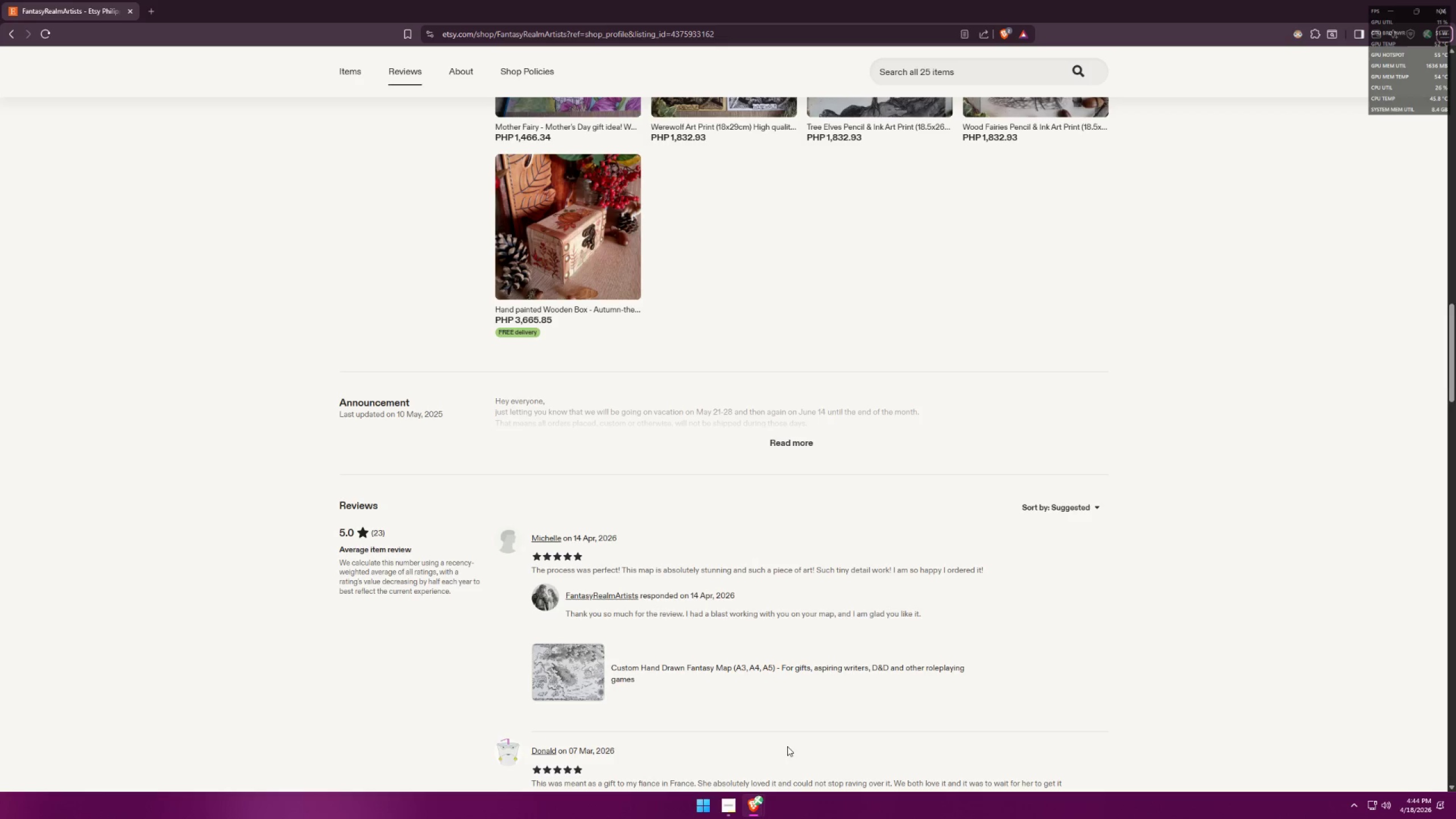 
key(Alt+AltLeft)
 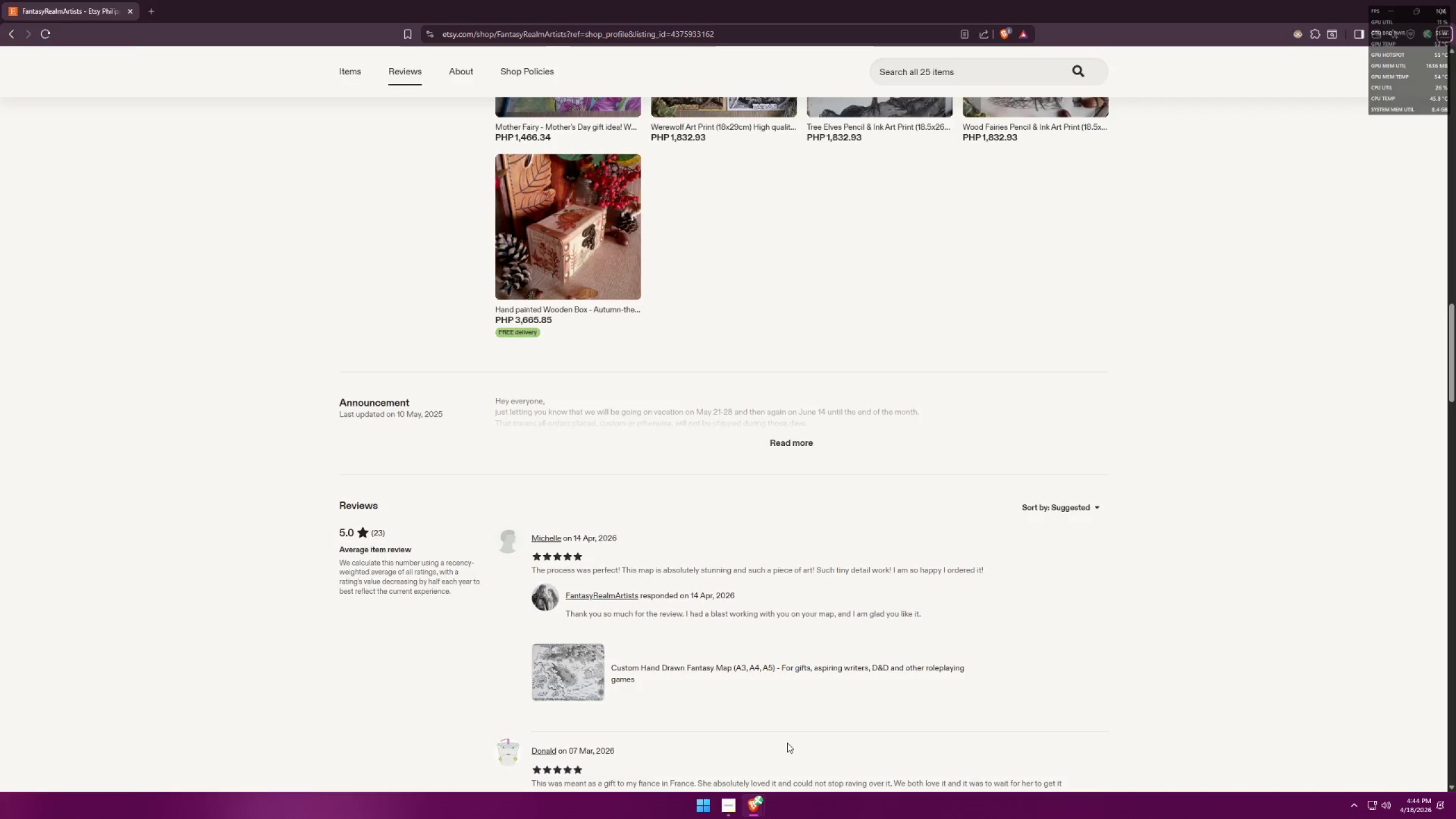 
key(Alt+Tab)
 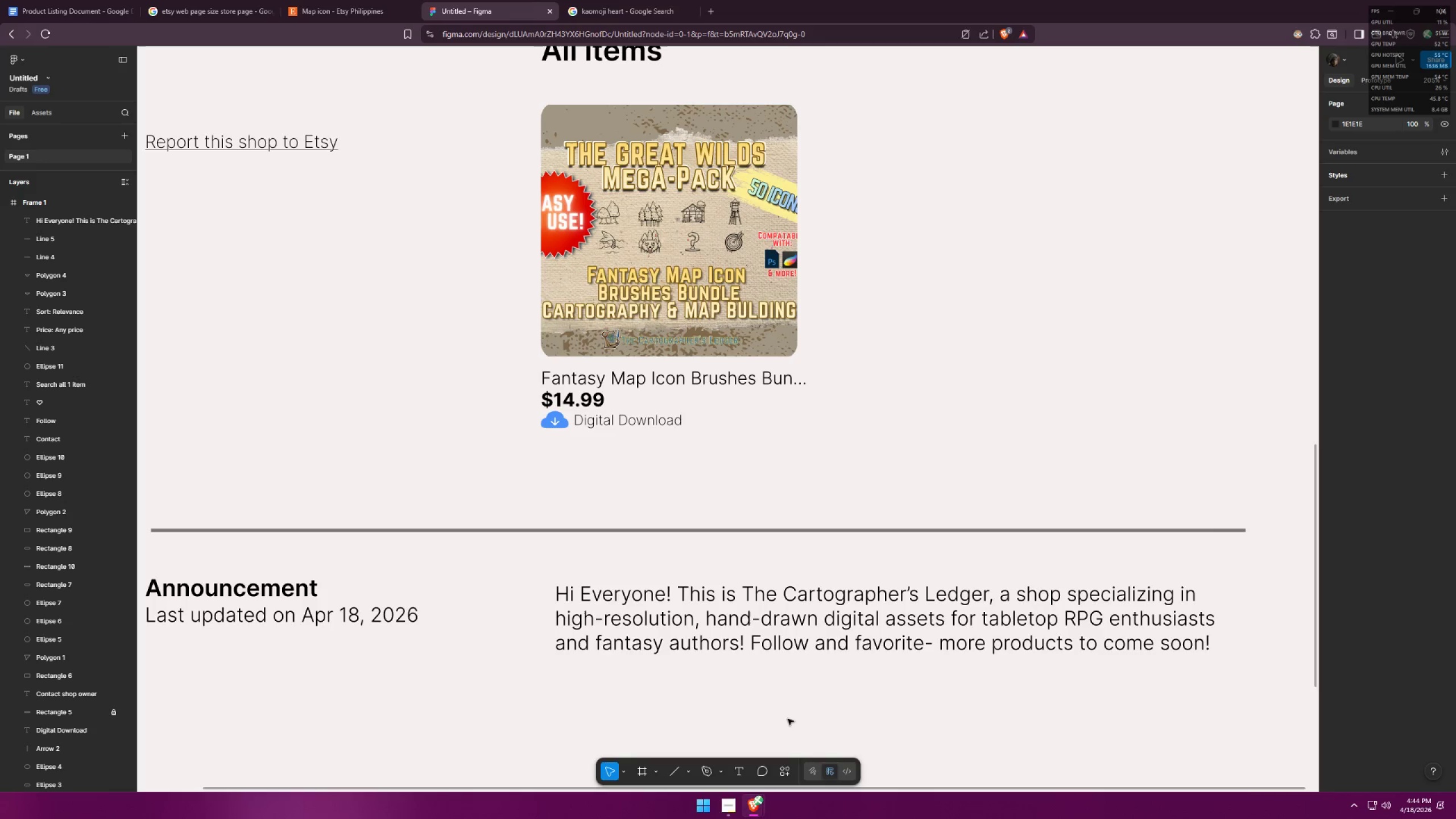 
left_click([780, 708])
 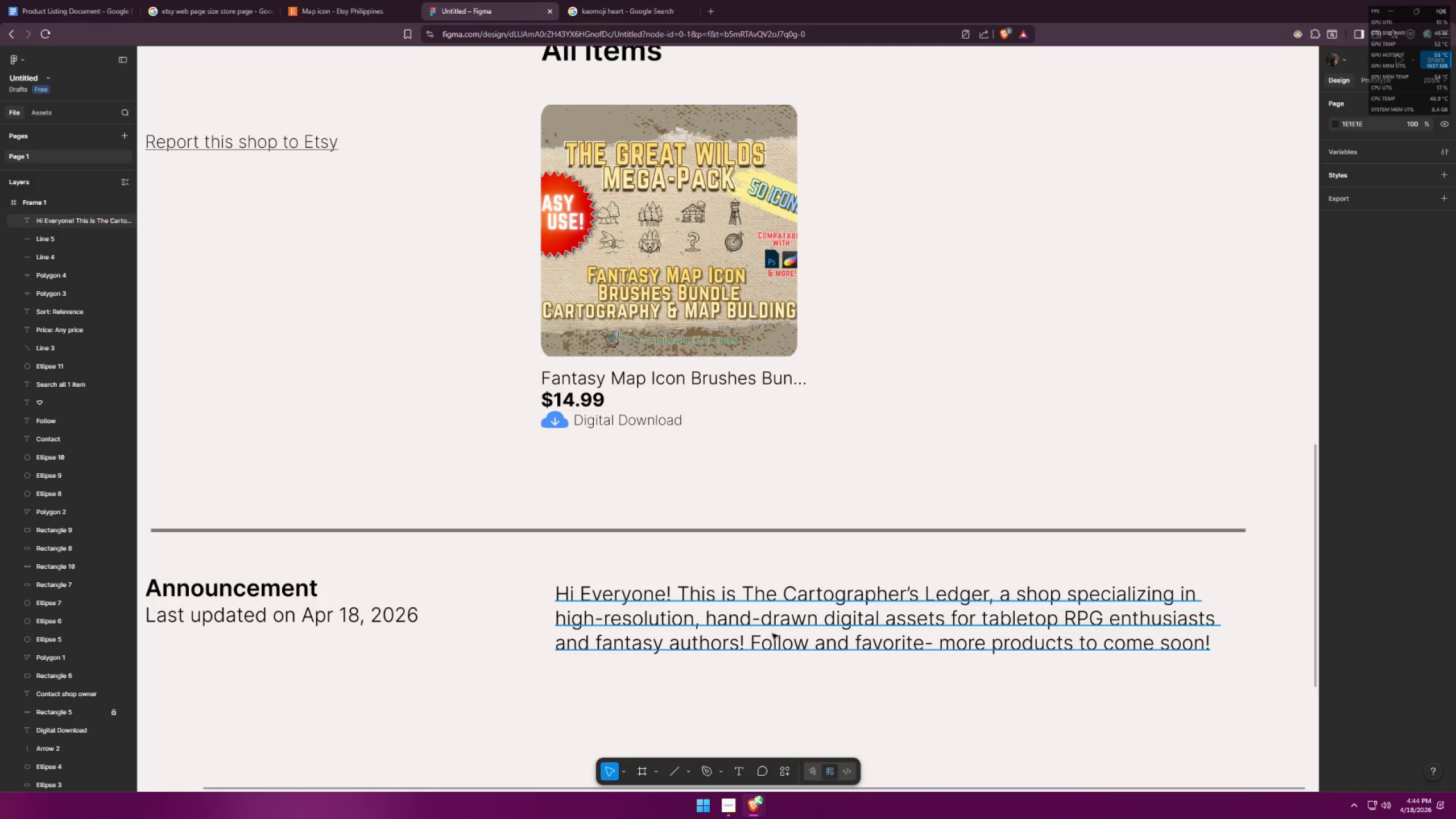 
left_click([772, 634])
 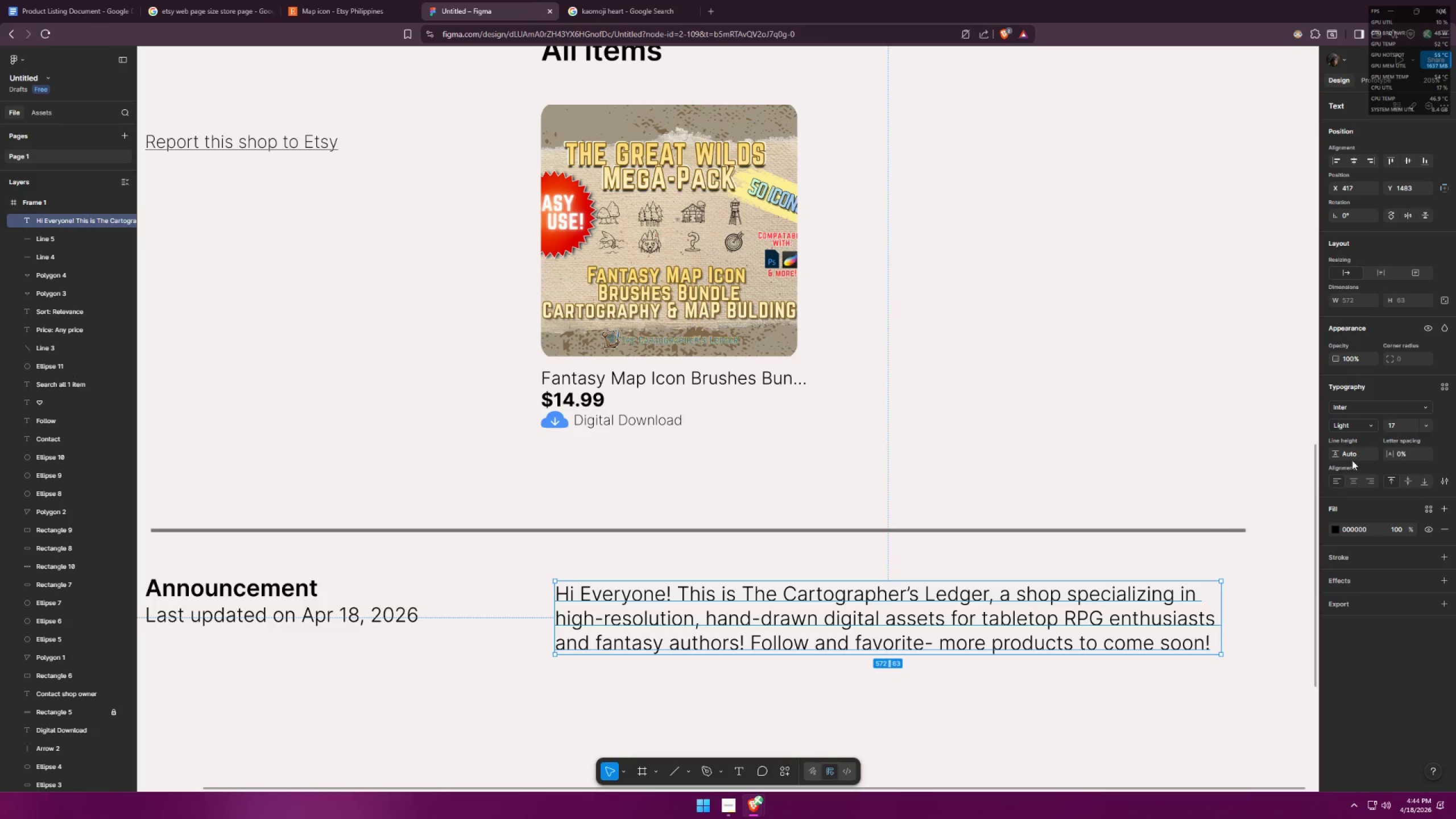 
left_click([1354, 424])
 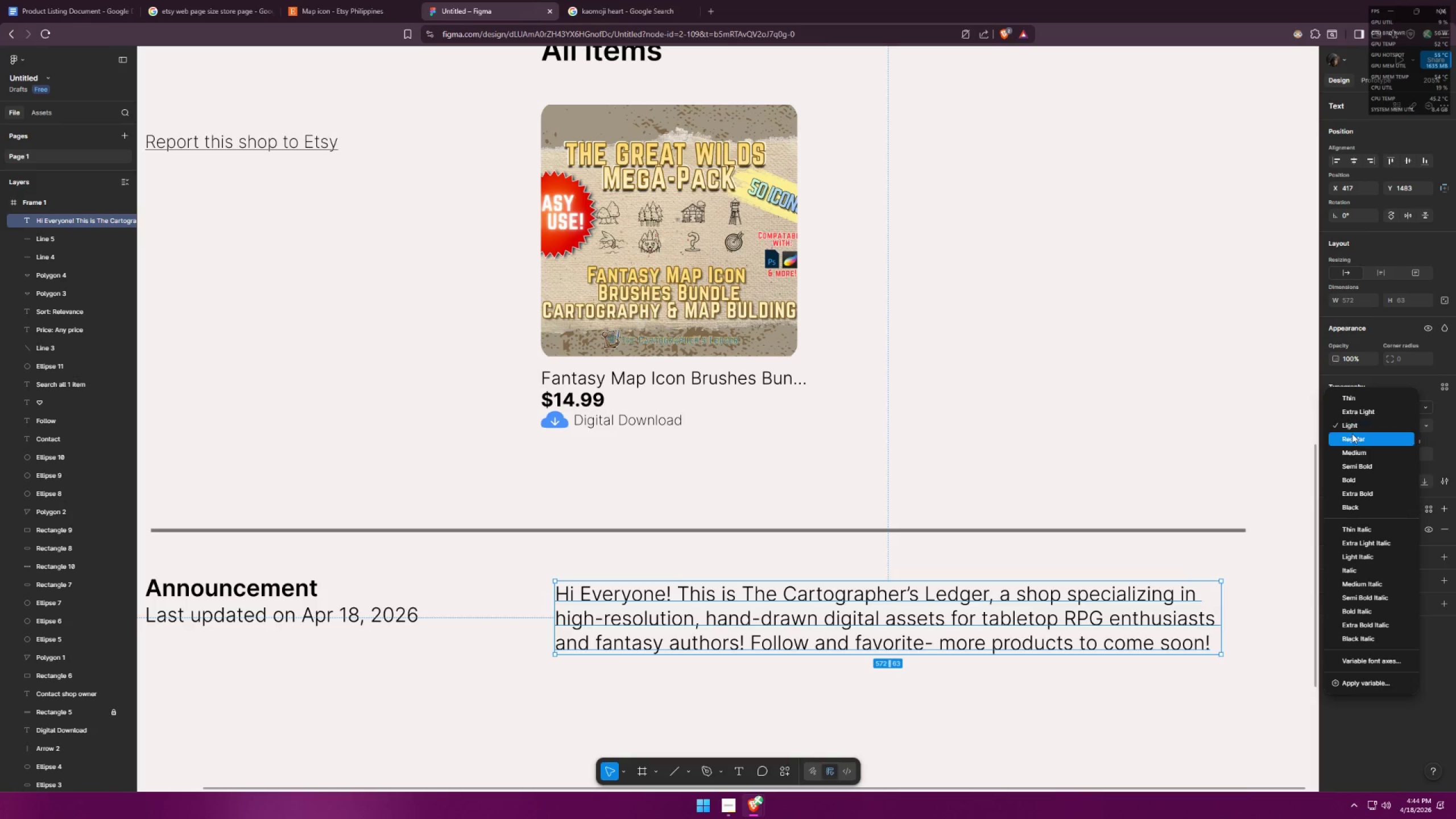 
left_click([1351, 436])
 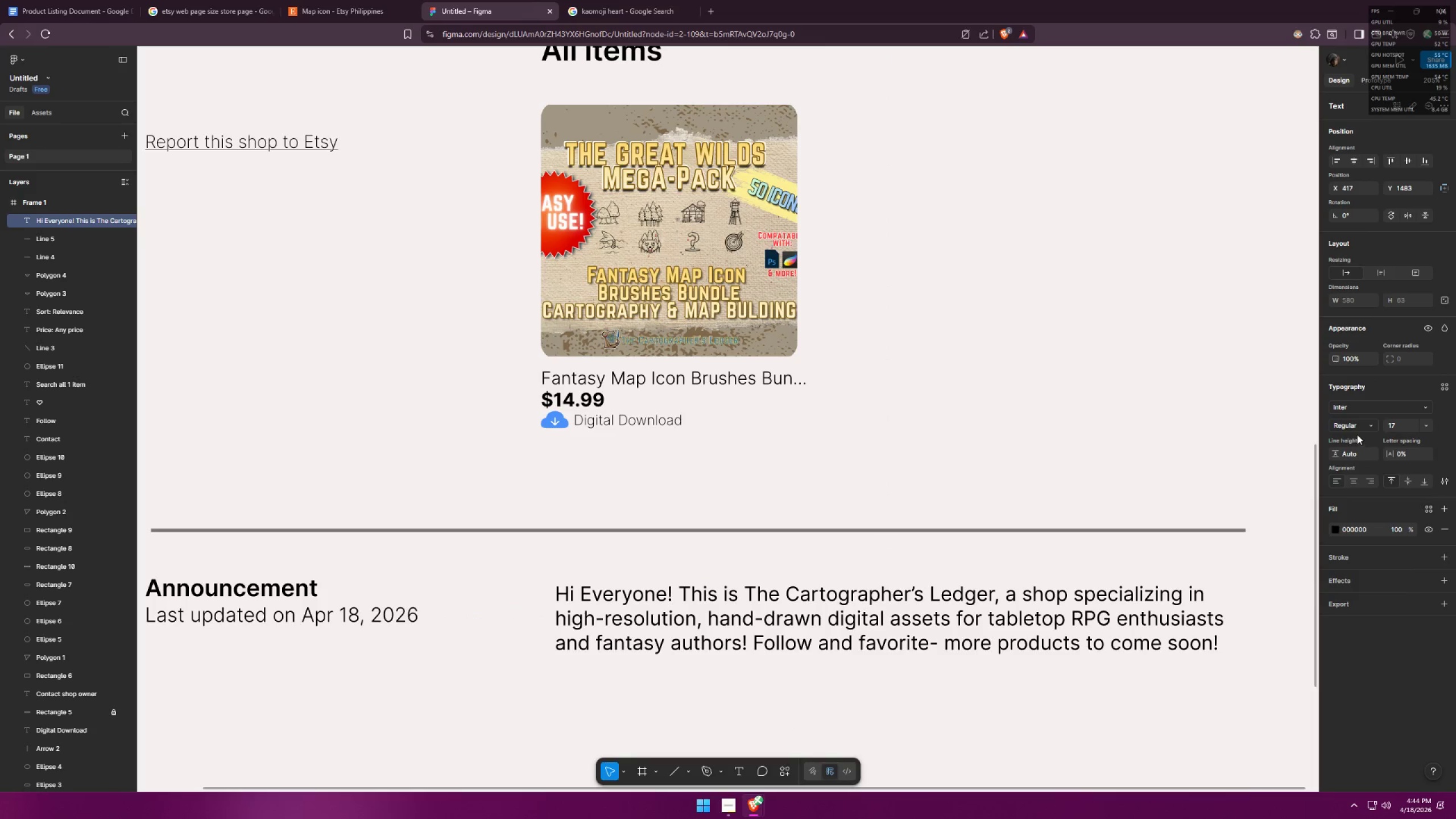 
left_click([1360, 429])
 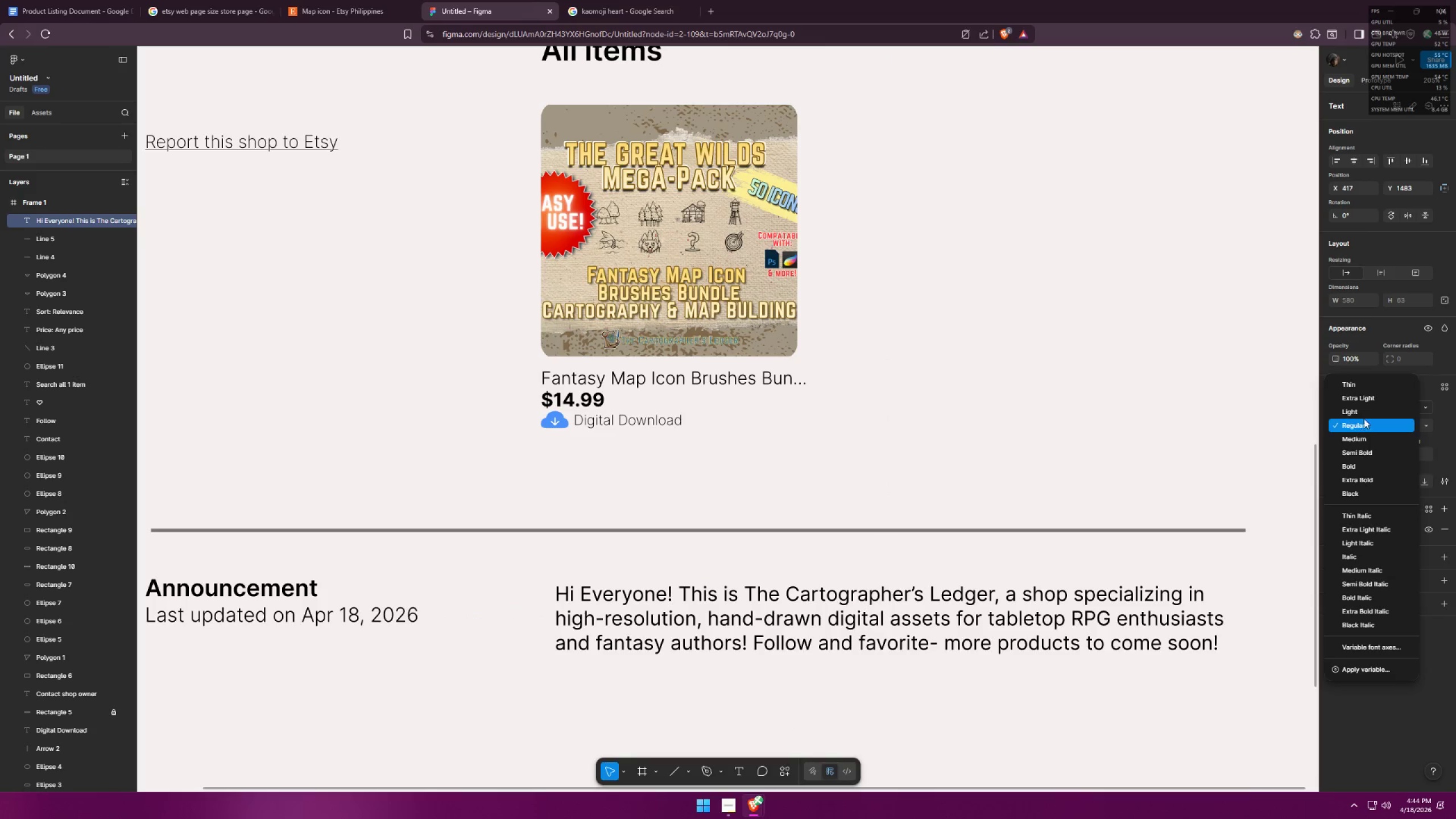 
left_click([1365, 416])
 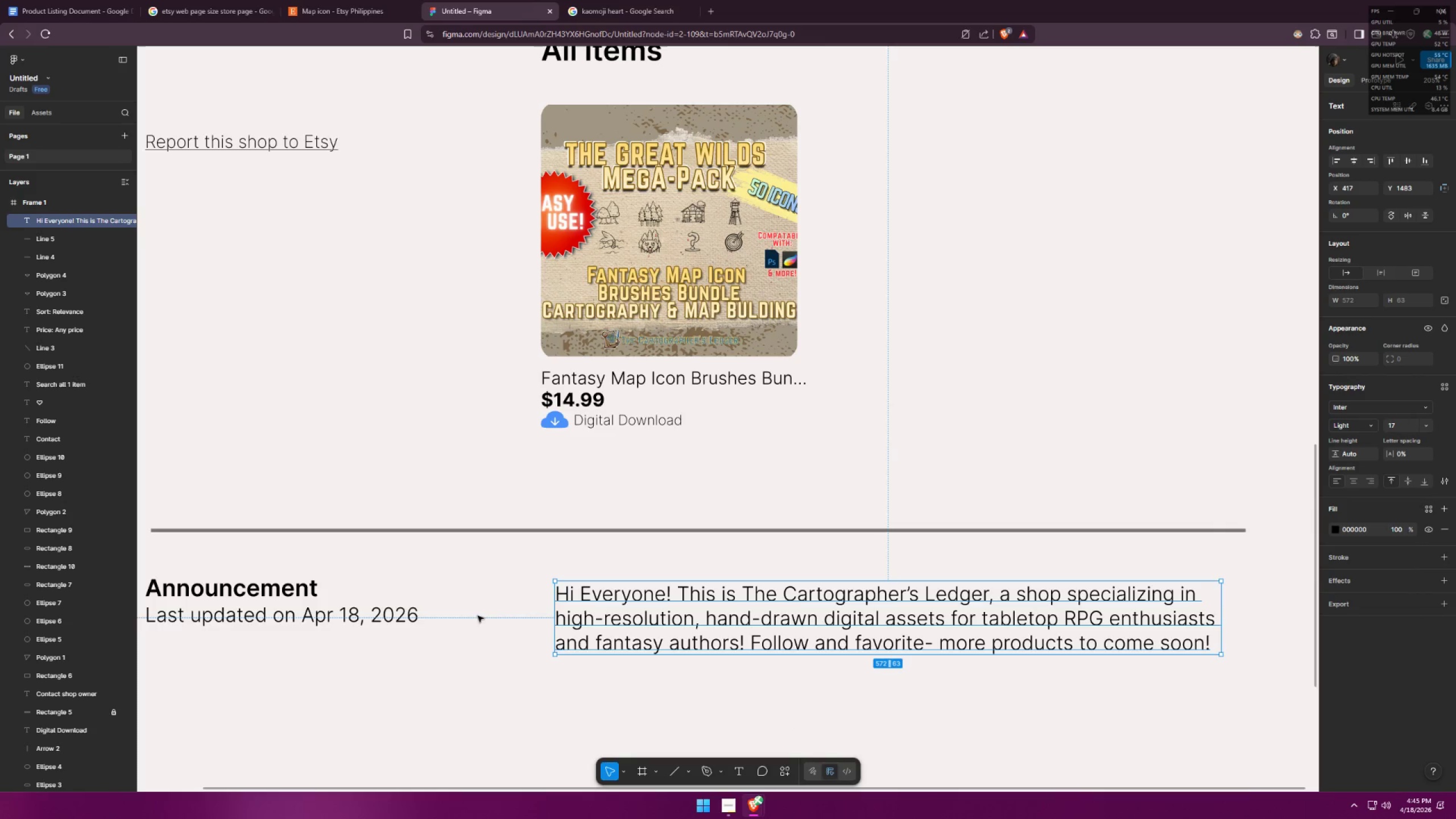 
left_click([379, 615])
 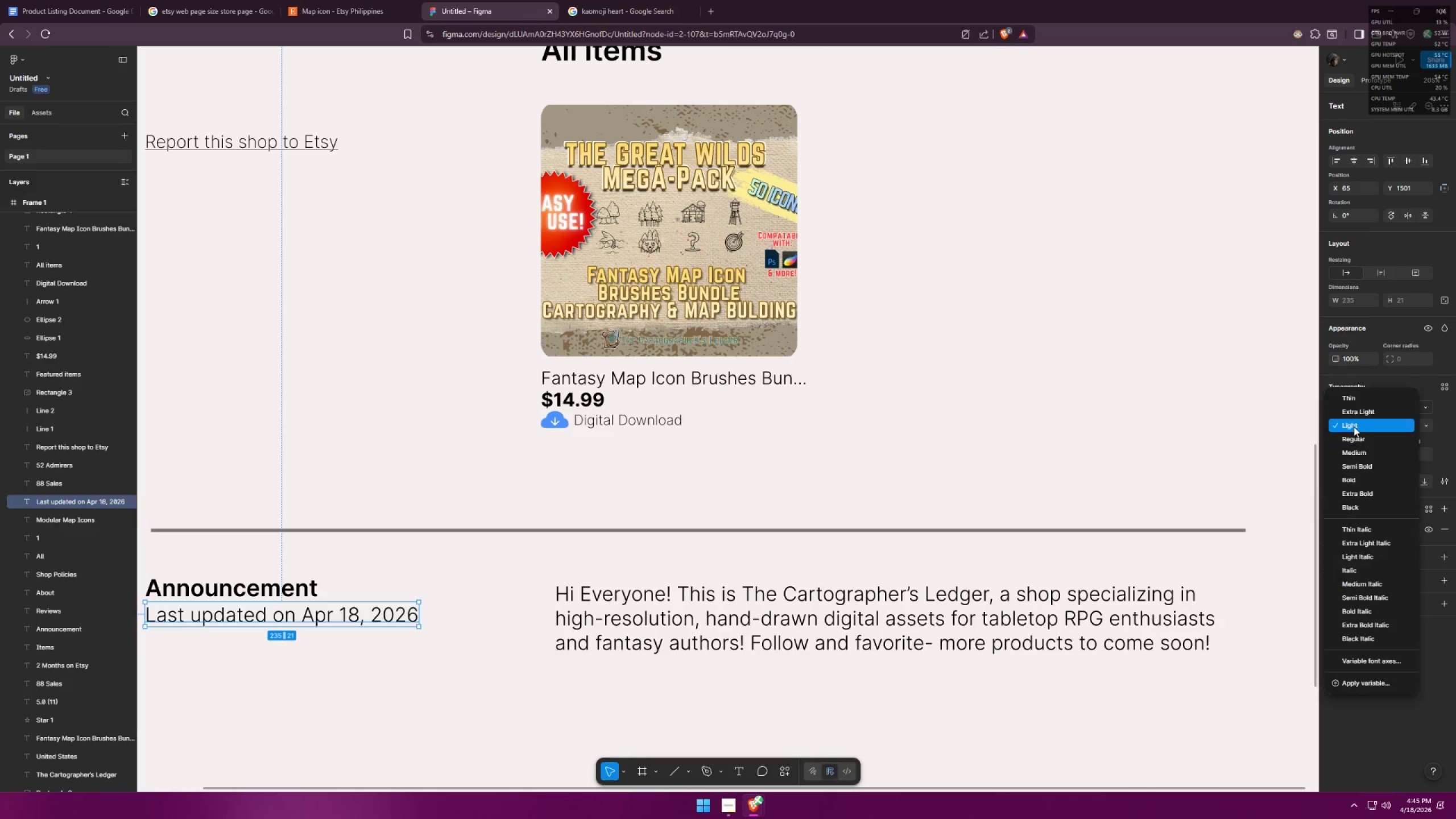 
double_click([1360, 413])
 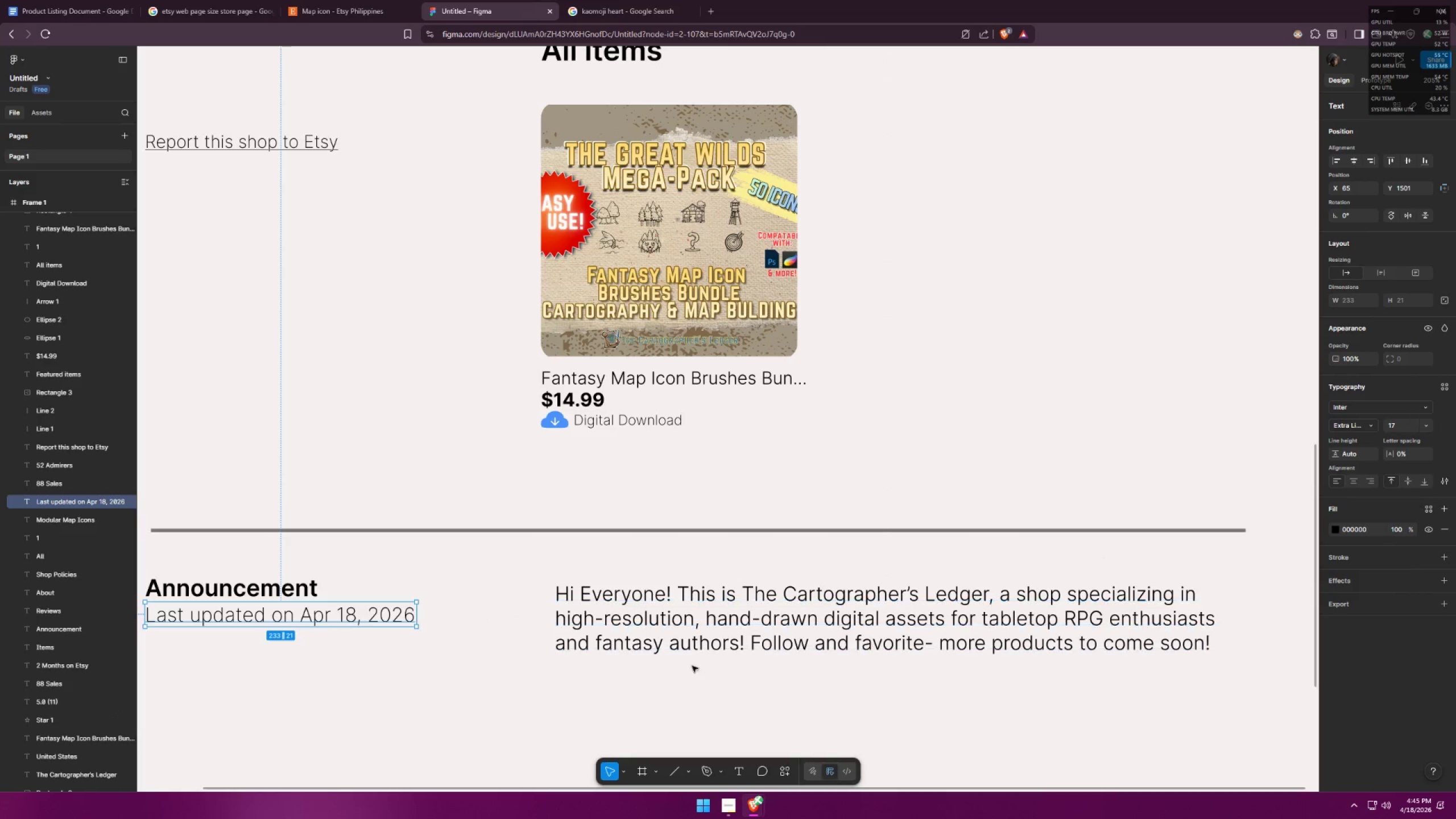 
triple_click([580, 681])
 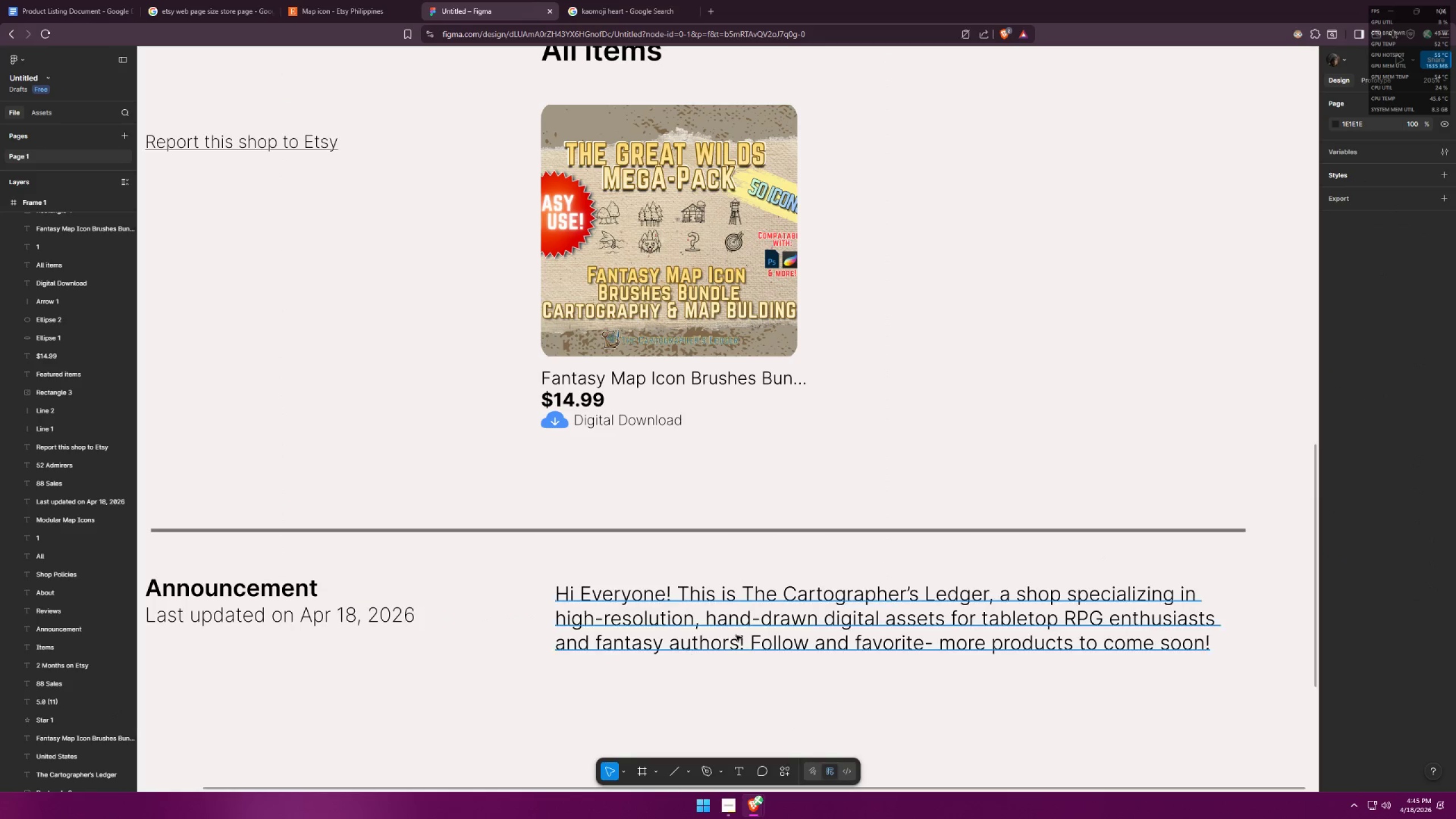 
left_click_drag(start_coordinate=[743, 628], to_coordinate=[727, 628])
 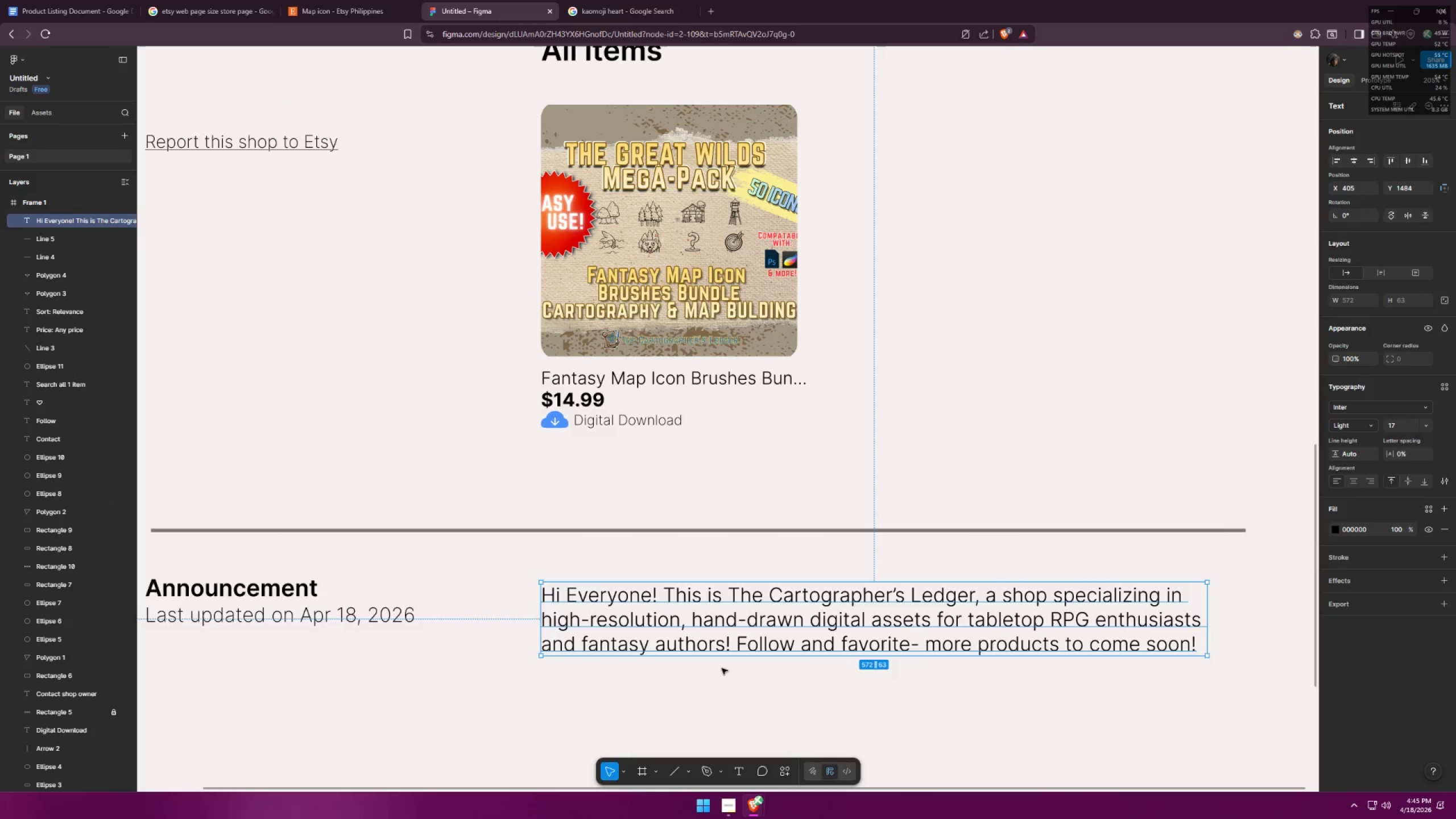 
left_click([729, 691])
 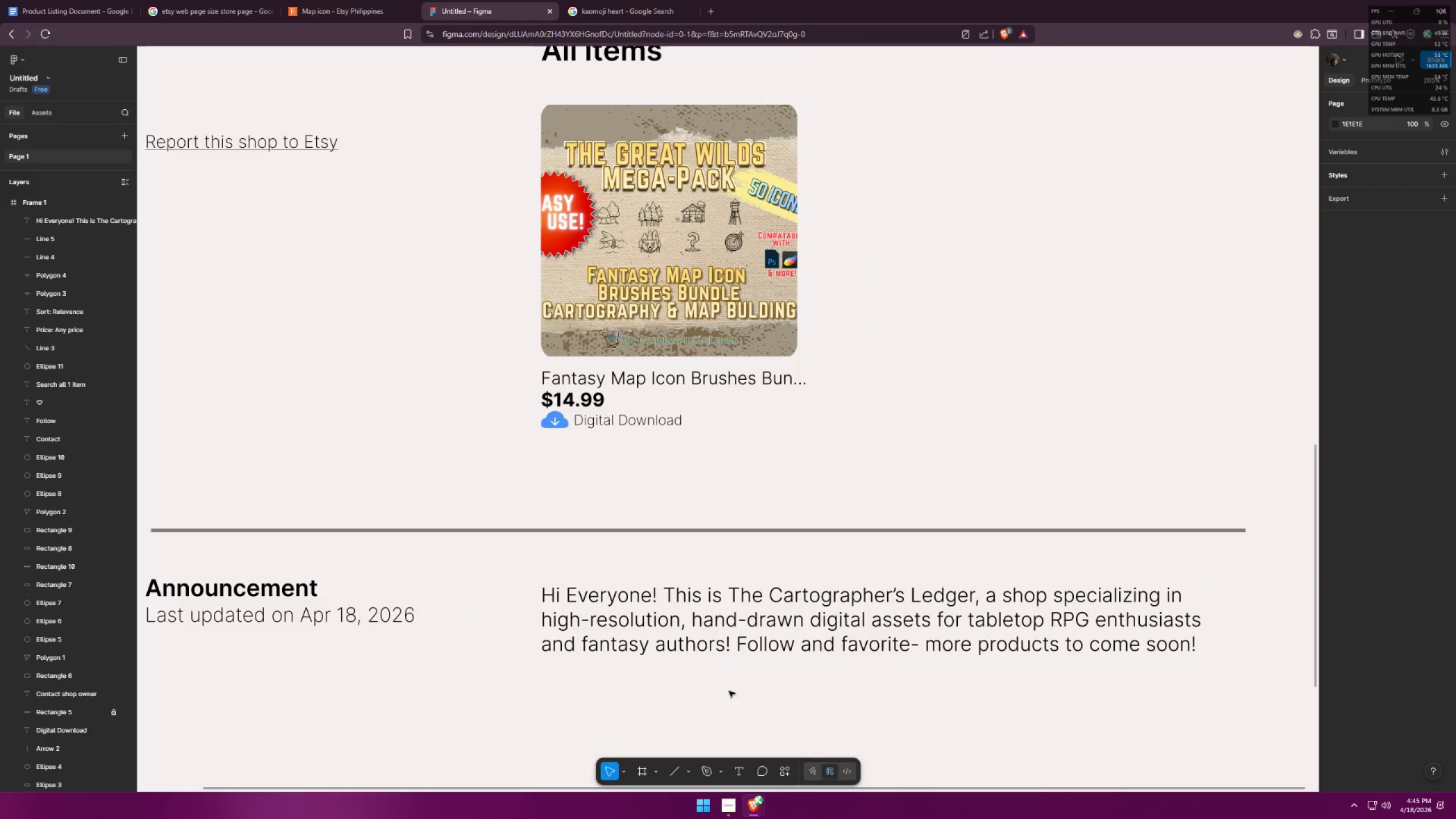 
key(Alt+AltLeft)
 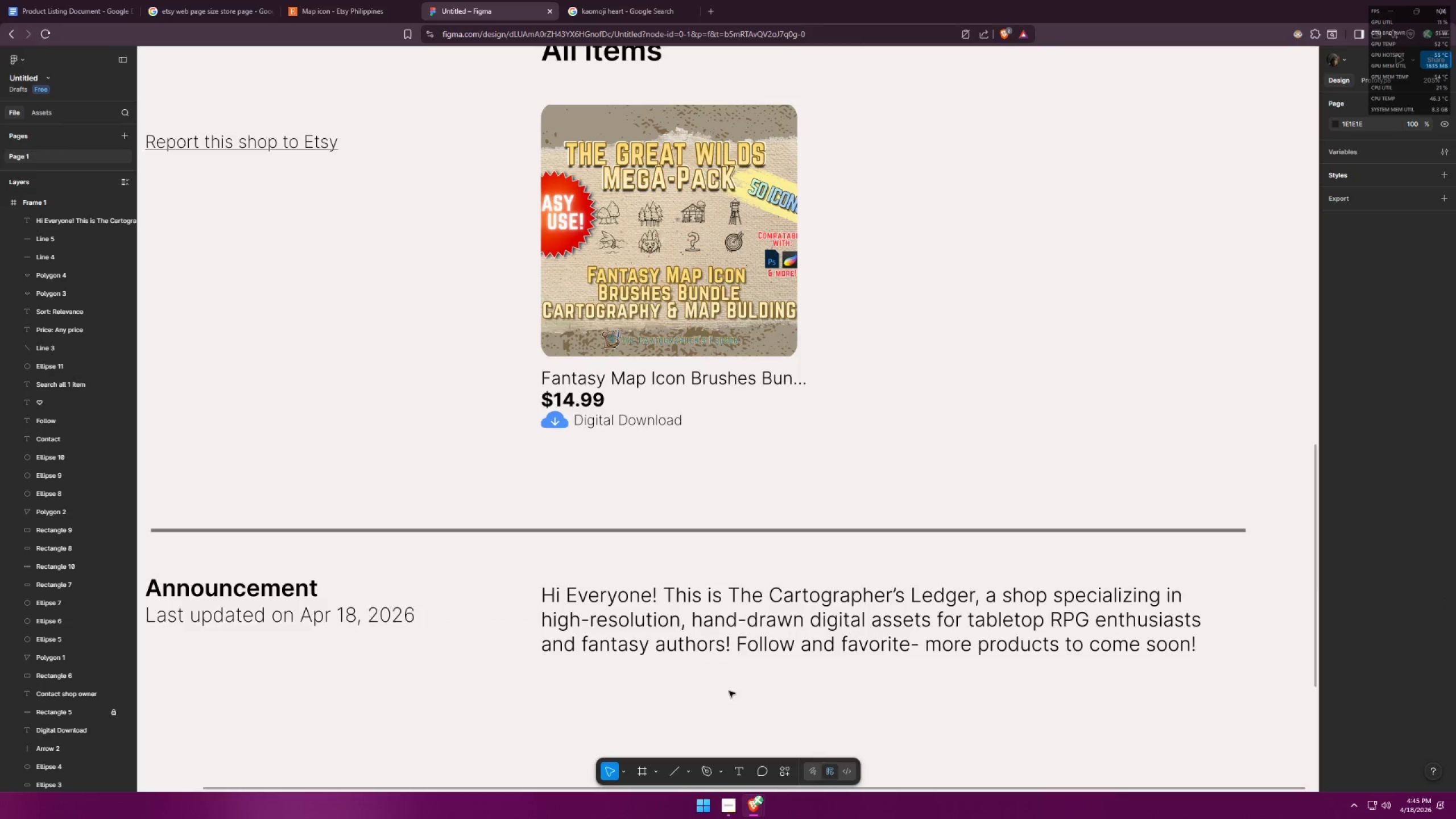 
key(Alt+Tab)
 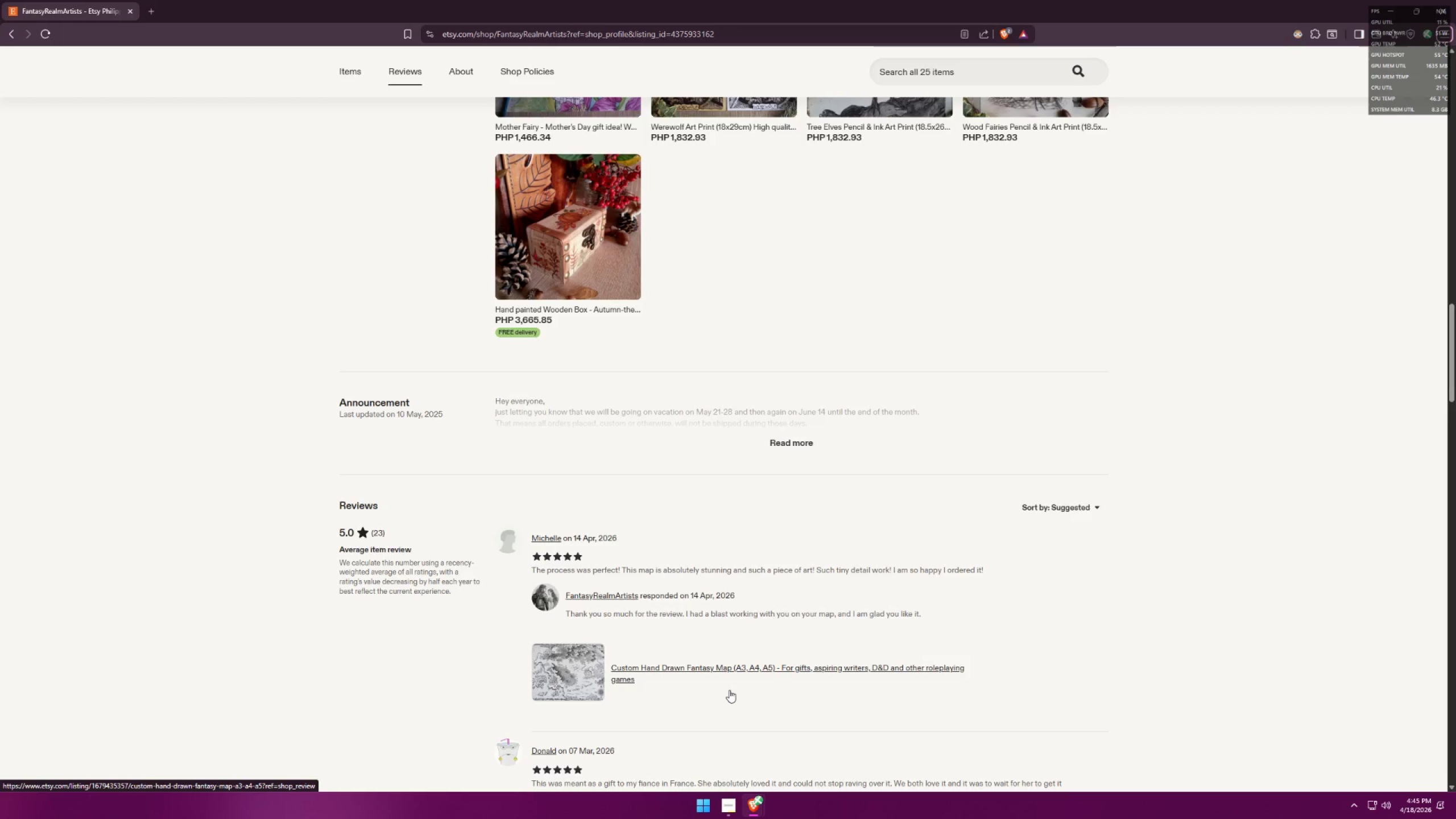 
key(Alt+AltLeft)
 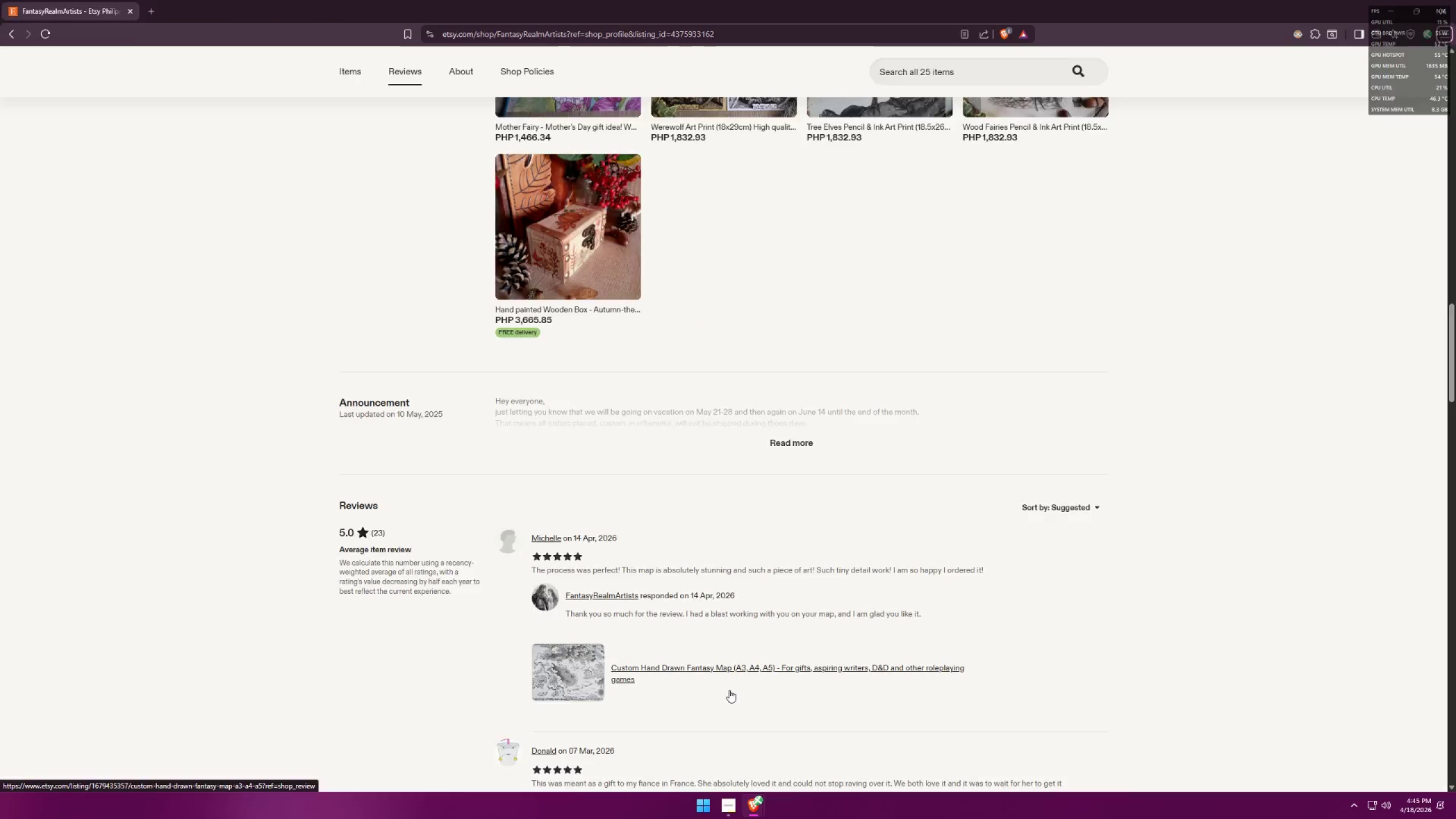 
key(Alt+Tab)
 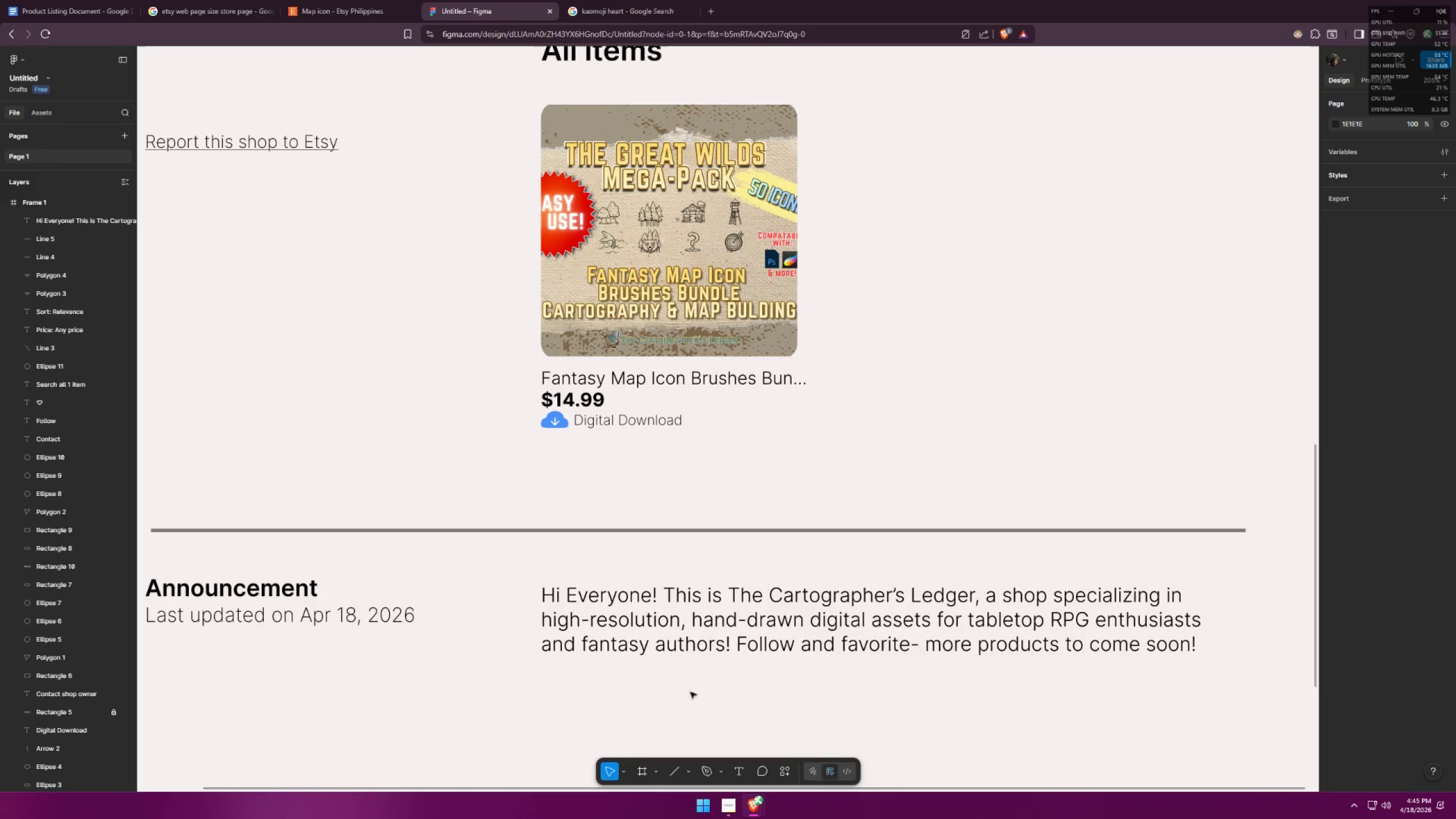 
left_click([565, 701])
 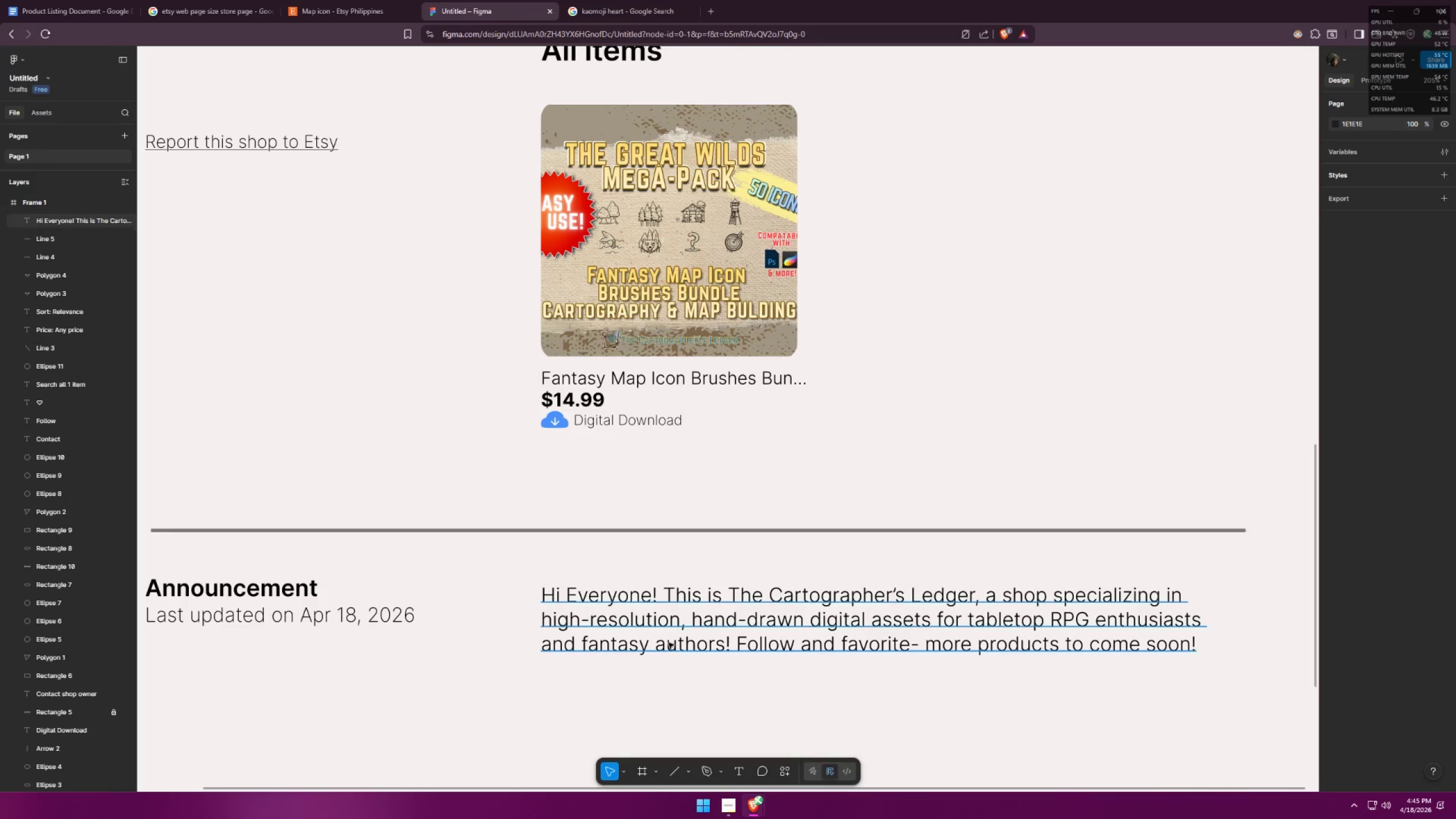 
hold_key(key=ControlLeft, duration=0.55)
scroll: coordinate [716, 474], scroll_direction: down, amount: 5.0
 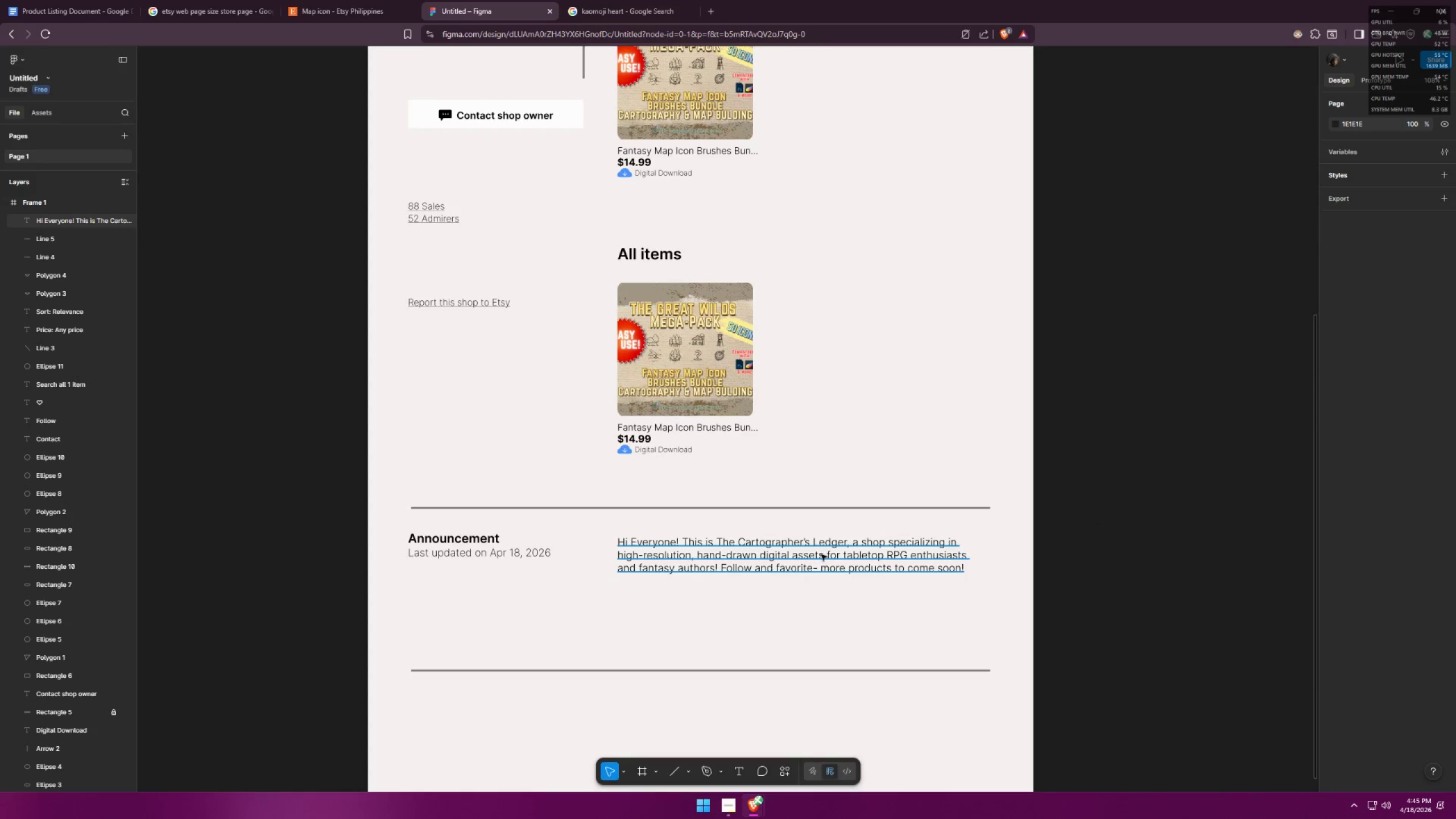 
left_click_drag(start_coordinate=[822, 553], to_coordinate=[821, 557])
 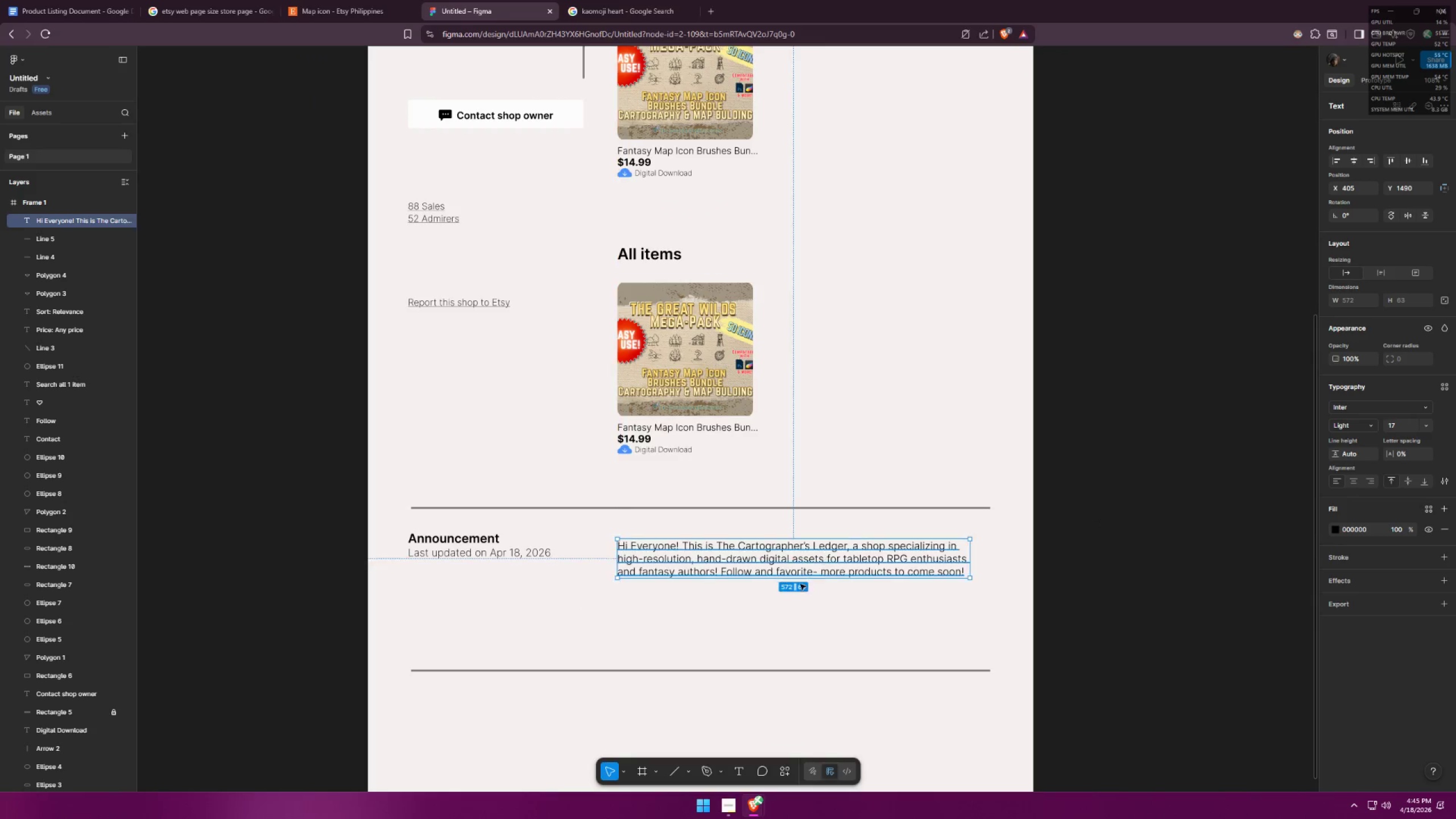 
left_click([758, 633])
 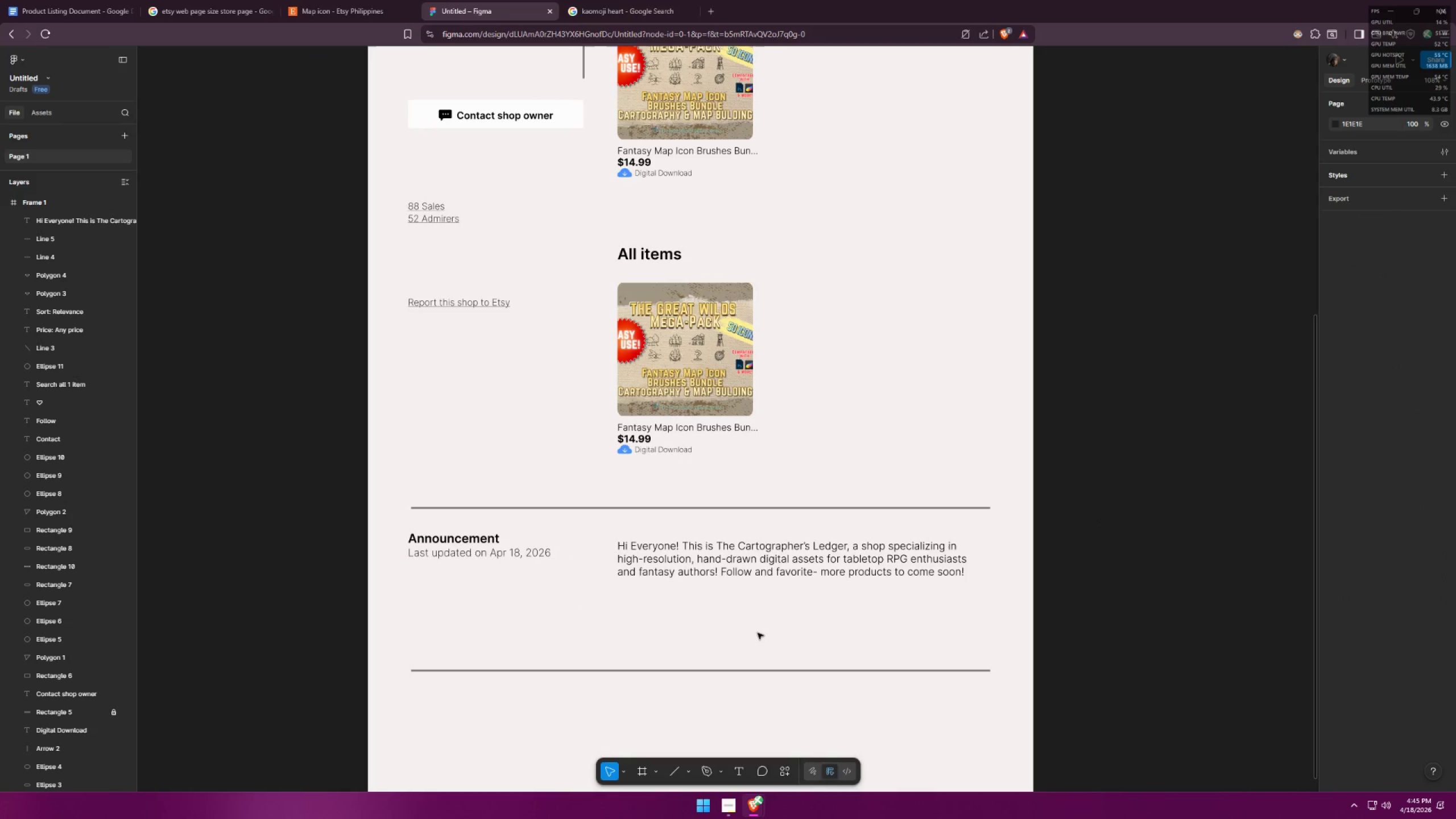 
key(Alt+AltLeft)
 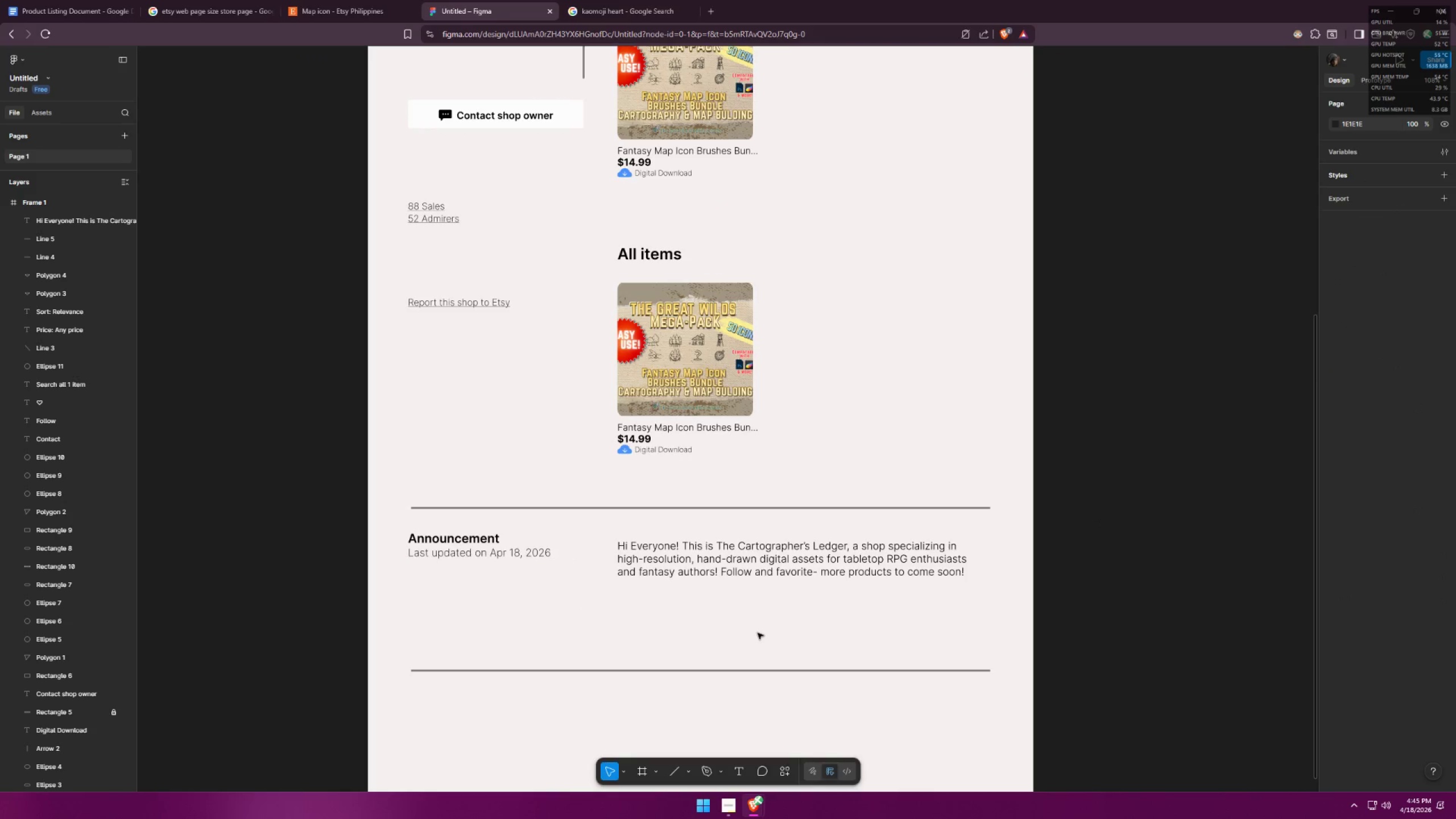 
key(Alt+Tab)
 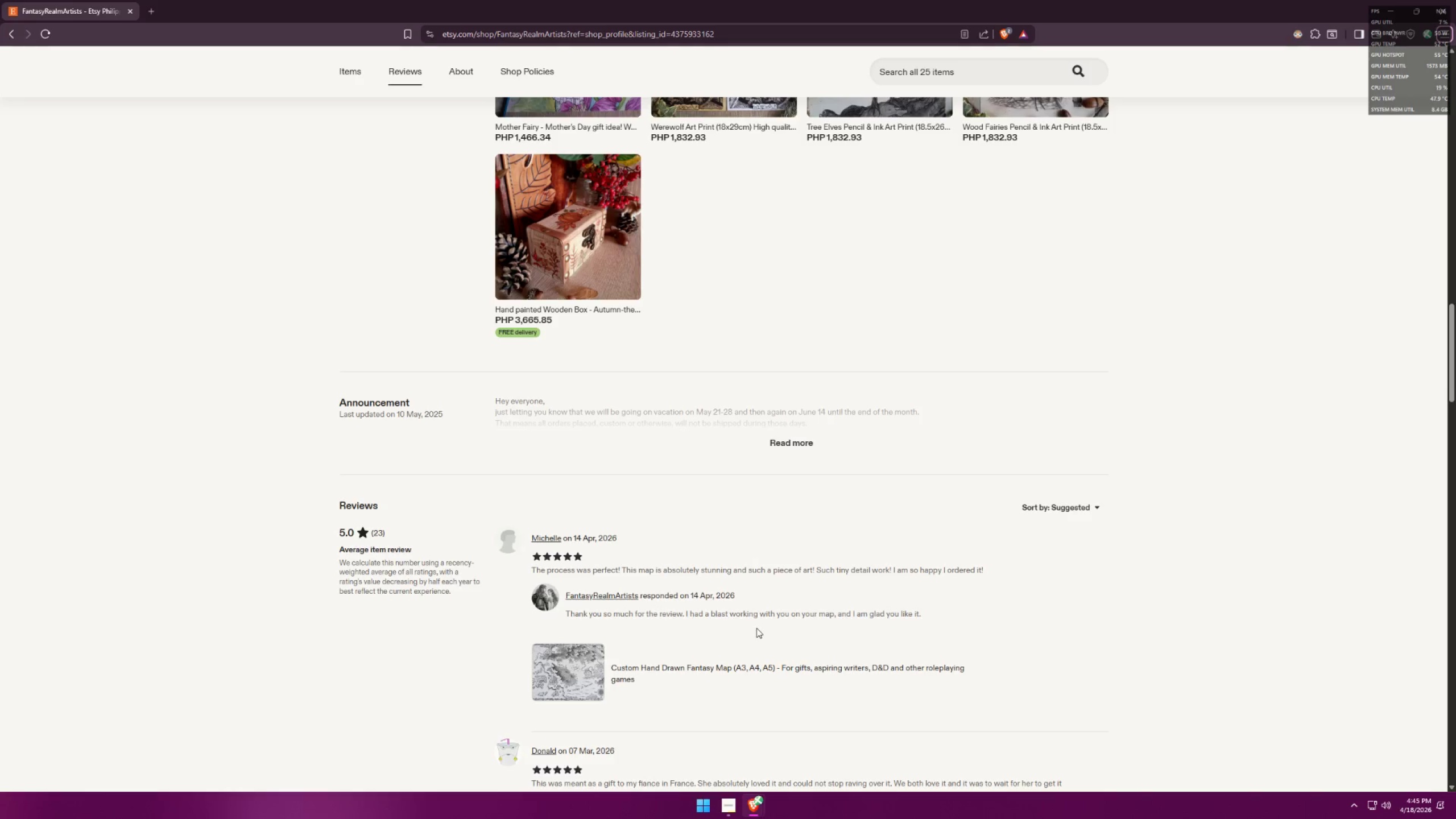 
key(Alt+AltLeft)
 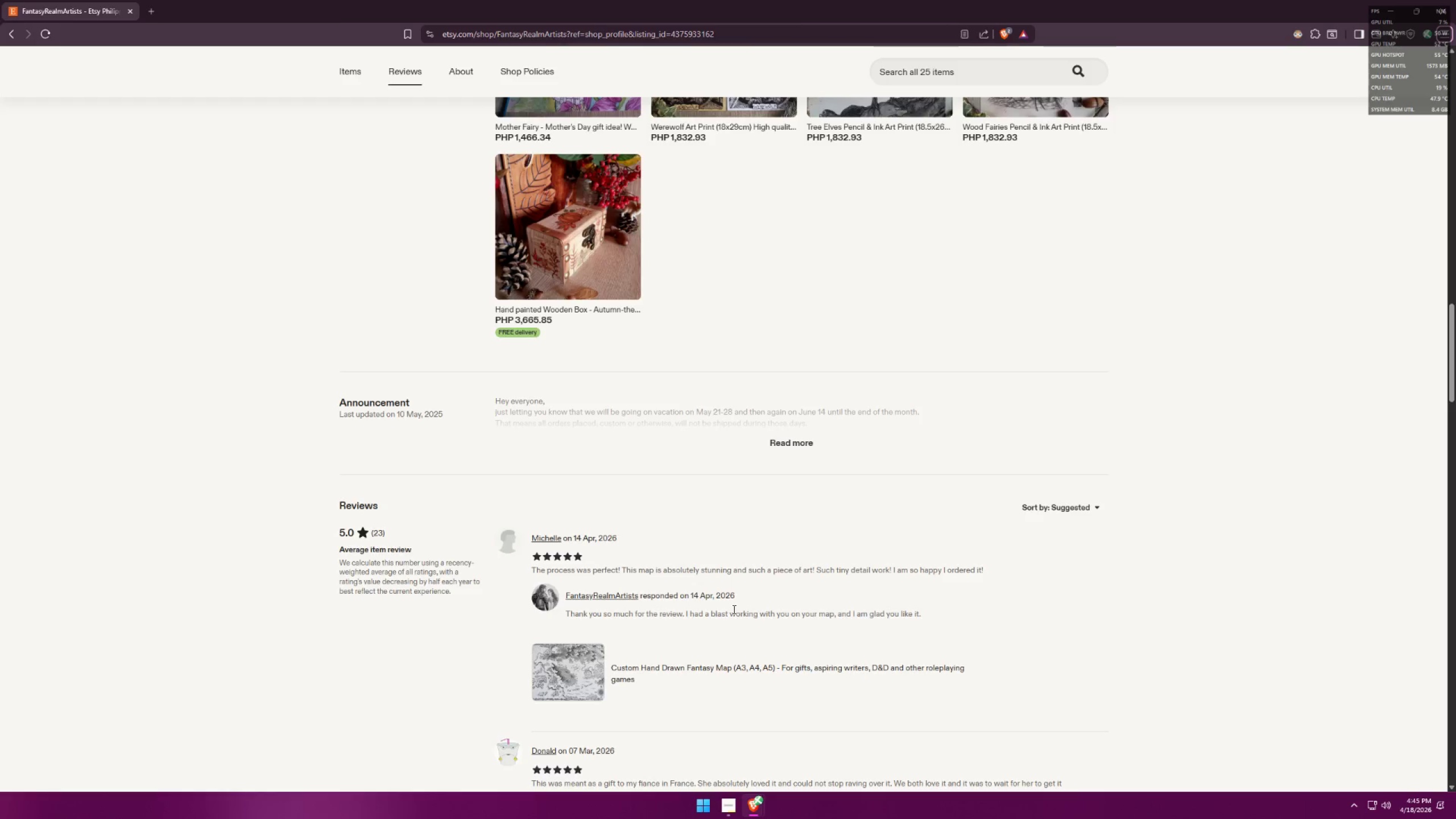 
key(Alt+Tab)
 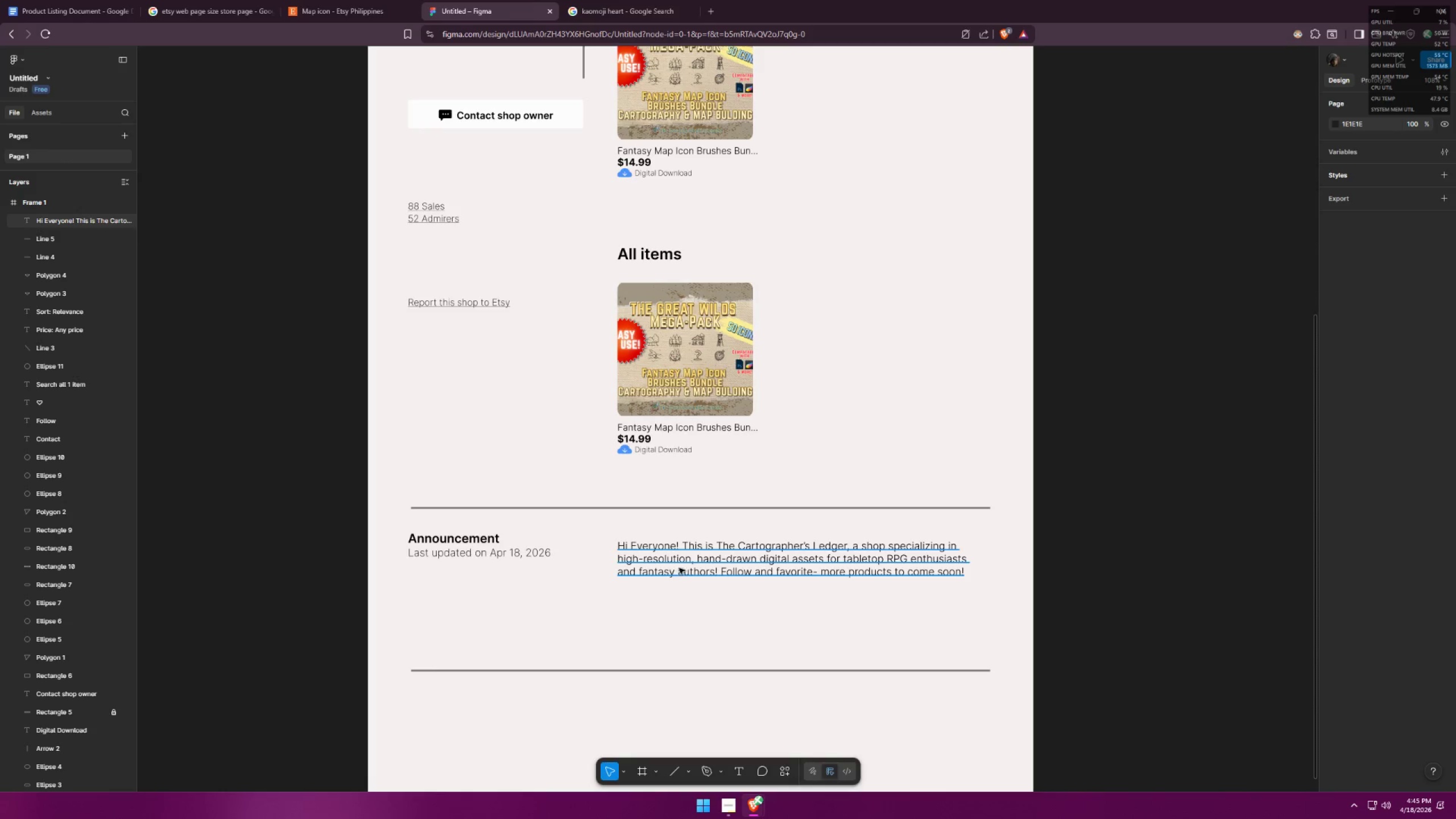 
left_click_drag(start_coordinate=[681, 565], to_coordinate=[679, 561])
 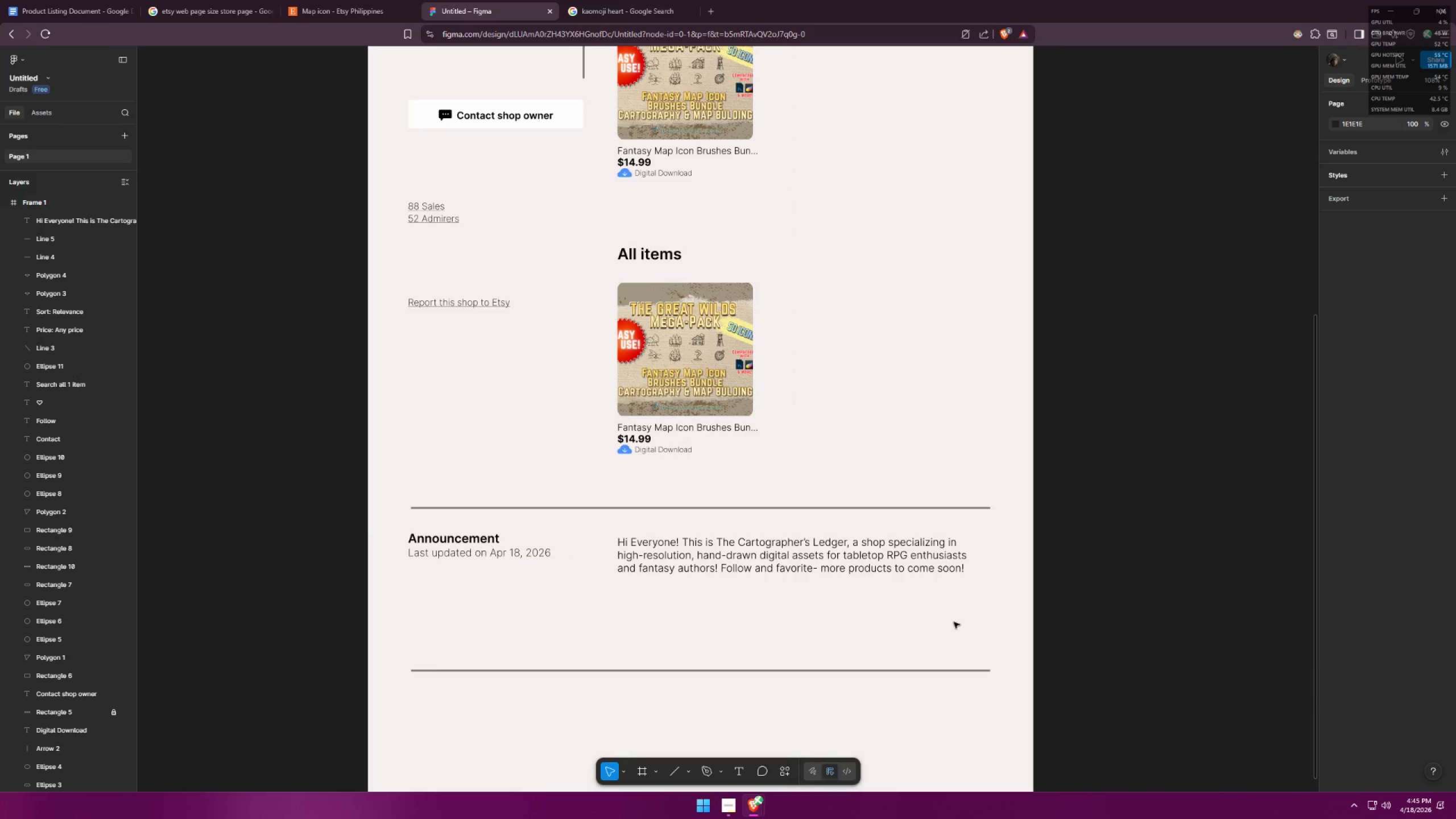 
key(Alt+AltLeft)
 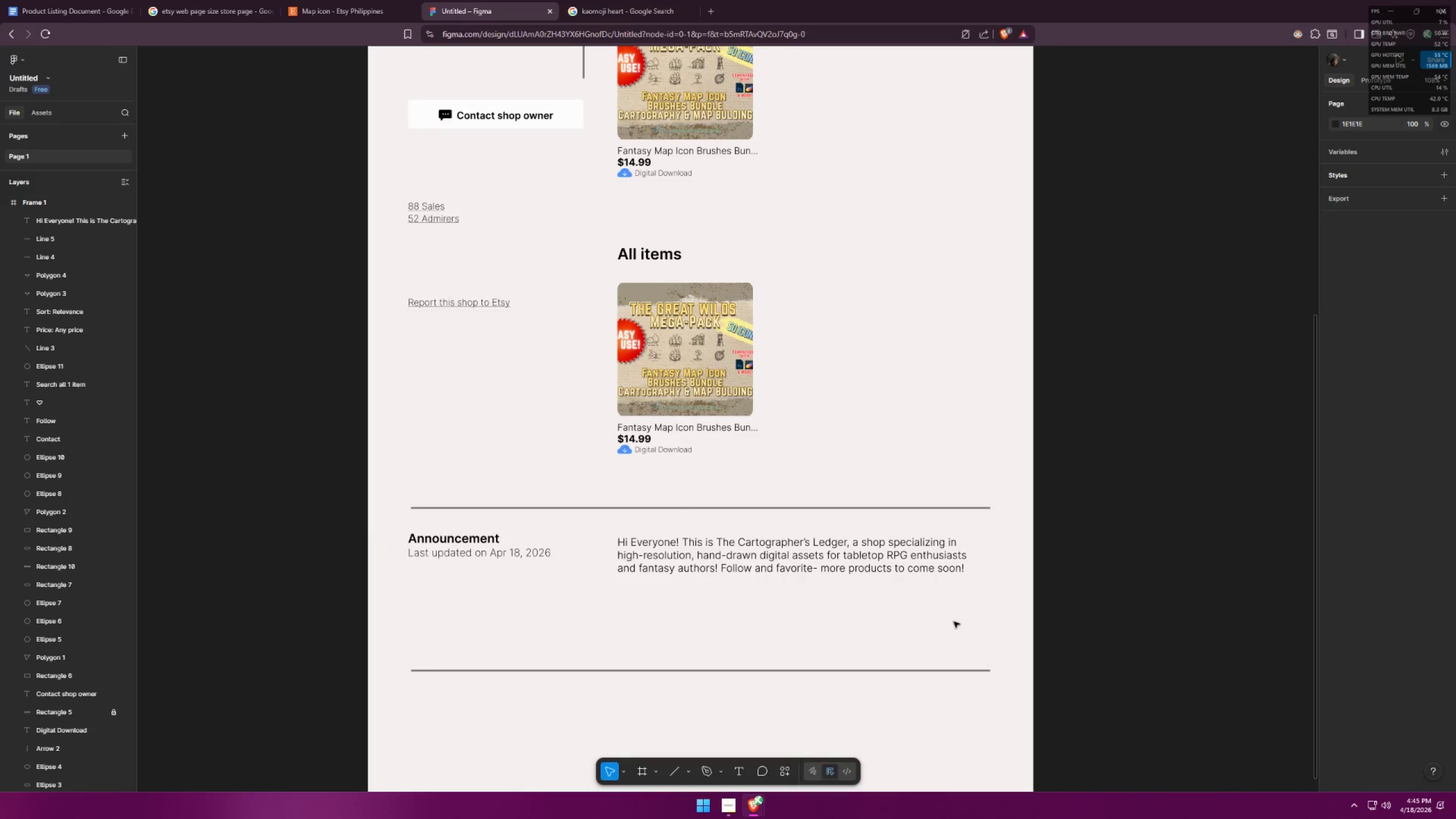 
key(Alt+Tab)
 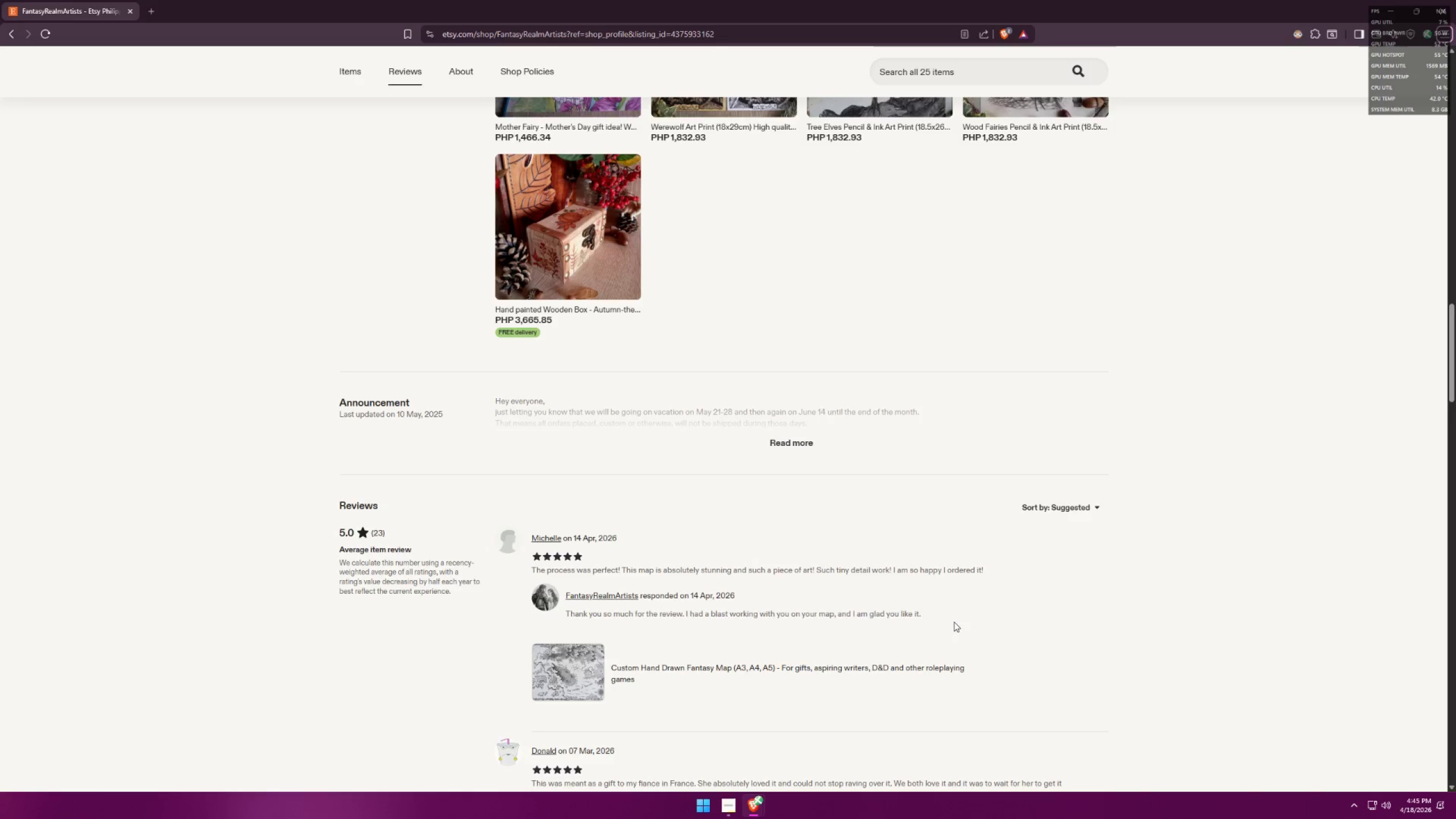 
key(Alt+AltLeft)
 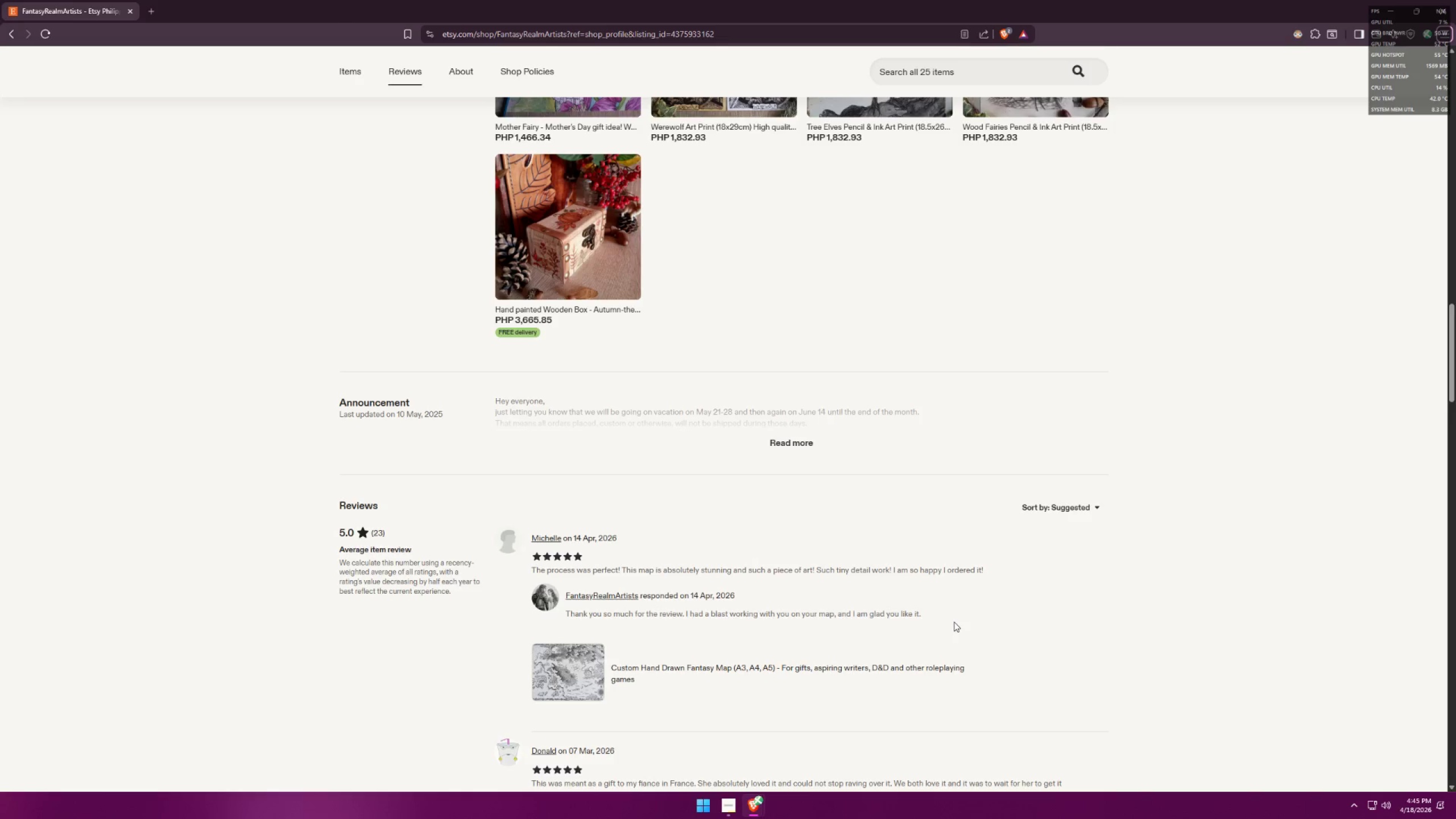 
key(Alt+Tab)
 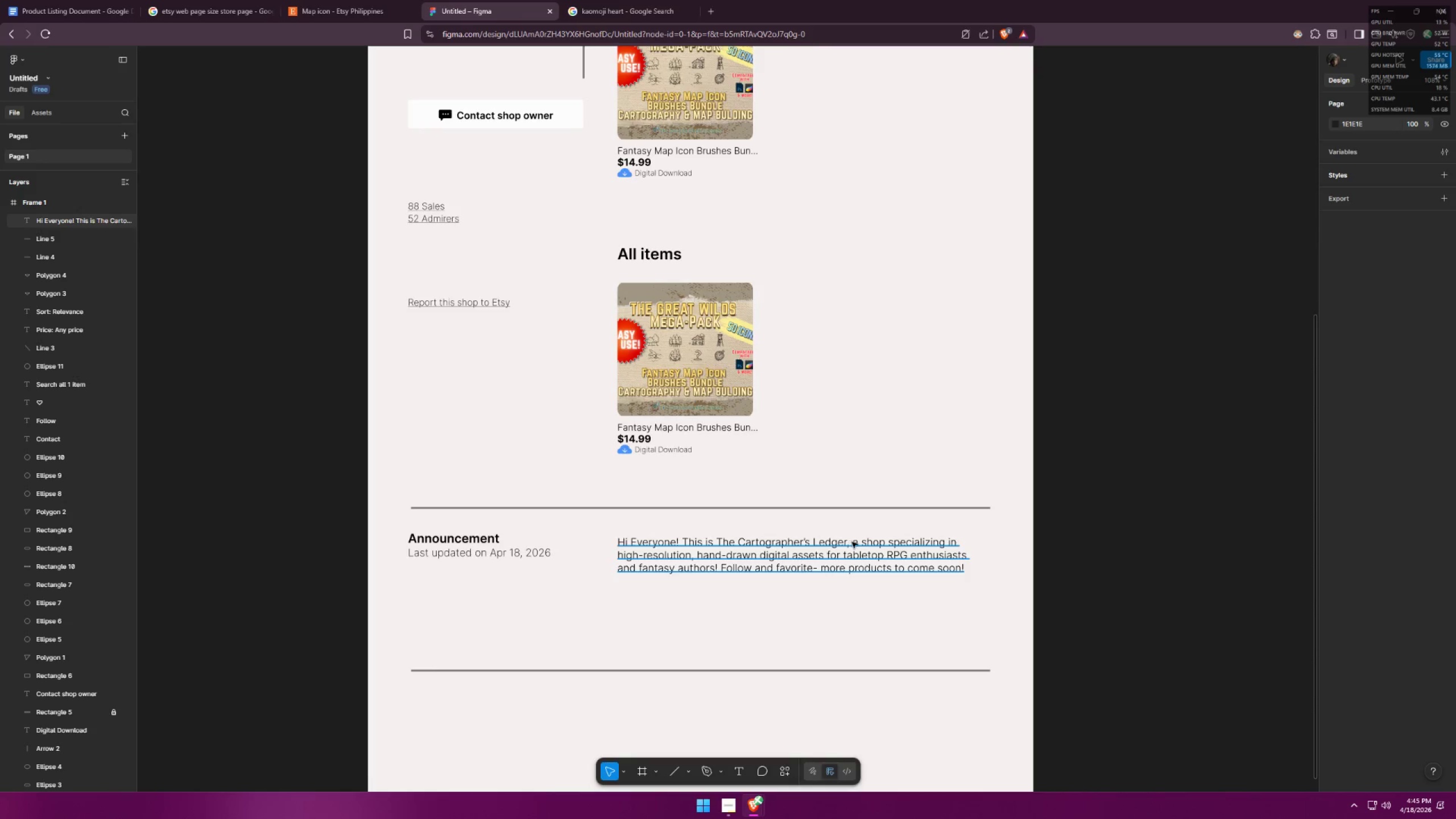 
double_click([853, 542])
 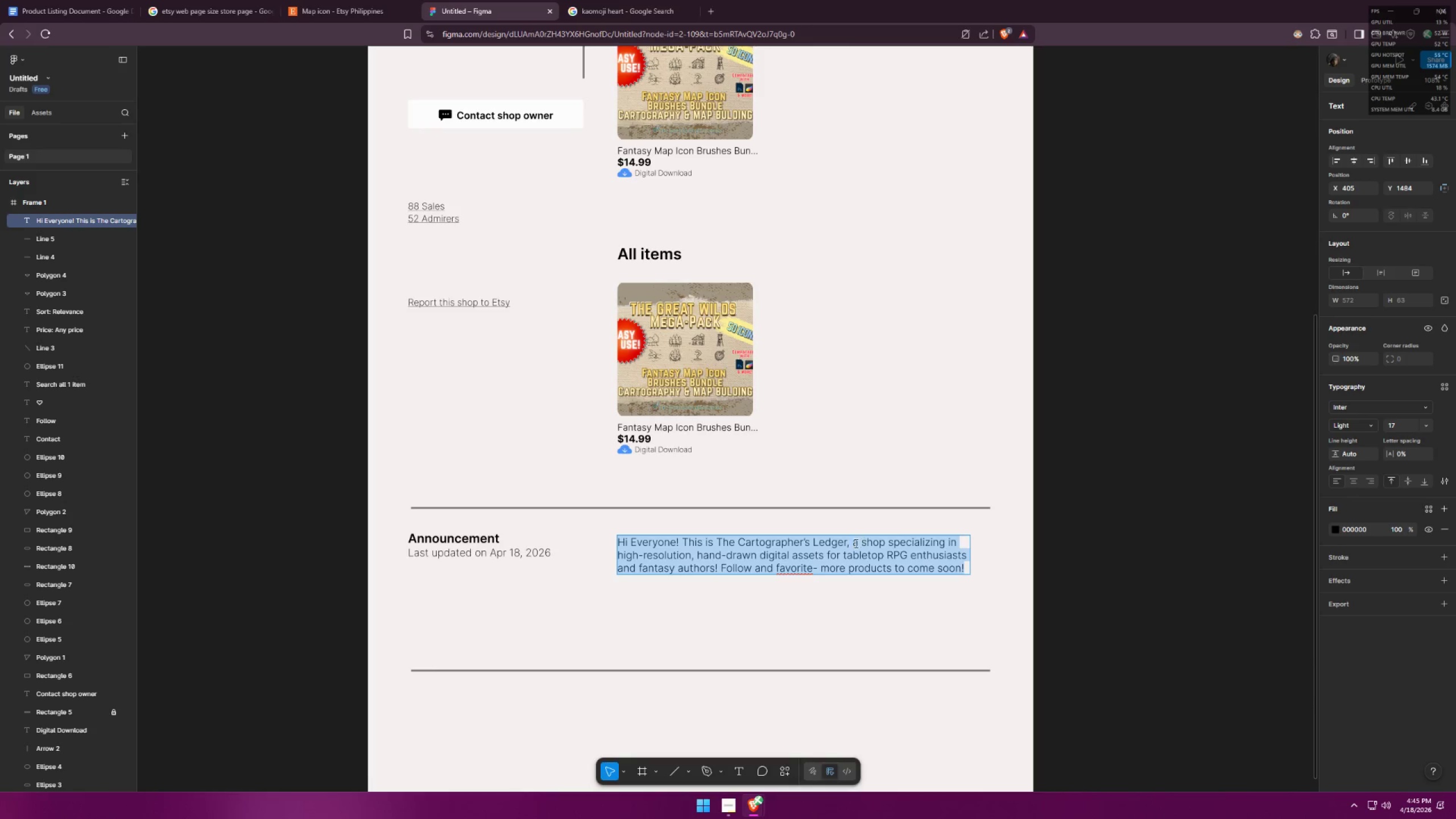 
triple_click([852, 543])
 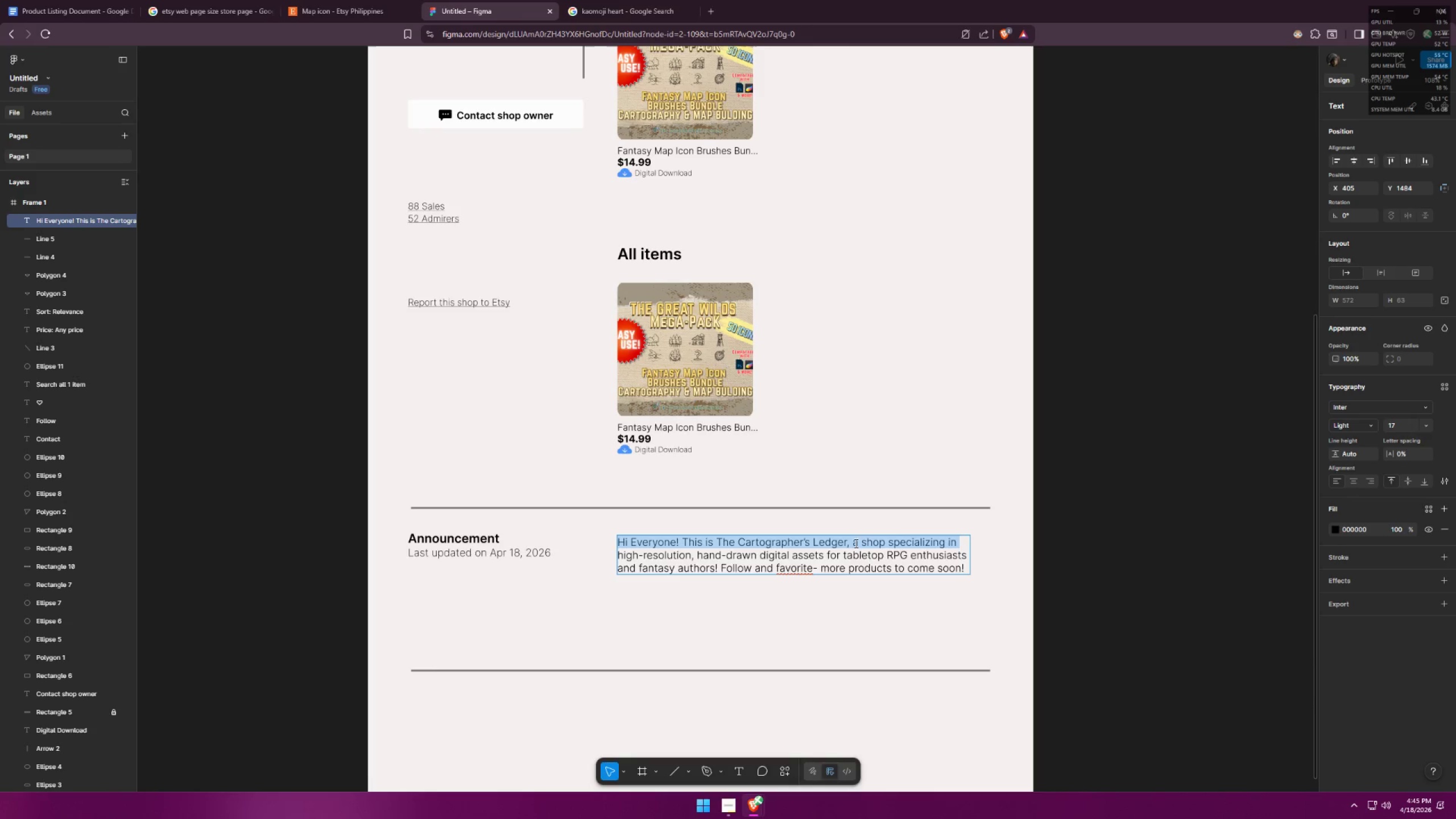 
triple_click([850, 544])
 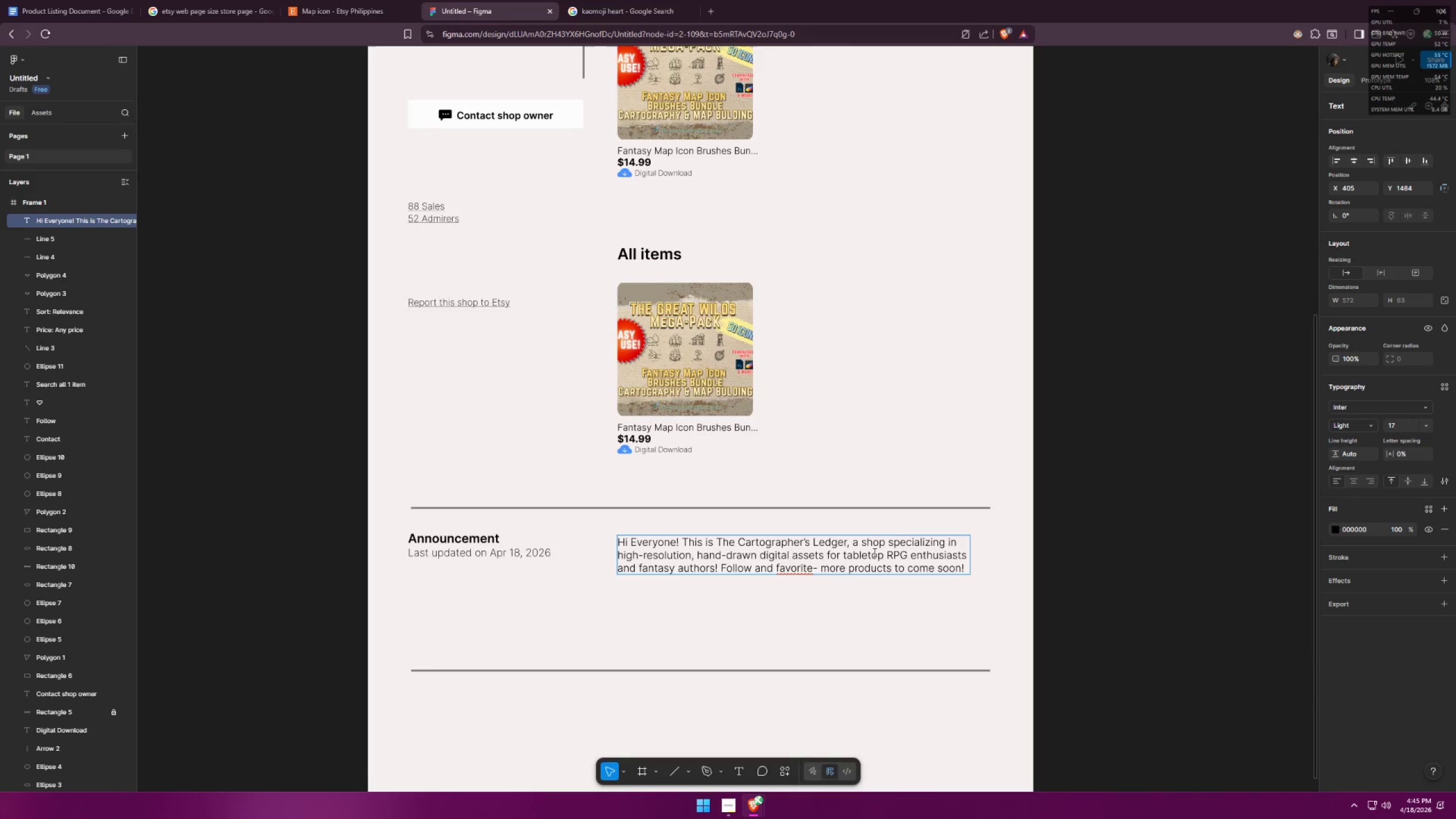 
type( I just launched my)
 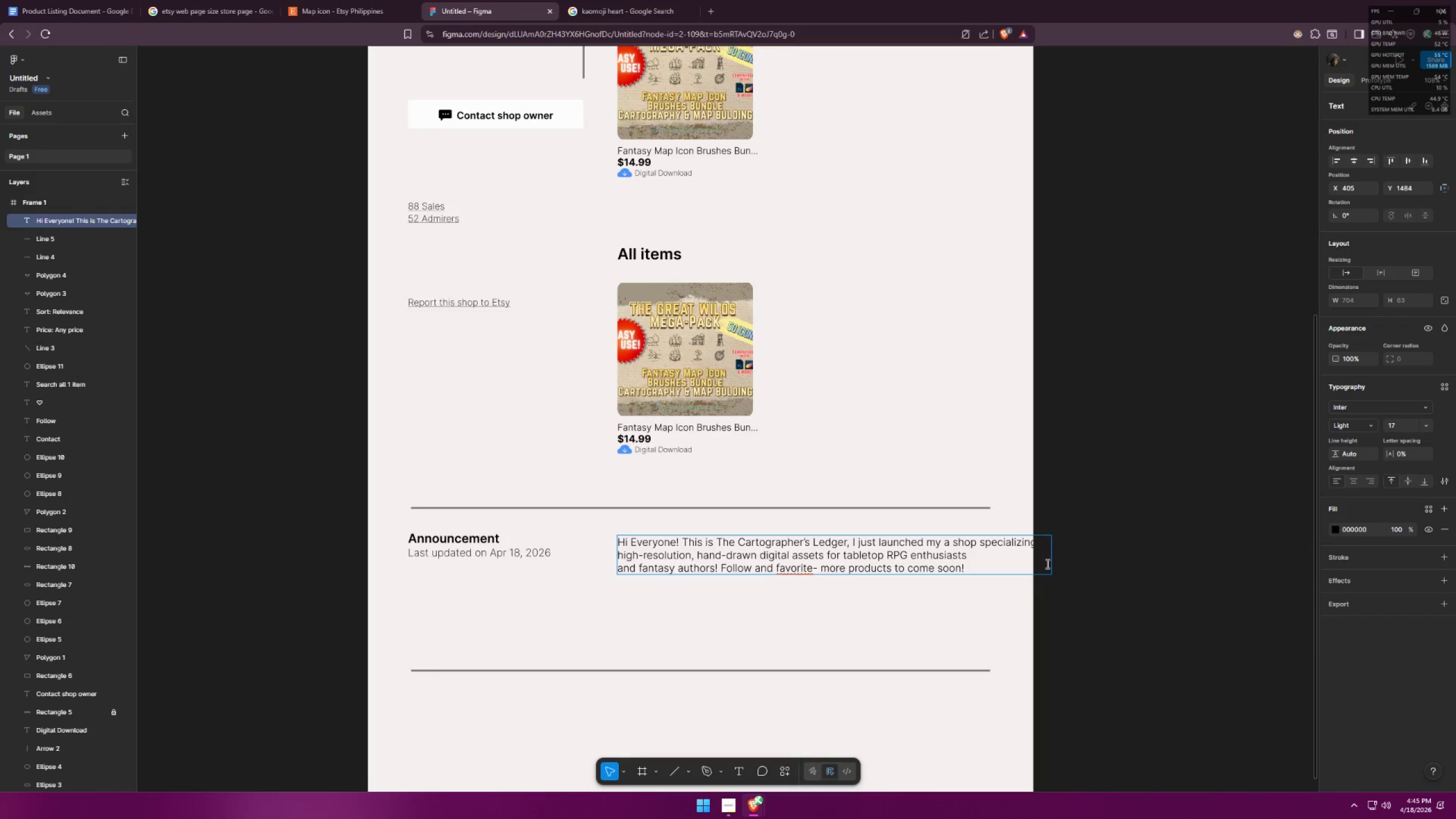 
left_click([949, 547])
 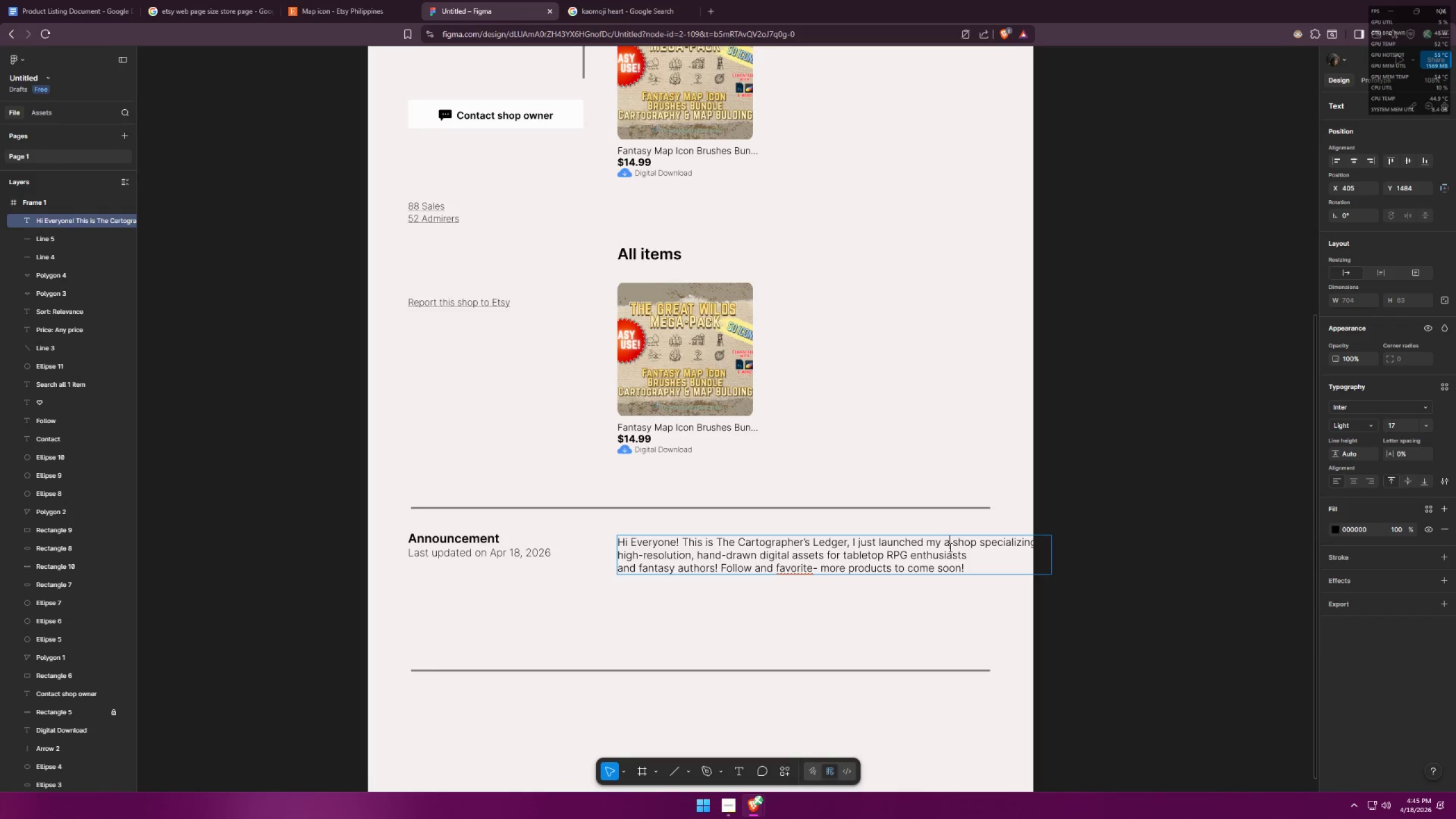 
key(Backspace)
 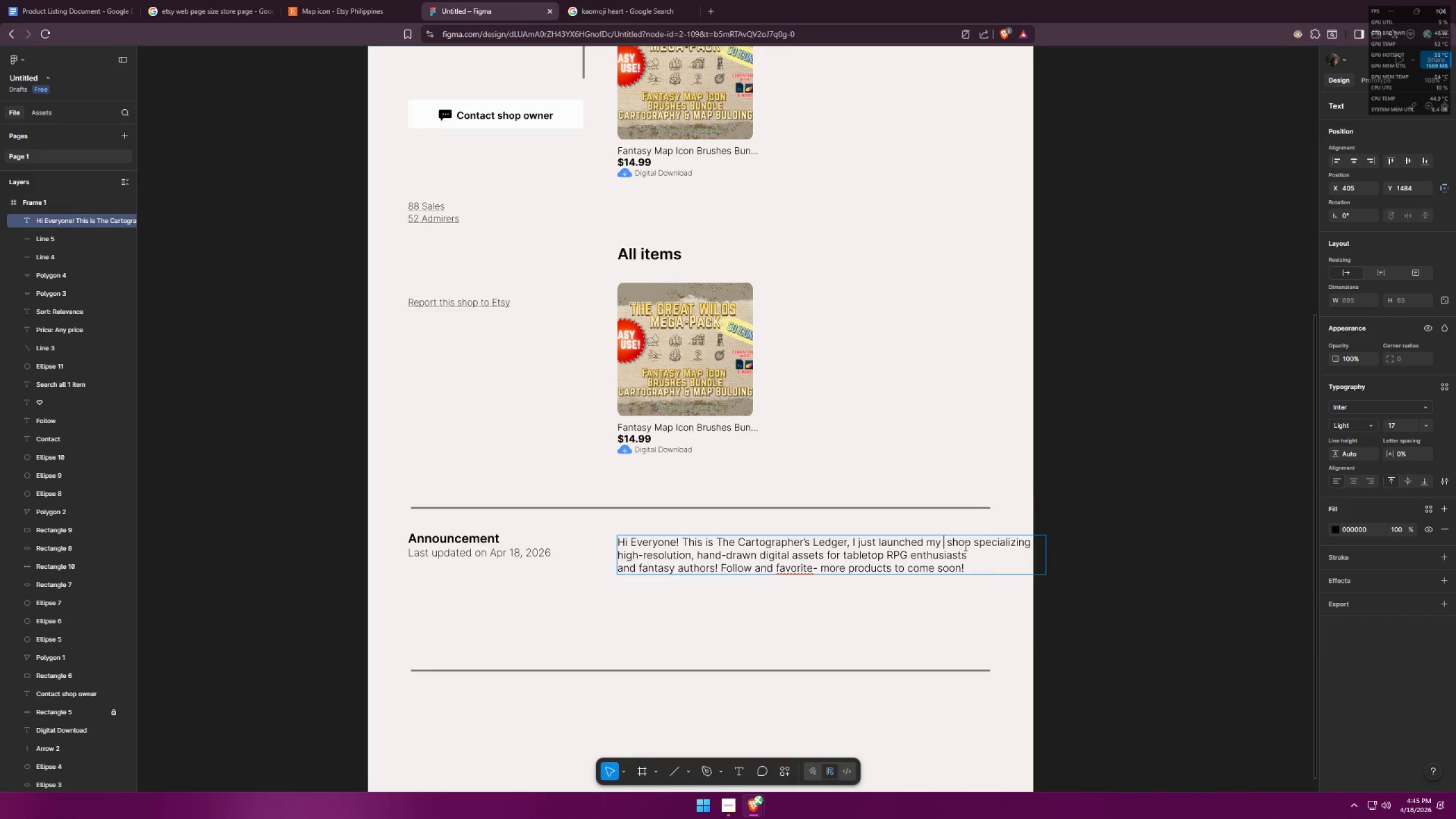 
key(Backspace)
 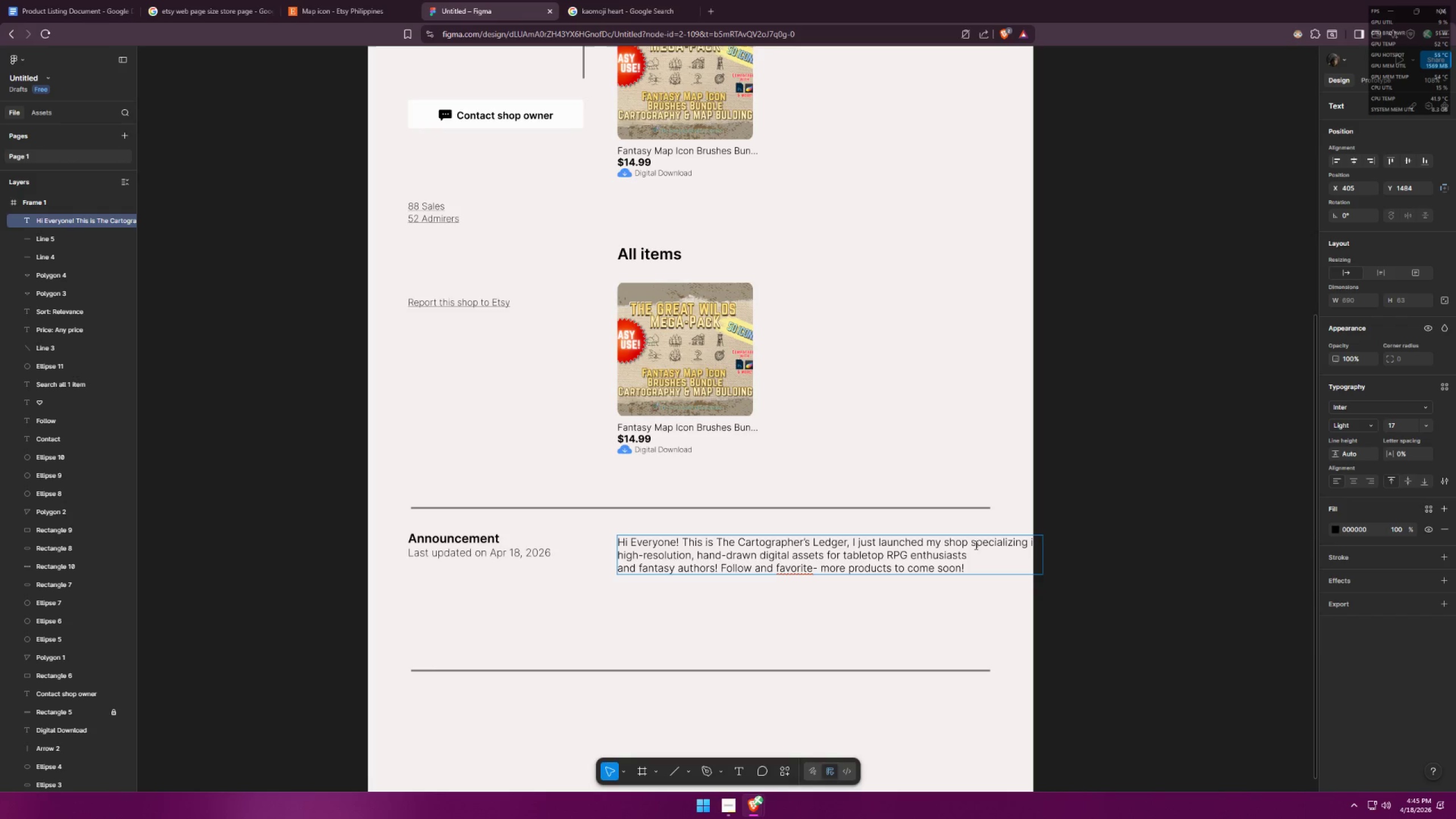 
left_click([971, 543])
 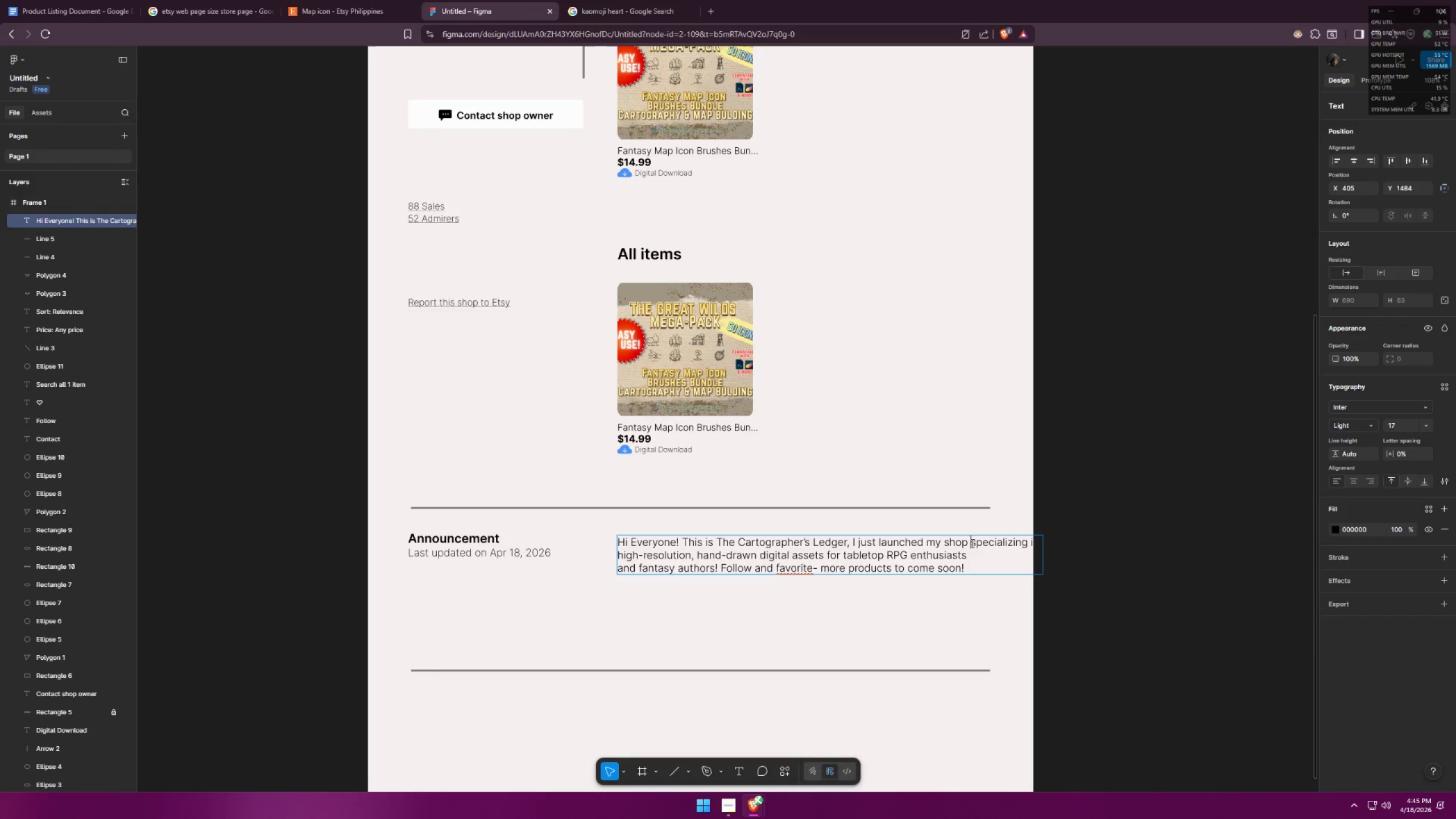 
key(Enter)
 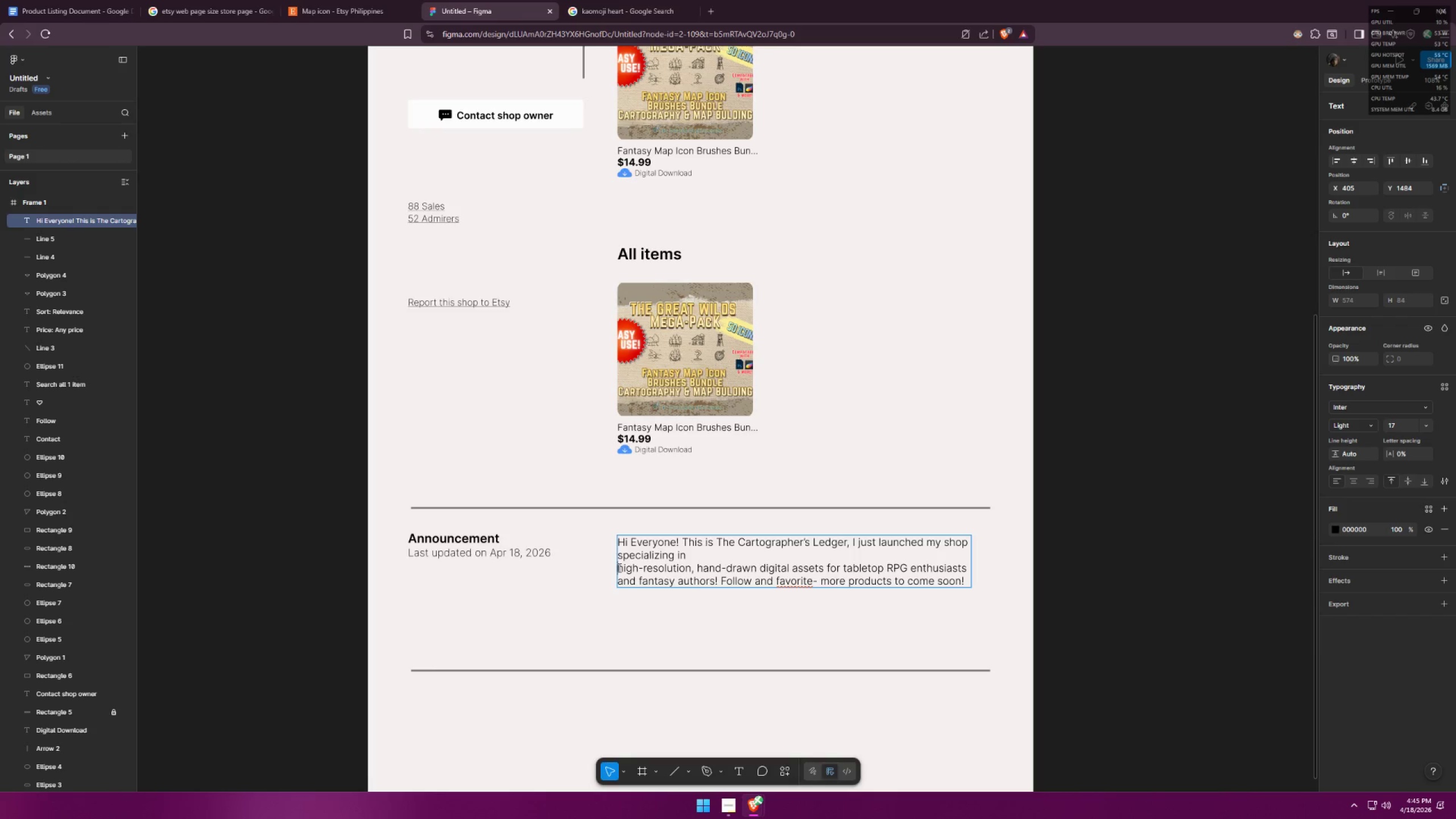 
key(Backspace)
 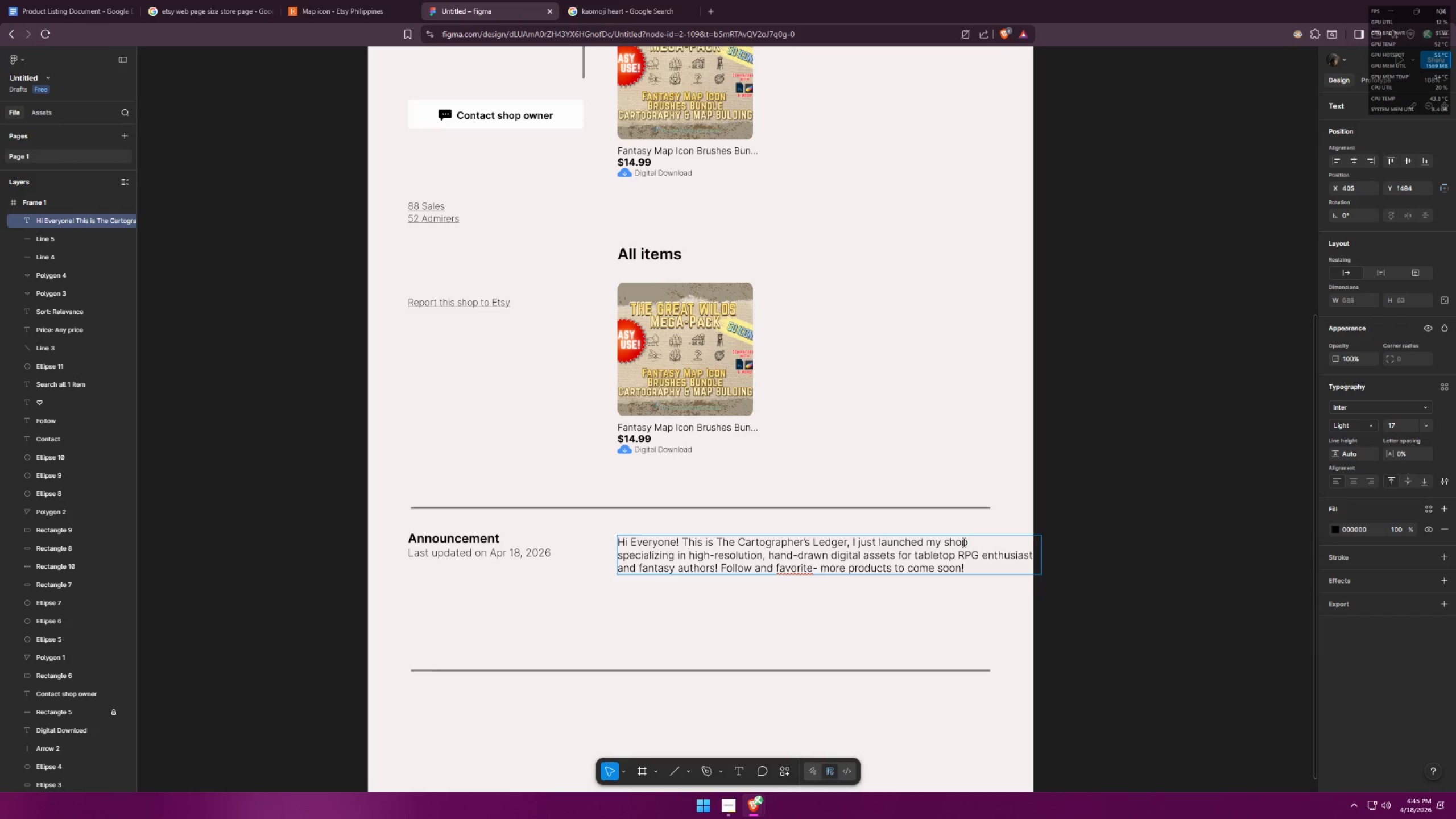 
left_click([956, 553])
 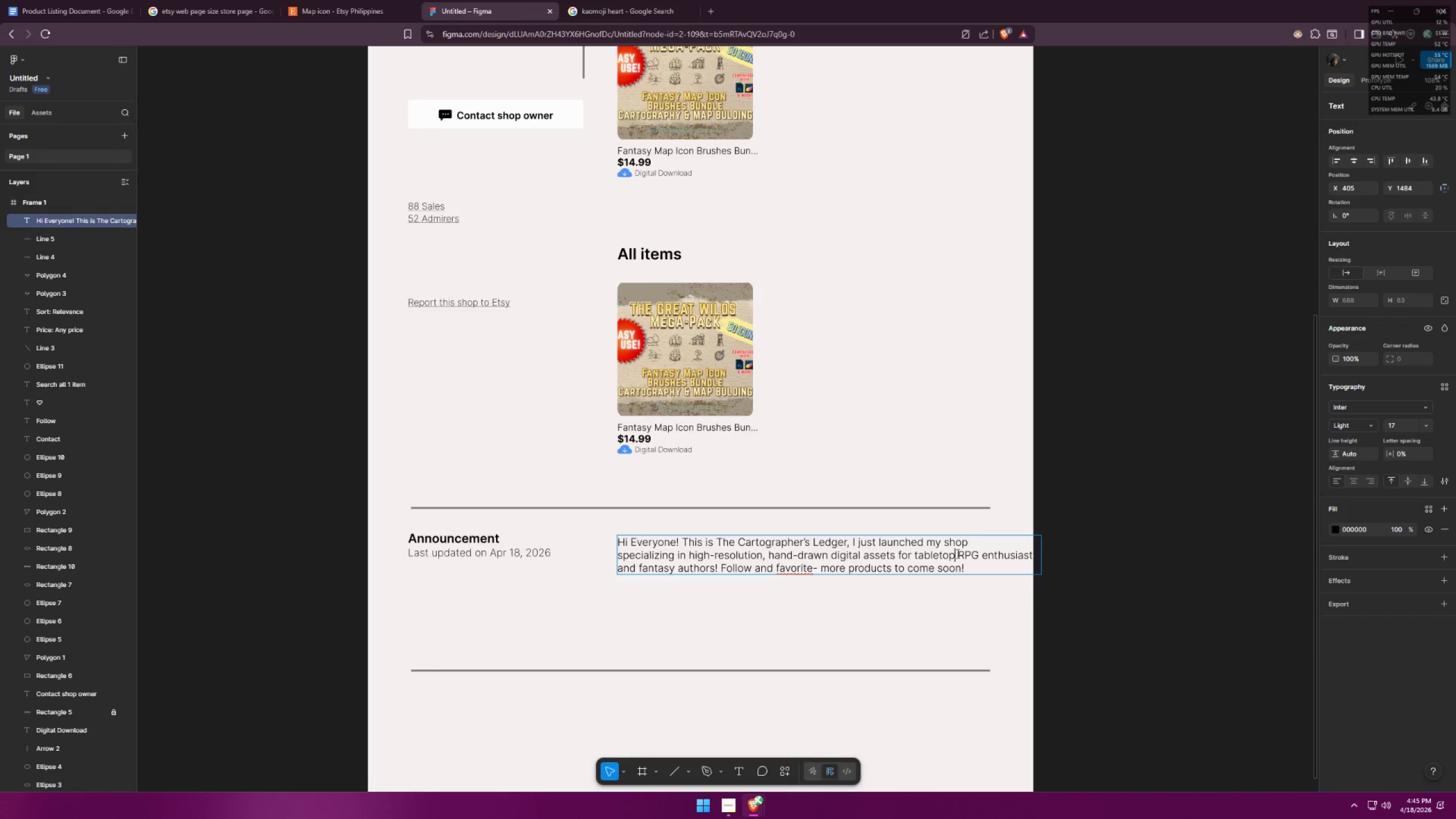 
key(Enter)
 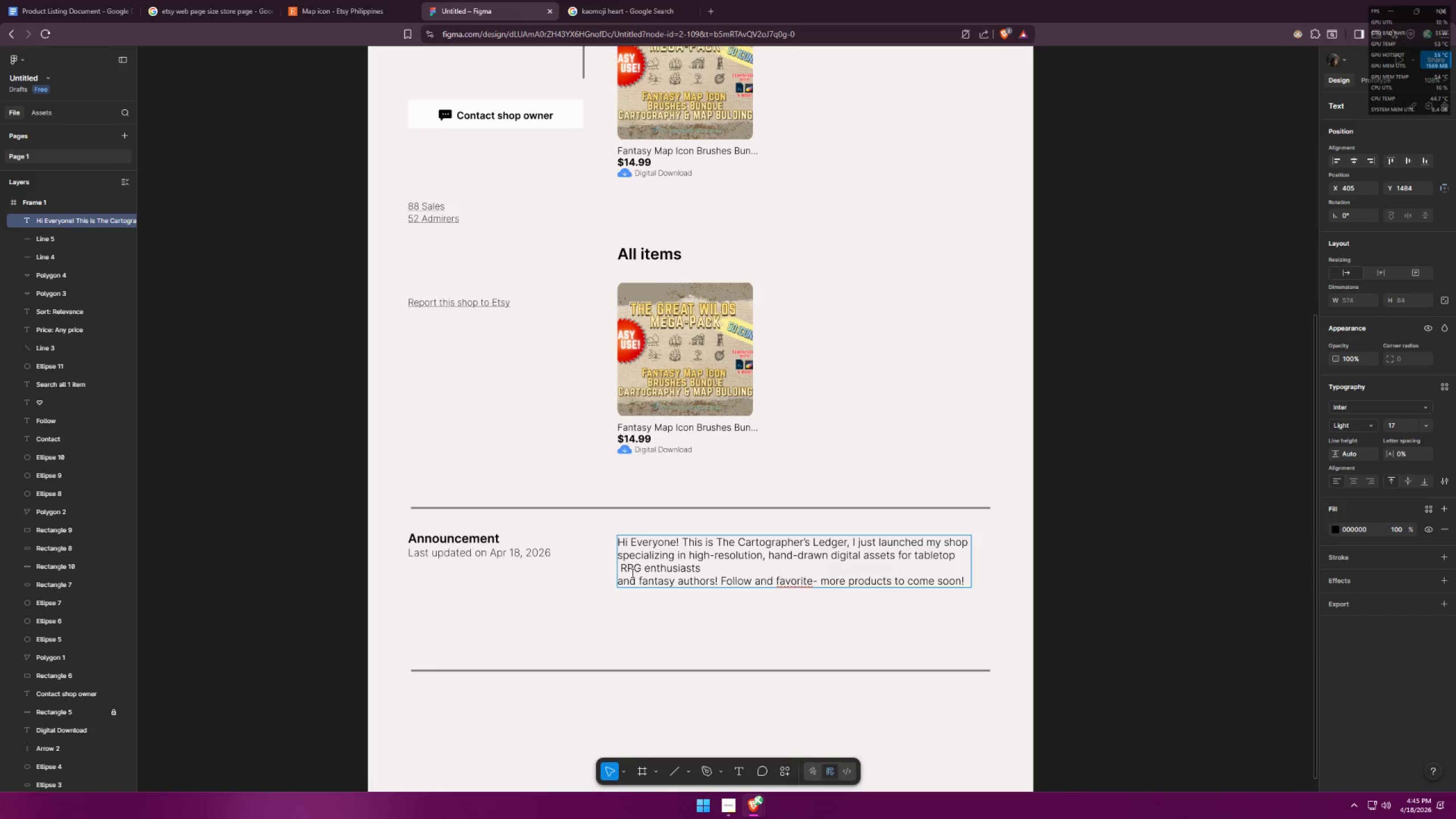 
left_click([623, 570])
 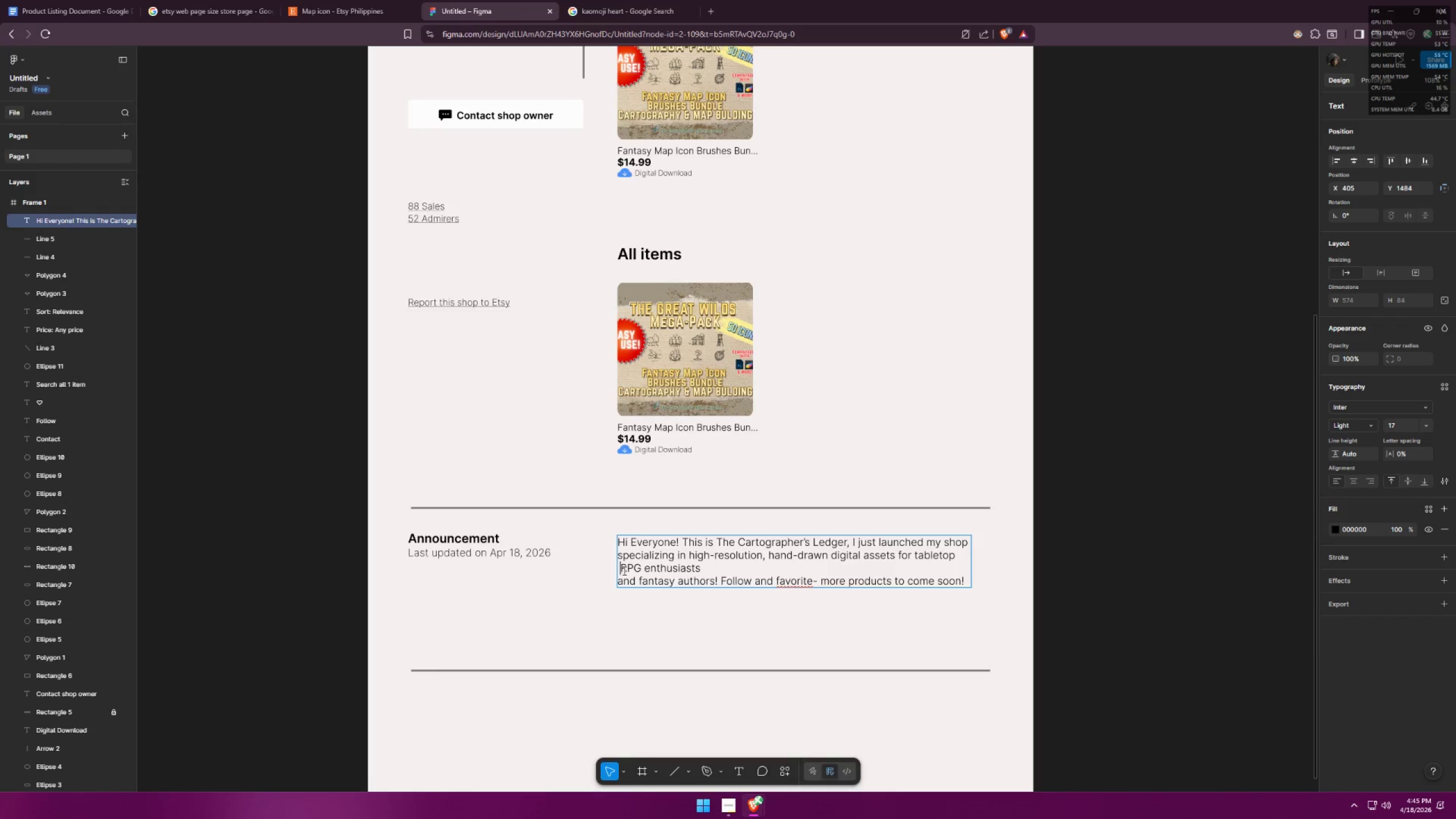 
key(Backspace)
 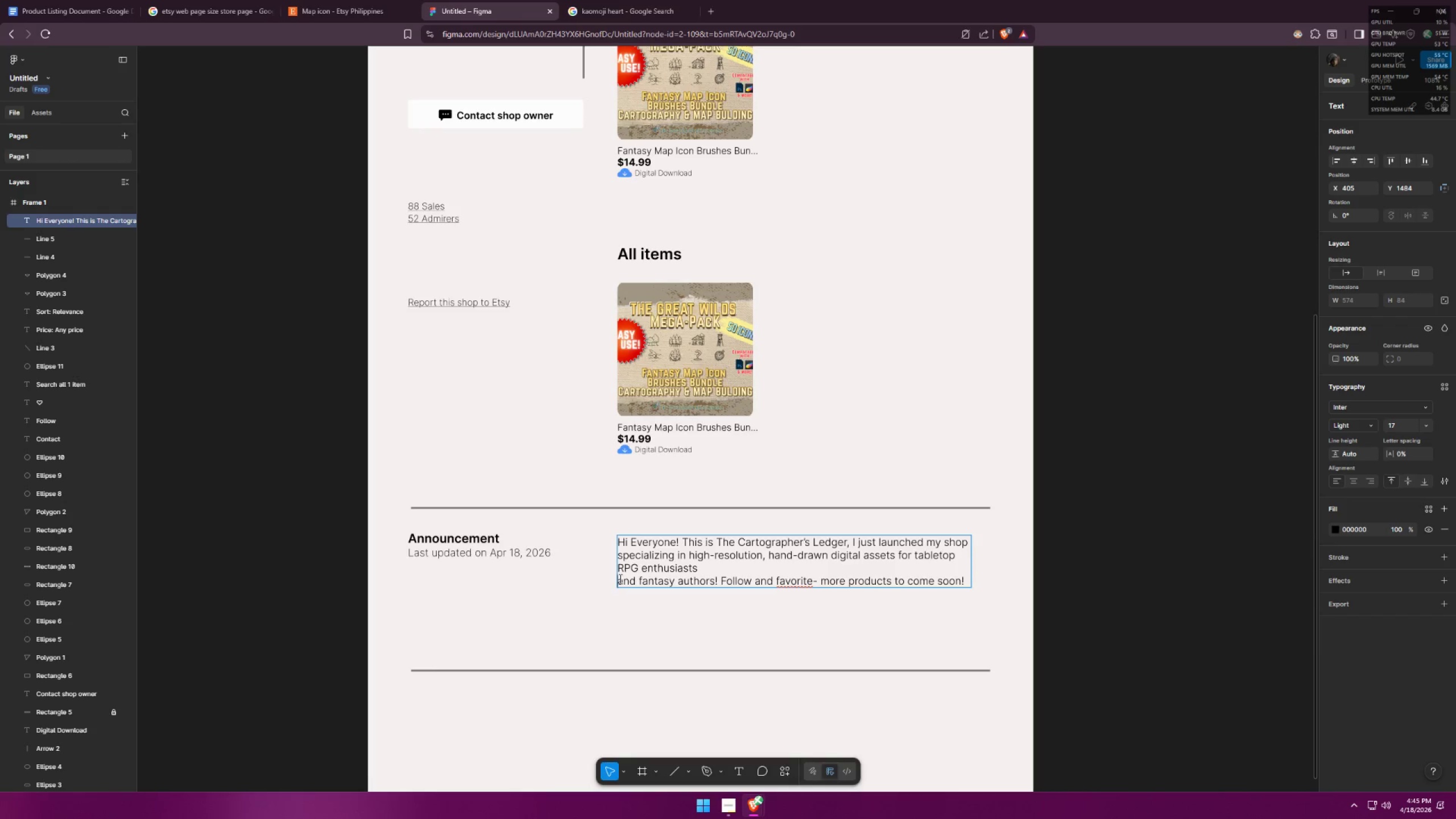 
key(Enter)
 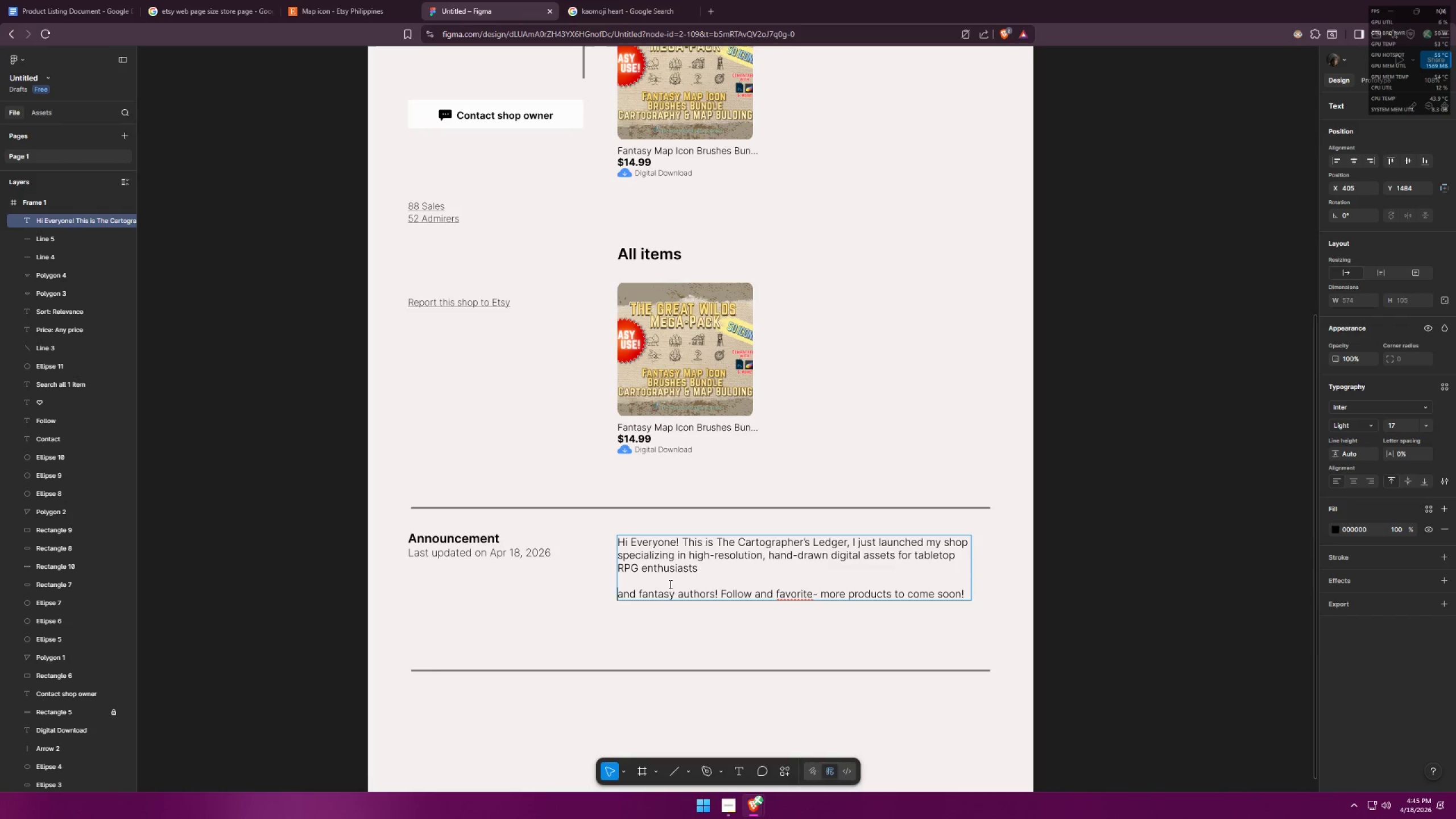 
key(Backspace)
 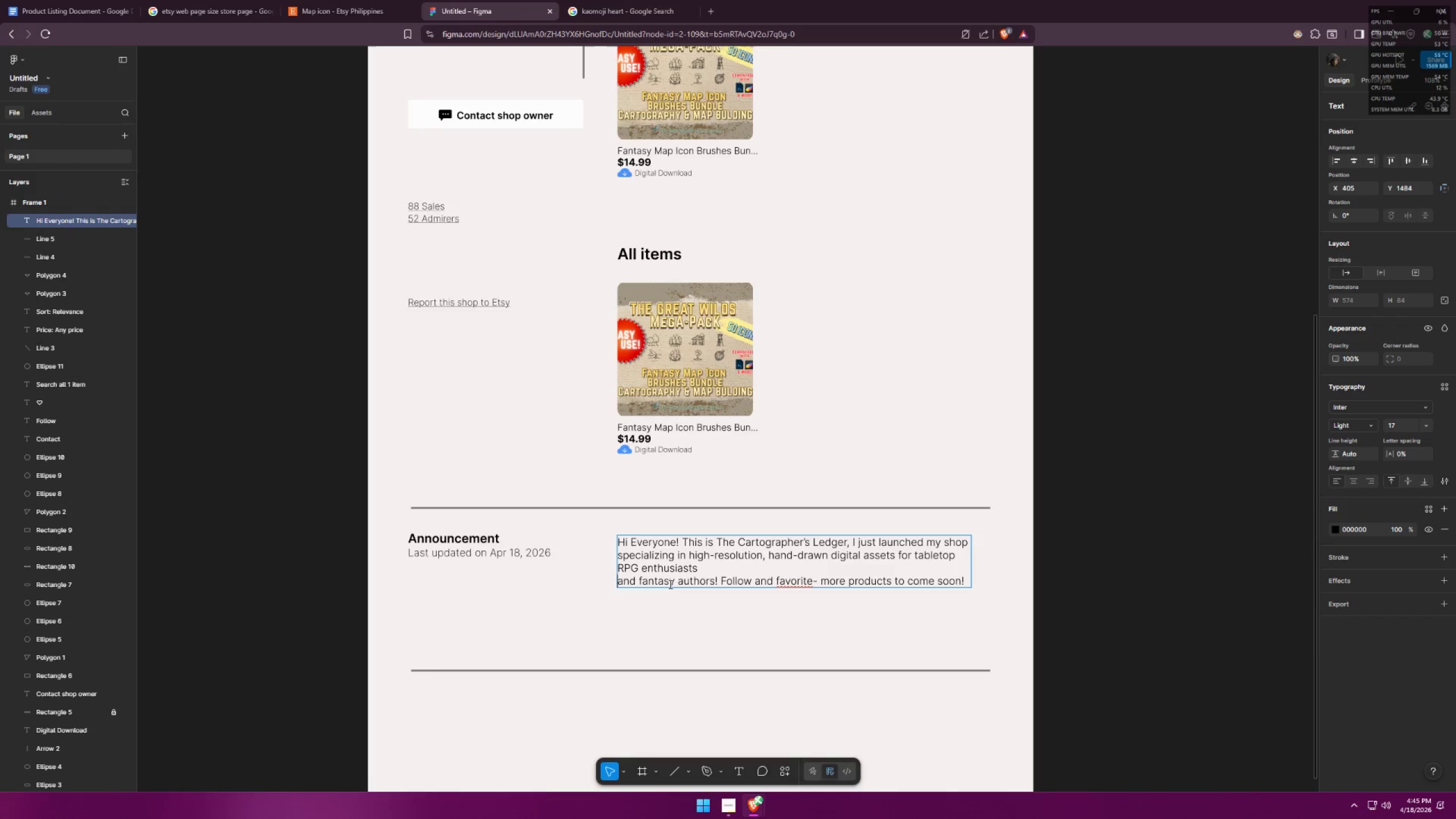 
key(Backspace)
 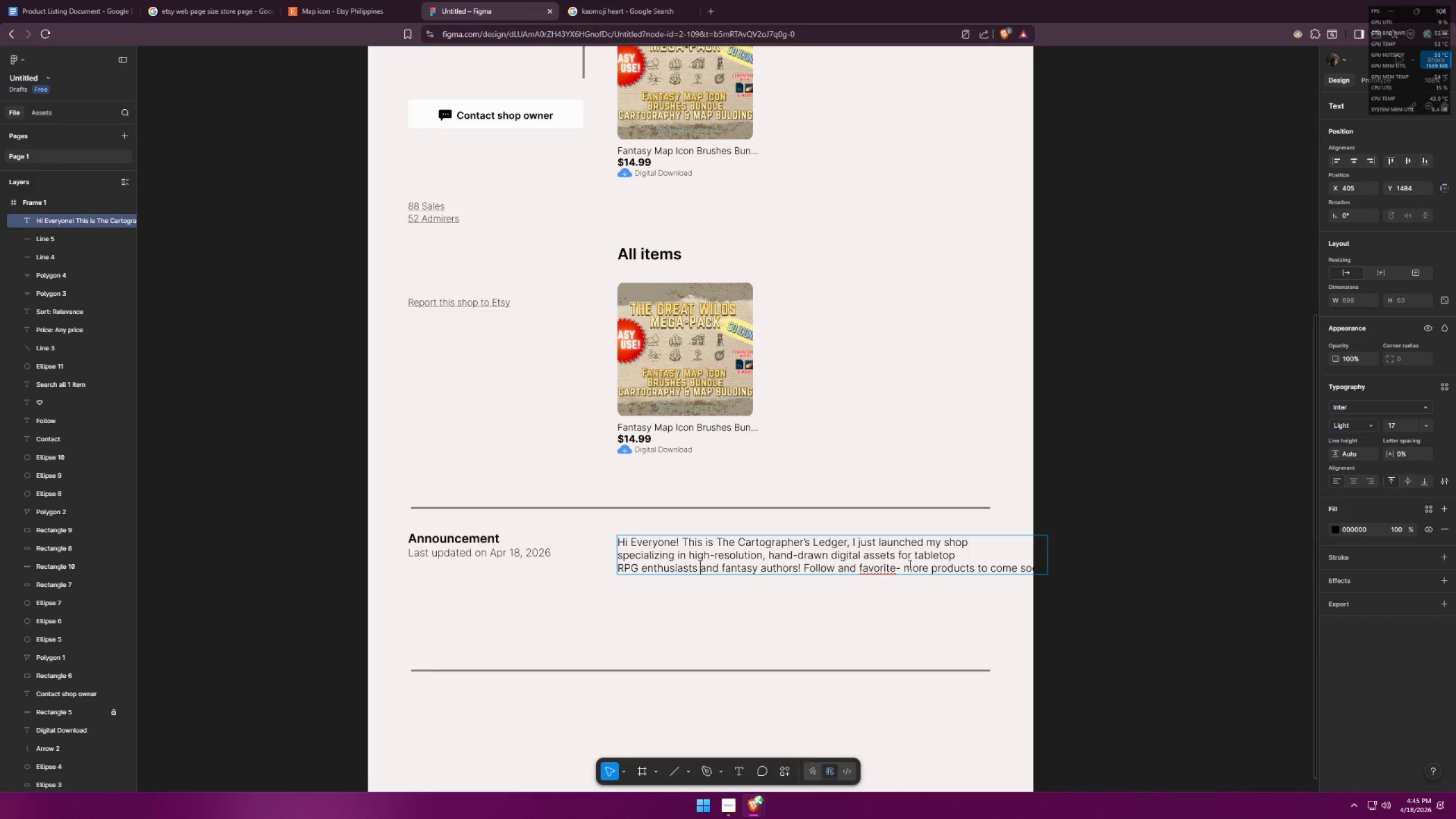 
left_click([905, 564])
 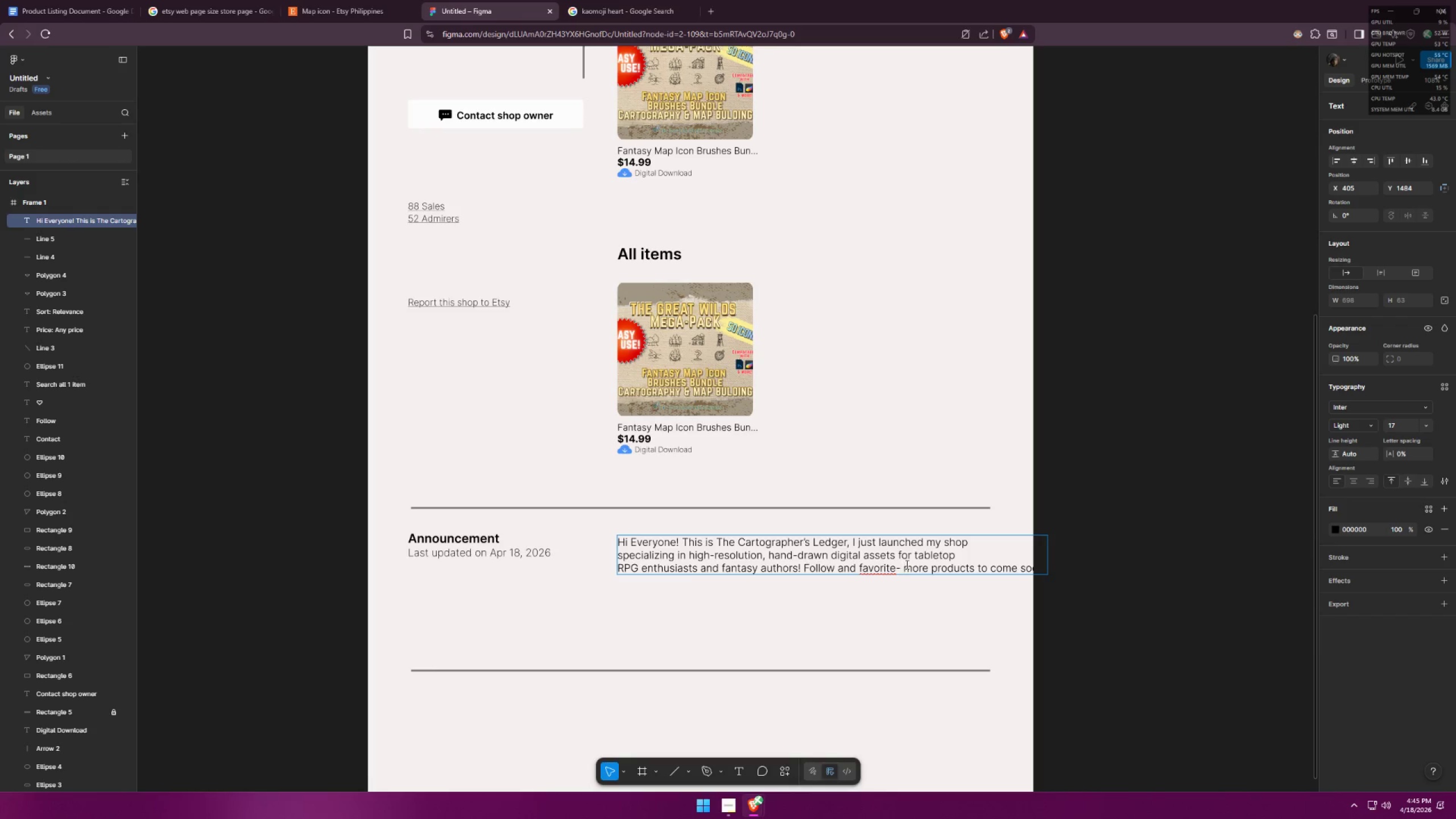 
key(Backspace)
 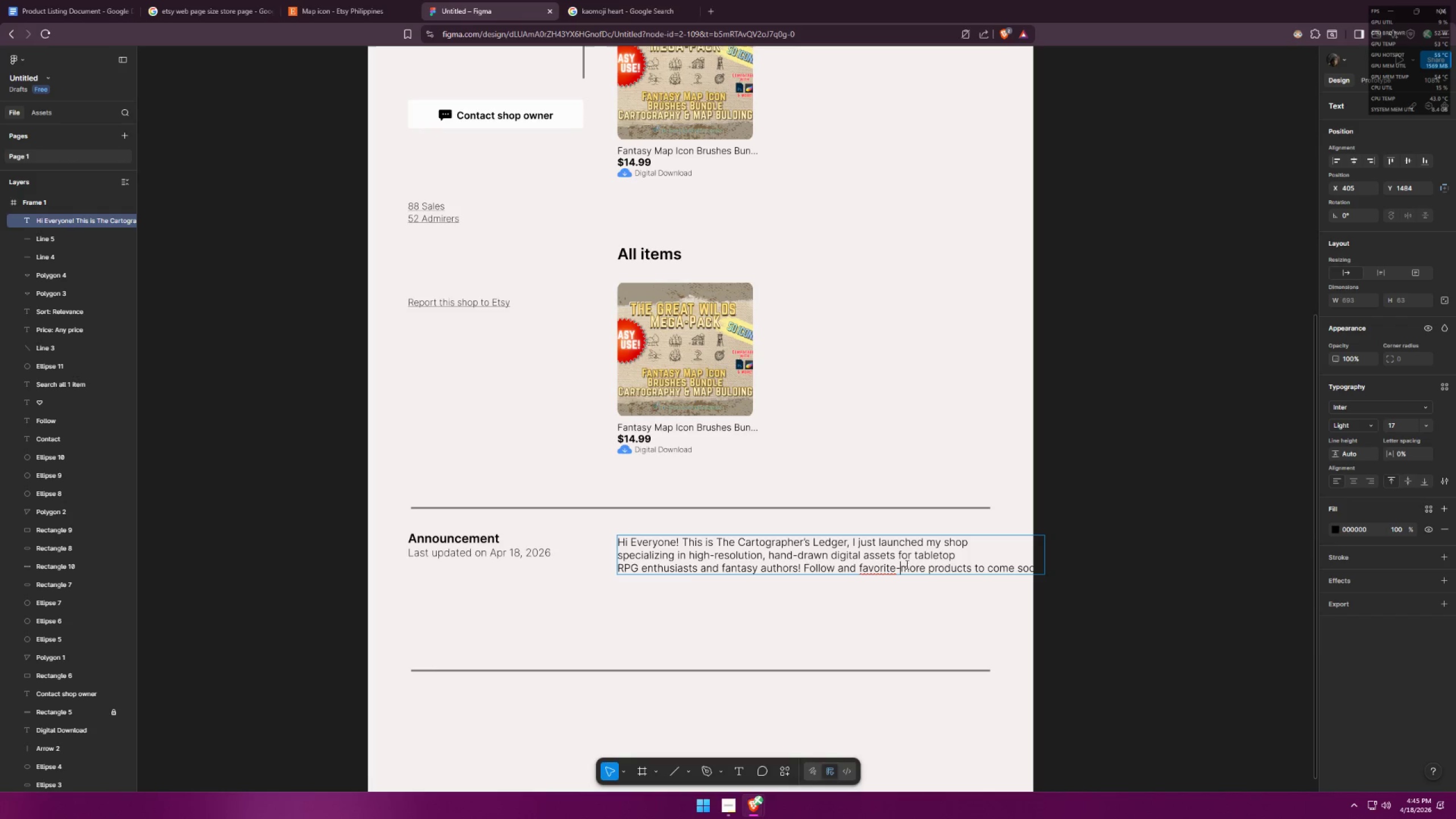 
key(Backspace)
 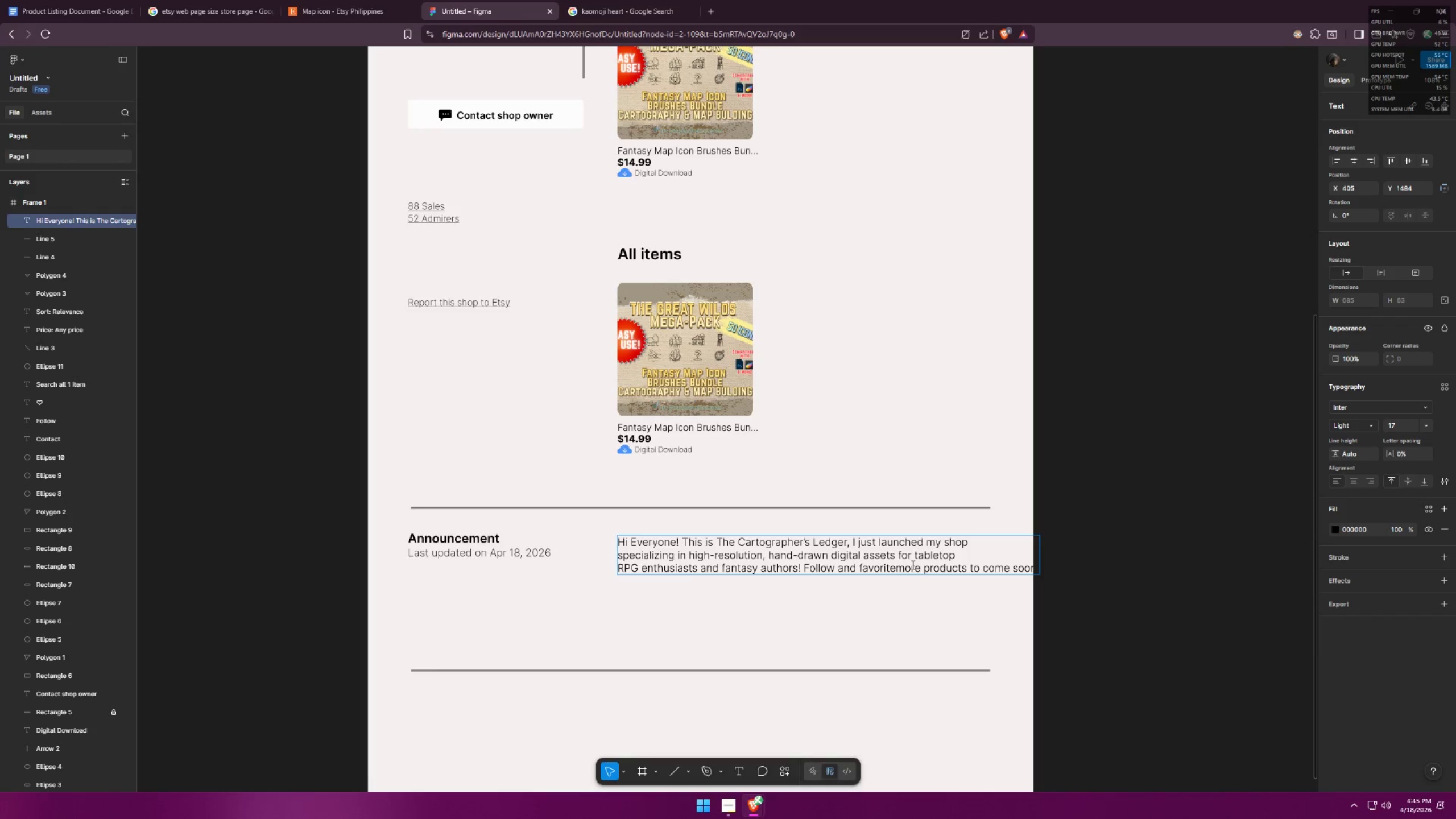 
key(Shift+ShiftLeft)
 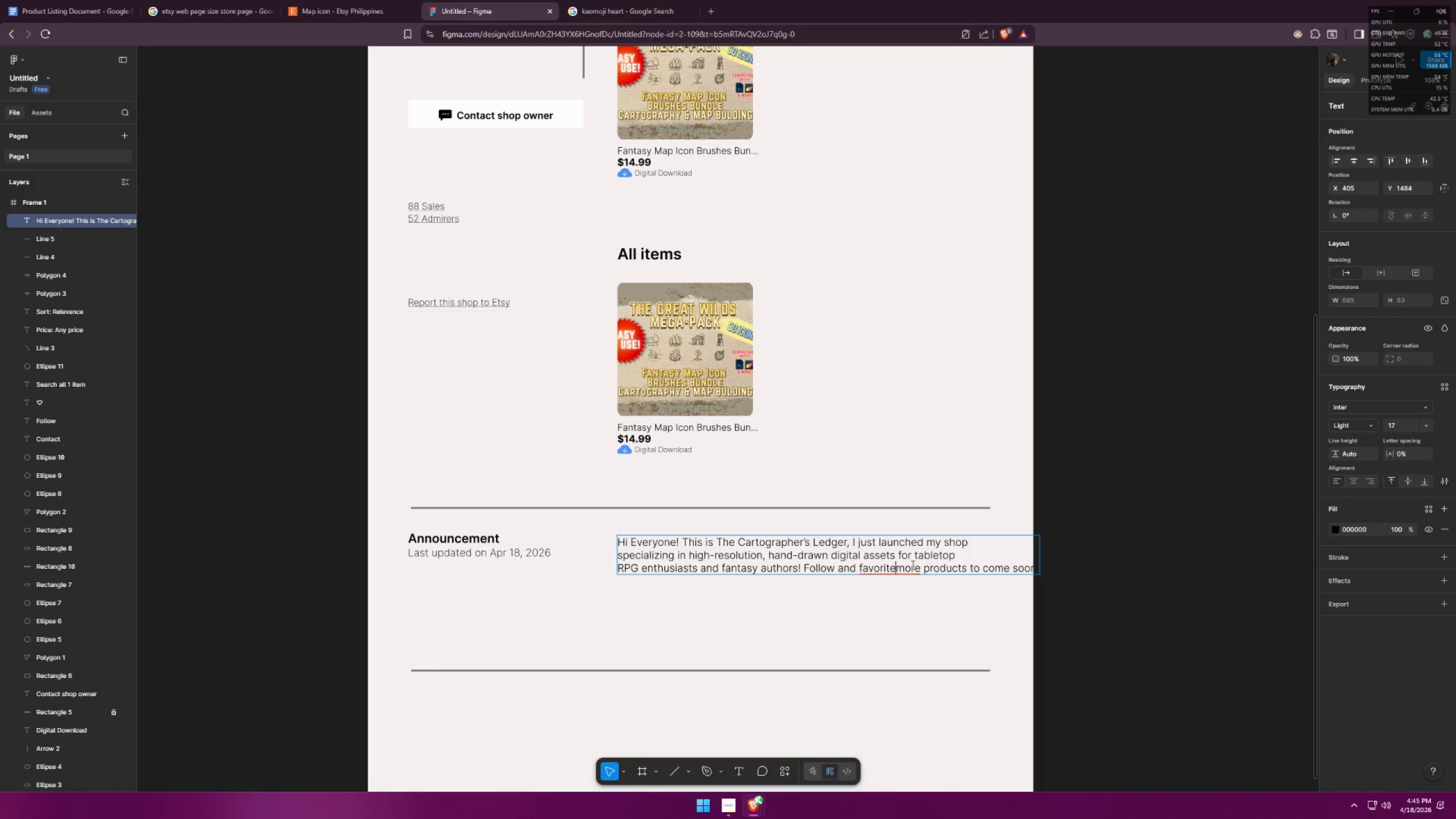 
key(Shift+1)
 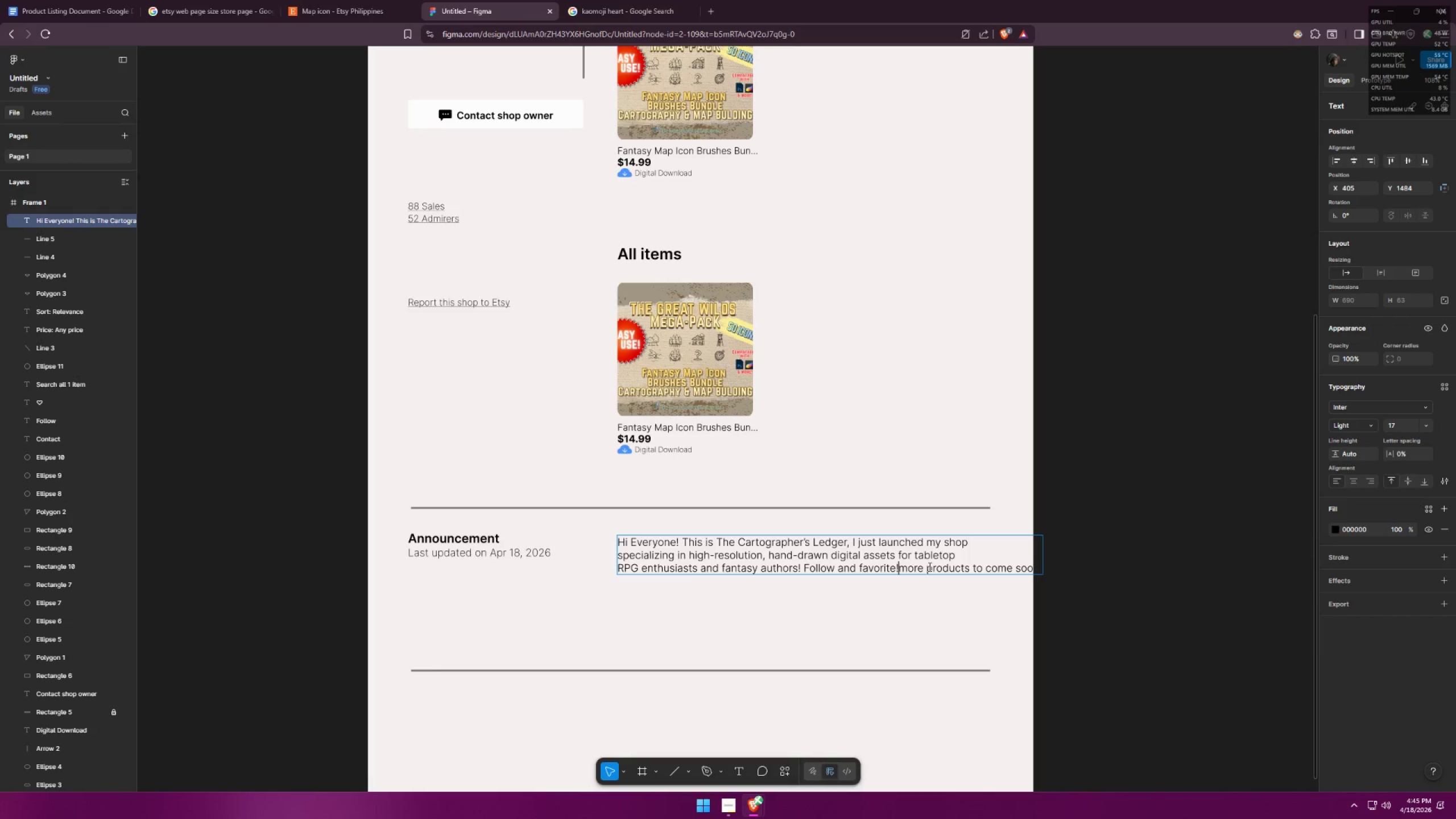 
key(Space)
 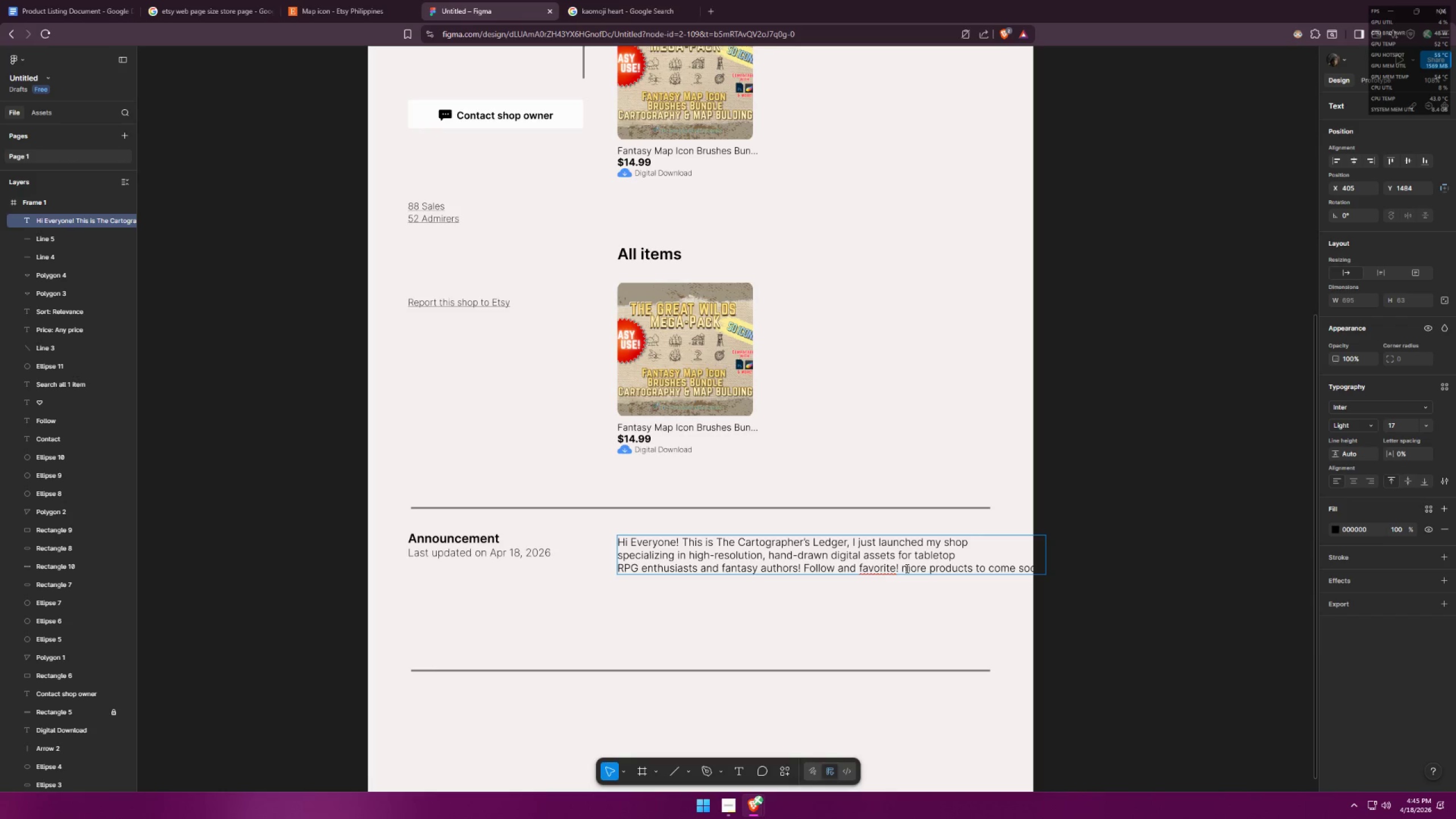 
left_click_drag(start_coordinate=[908, 568], to_coordinate=[904, 568])
 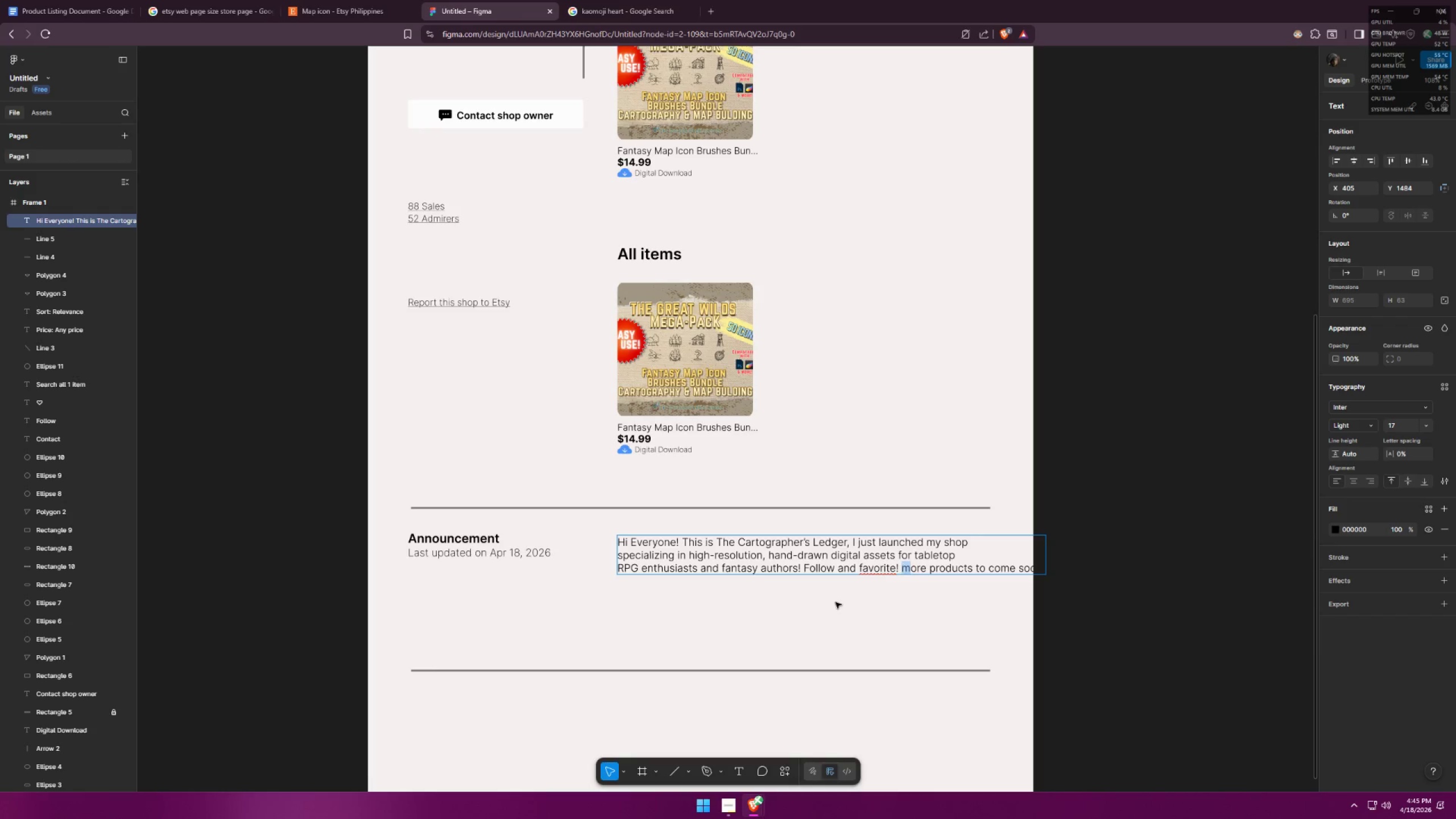 
key(Shift+M)
 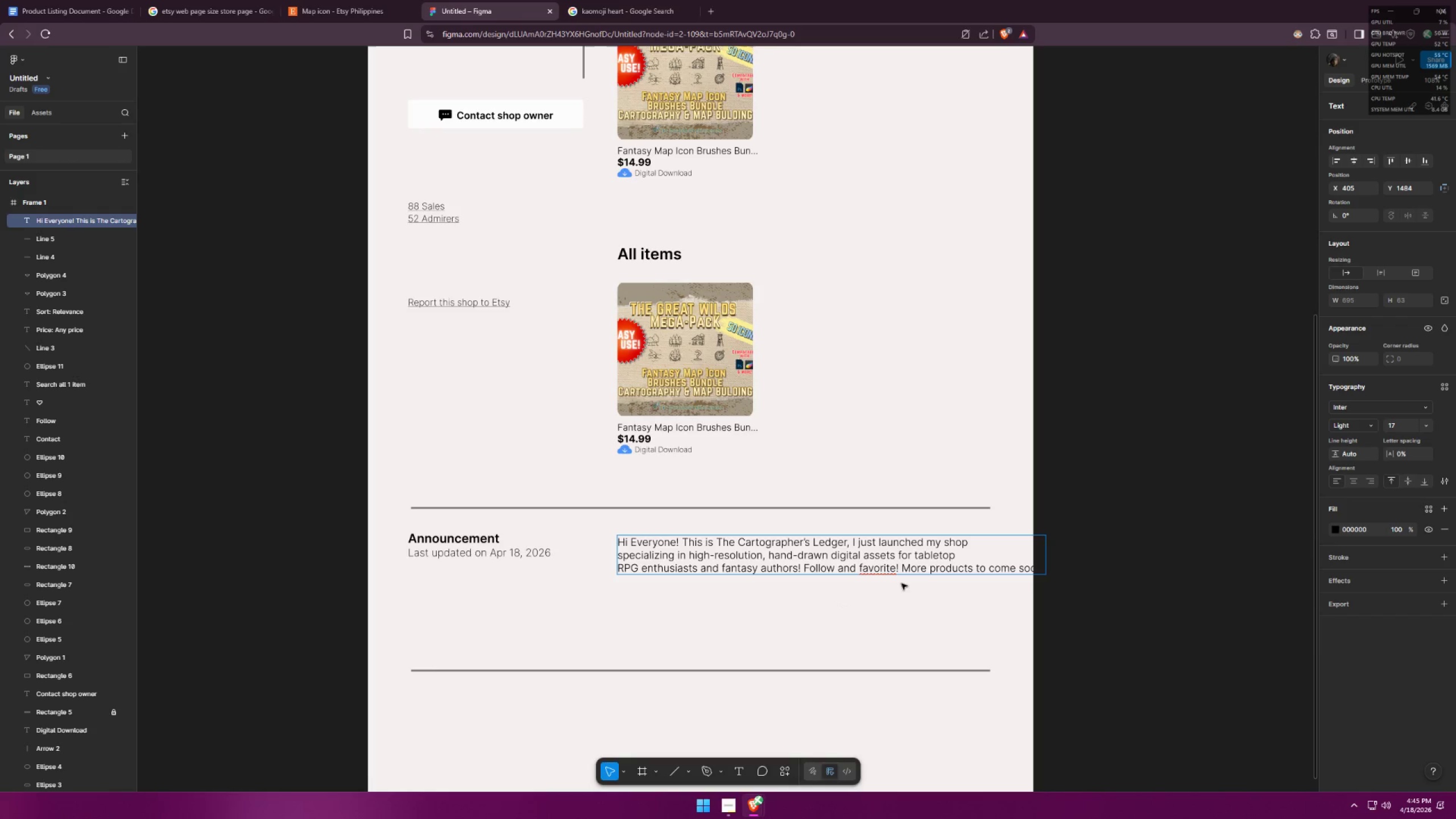 
left_click([902, 570])
 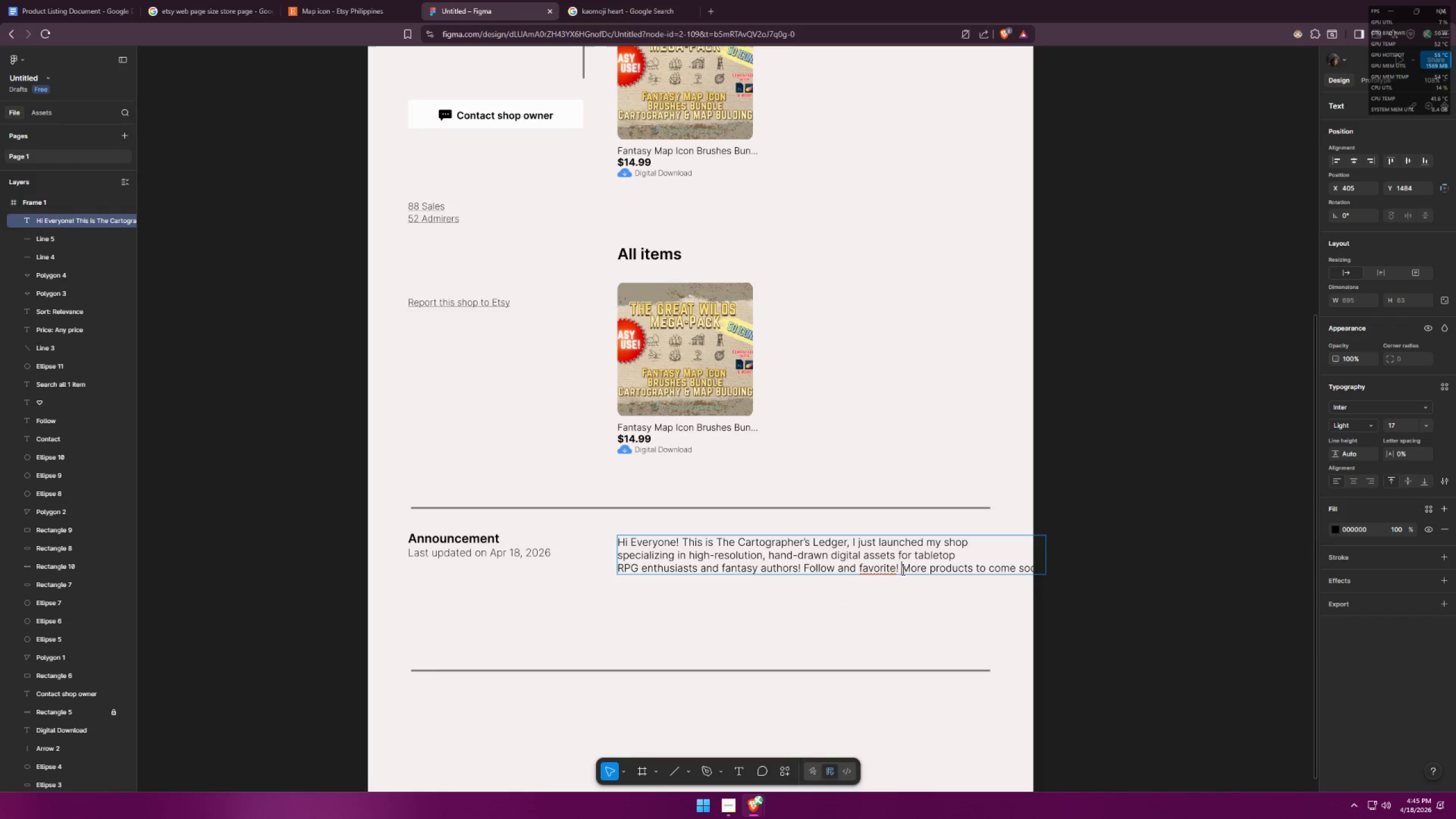 
key(Enter)
 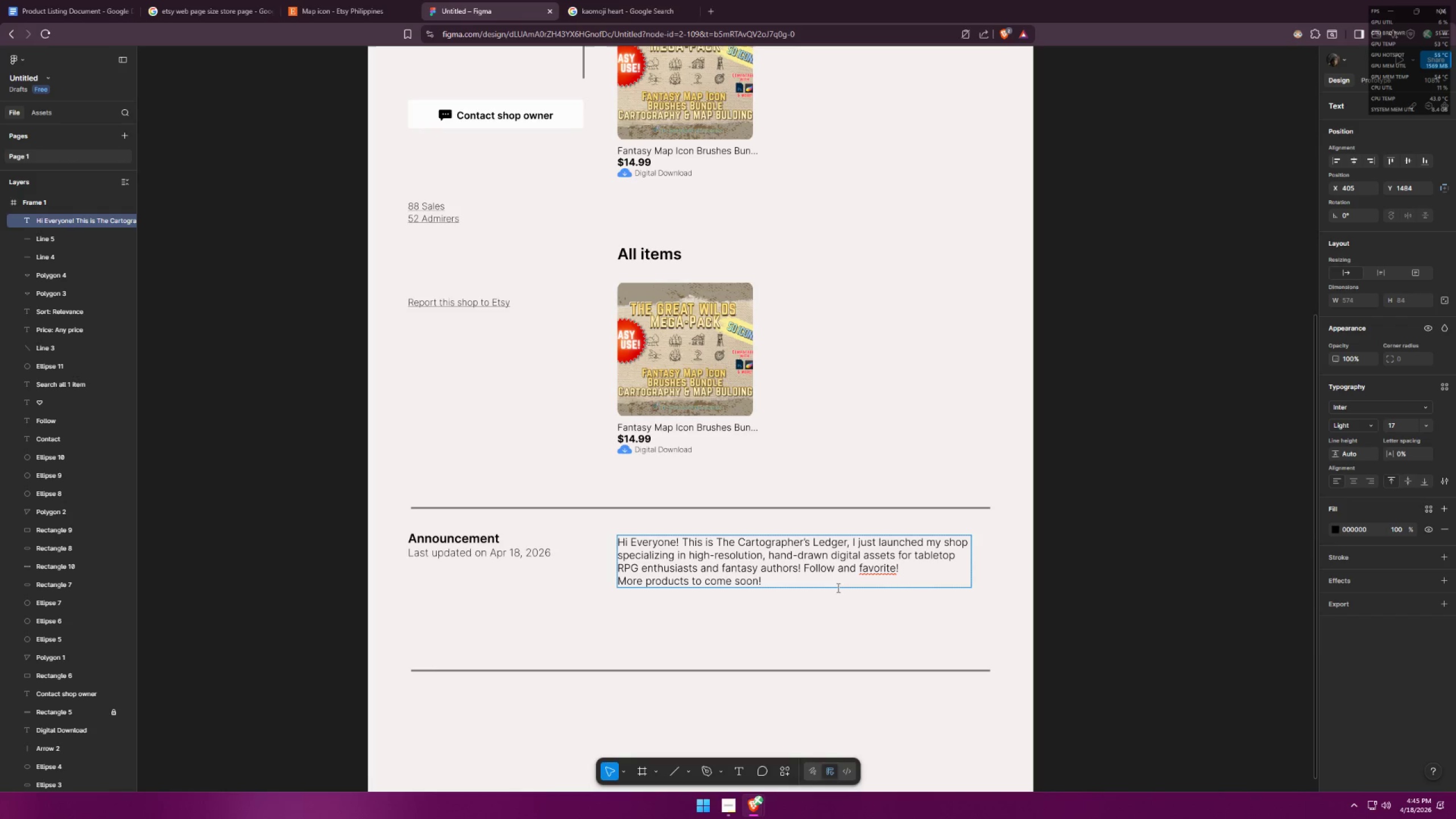 
double_click([821, 581])
 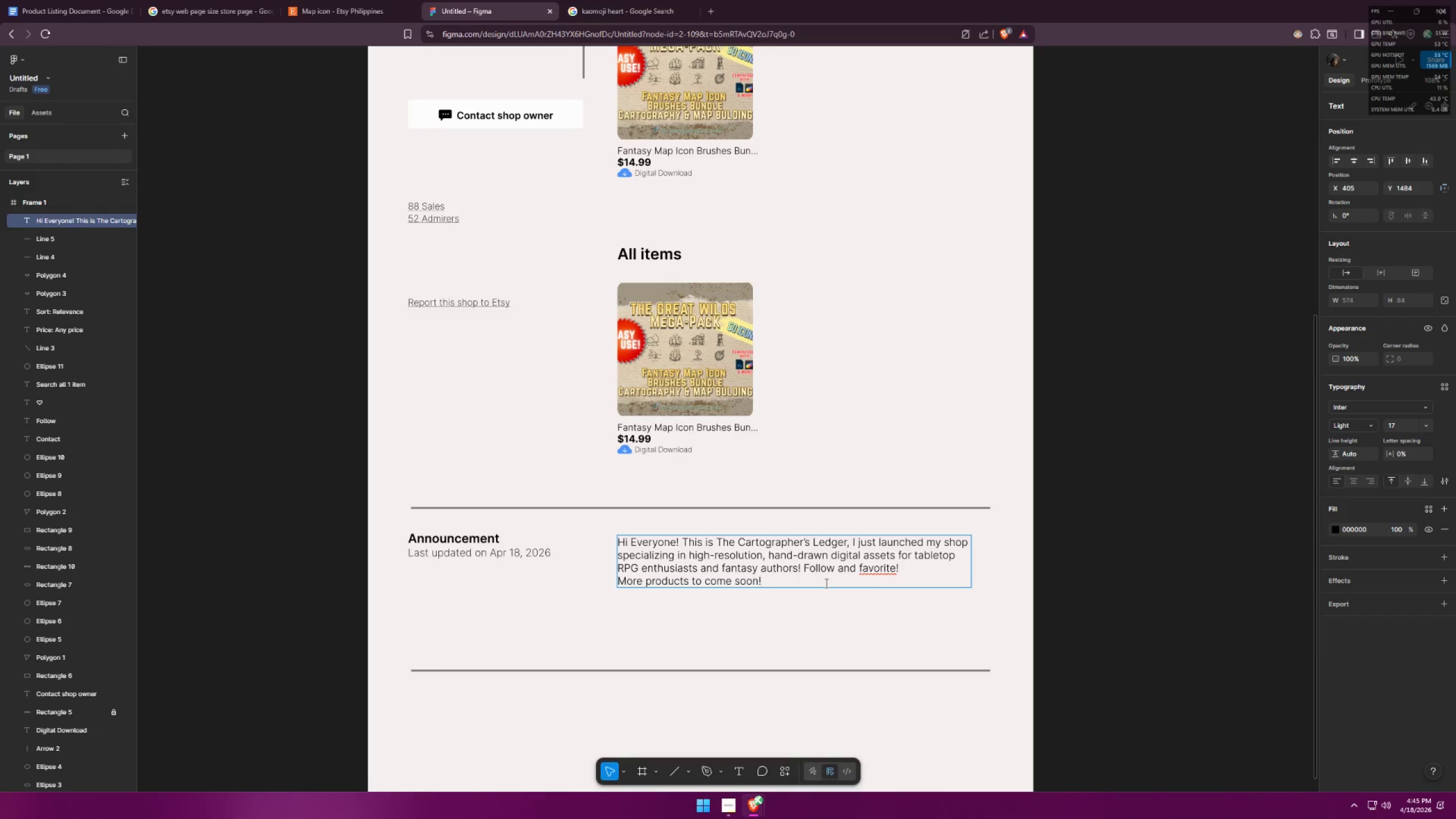 
key(Backspace)
 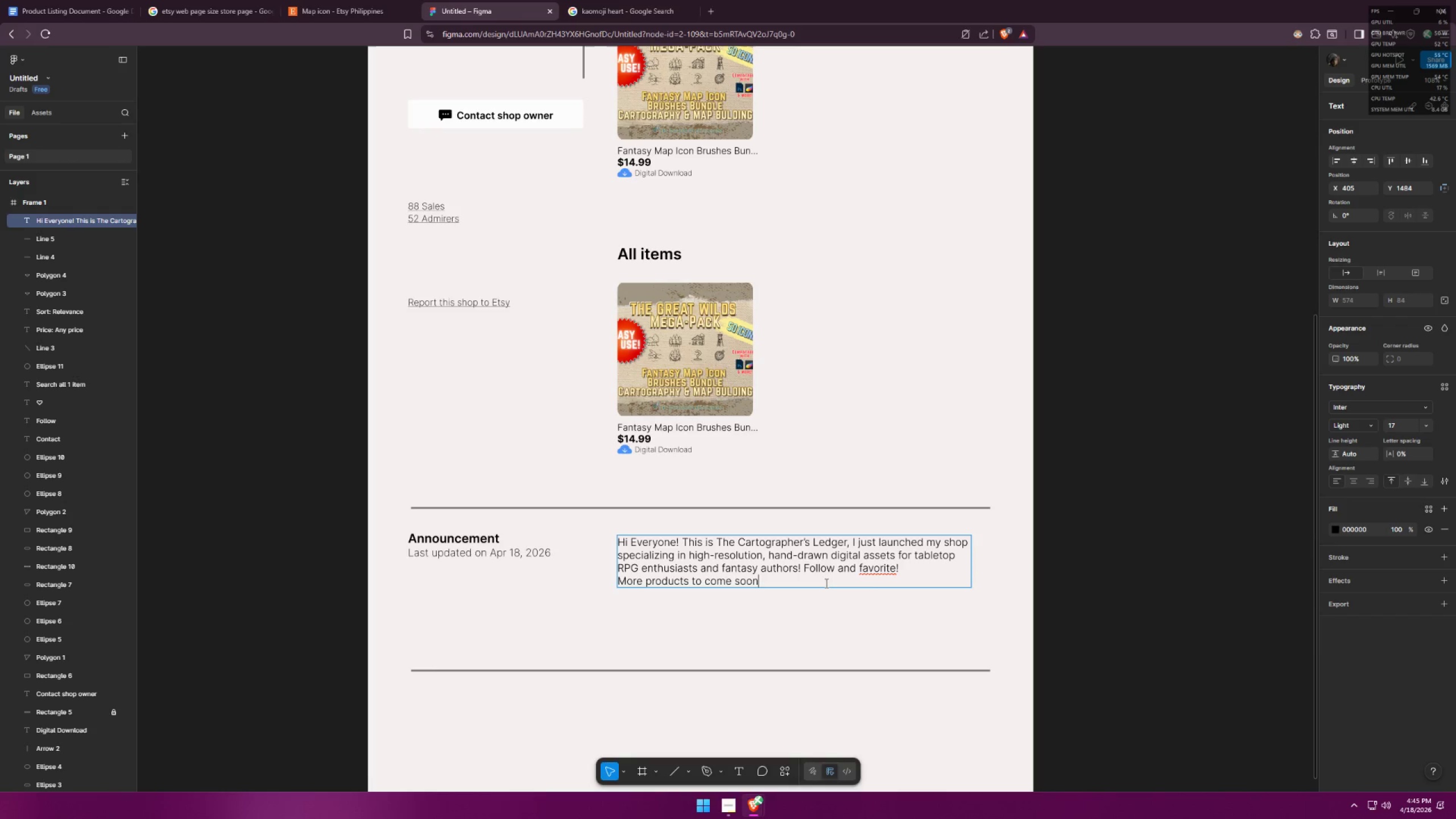 
key(Period)
 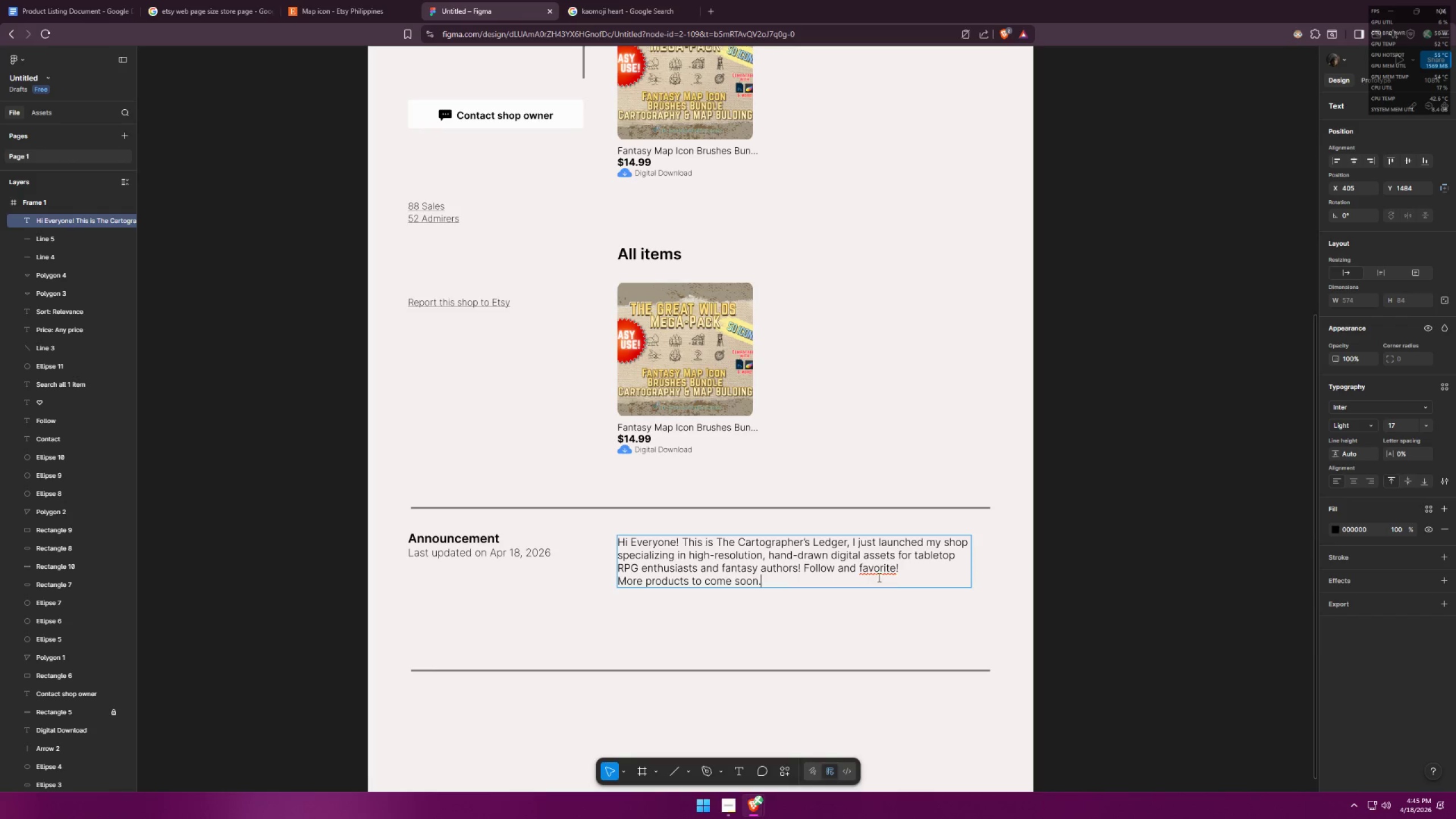 
left_click([909, 569])
 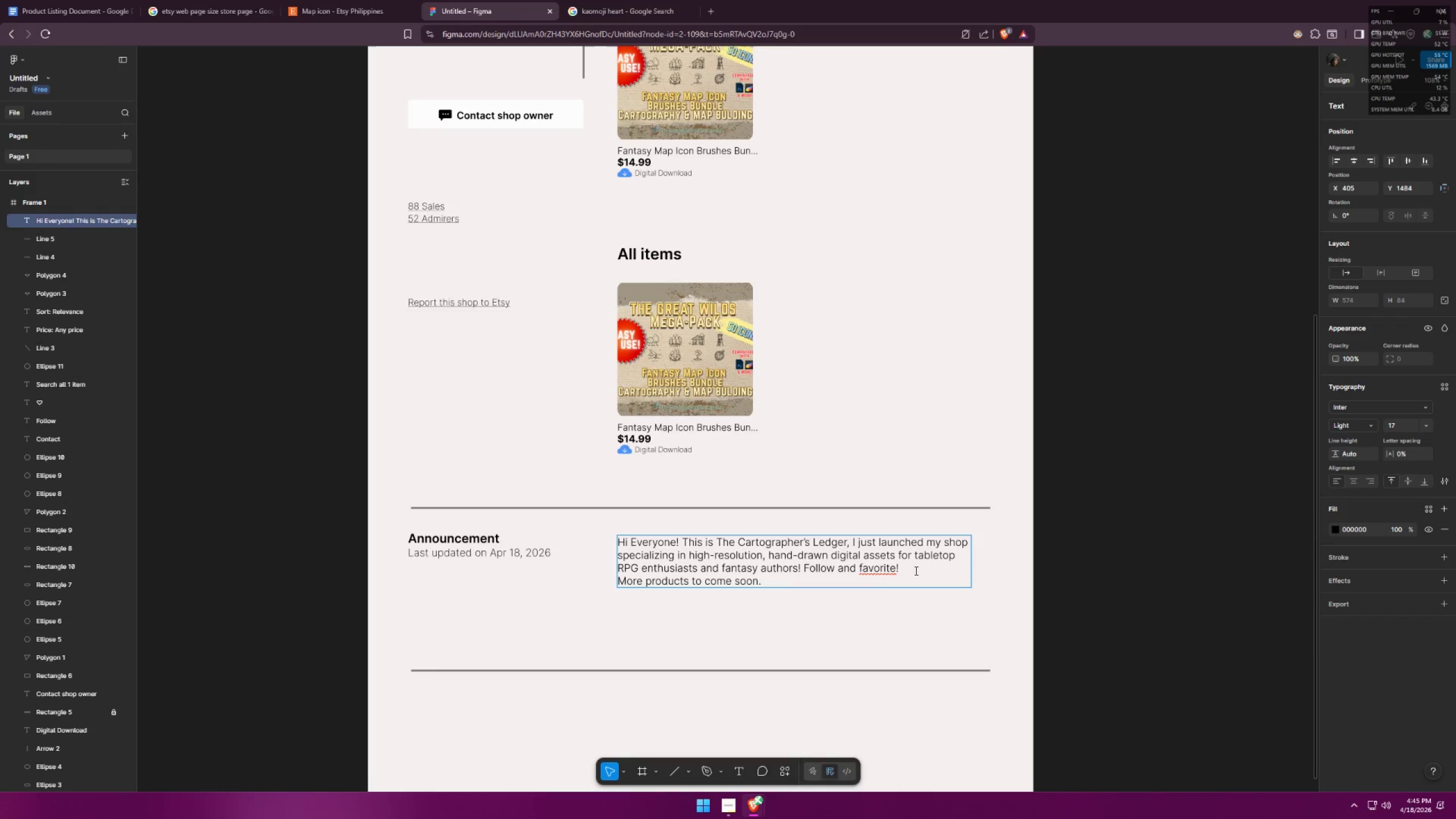 
key(Backspace)
 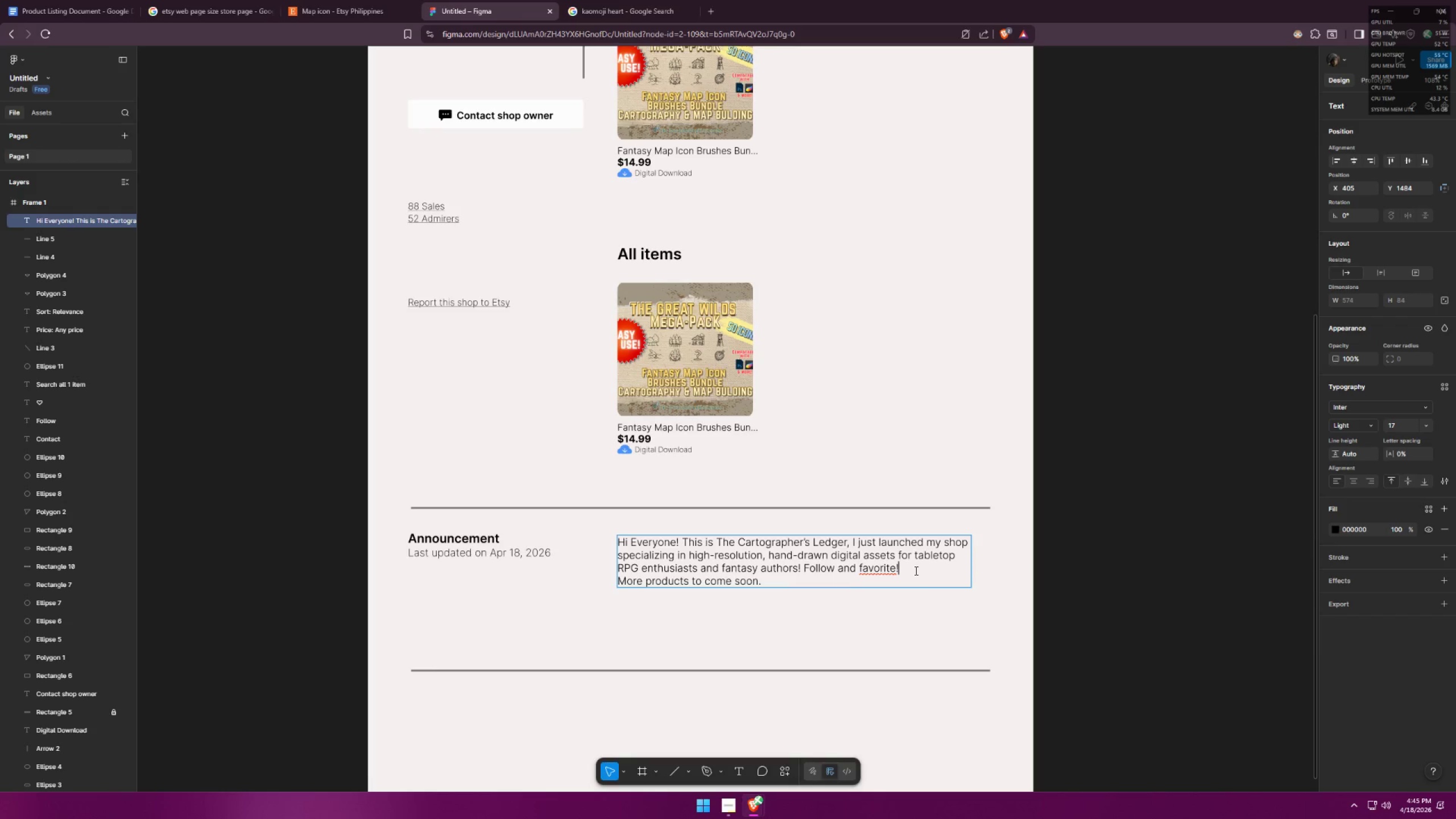 
key(Backspace)
 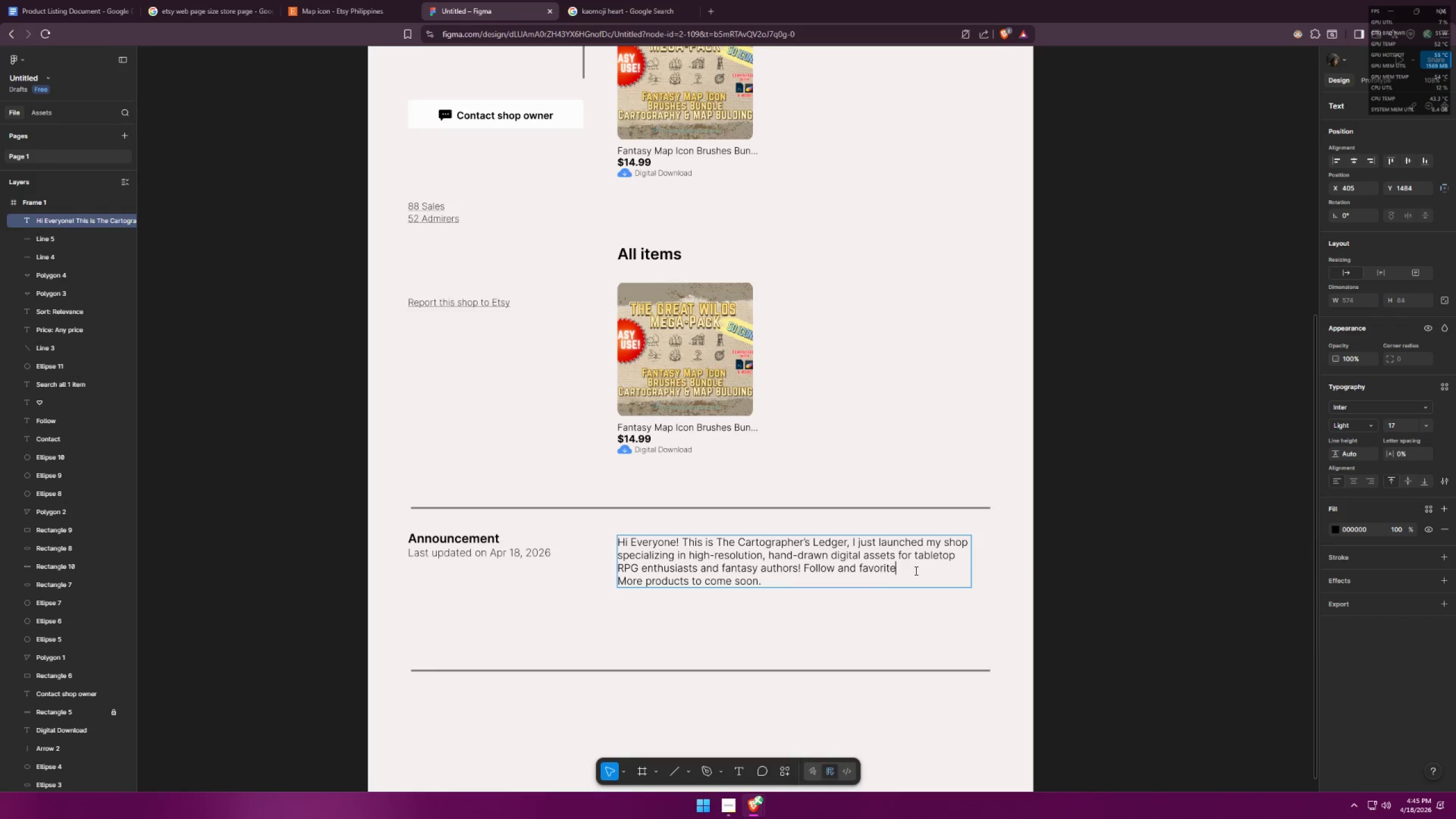 
key(Slash)
 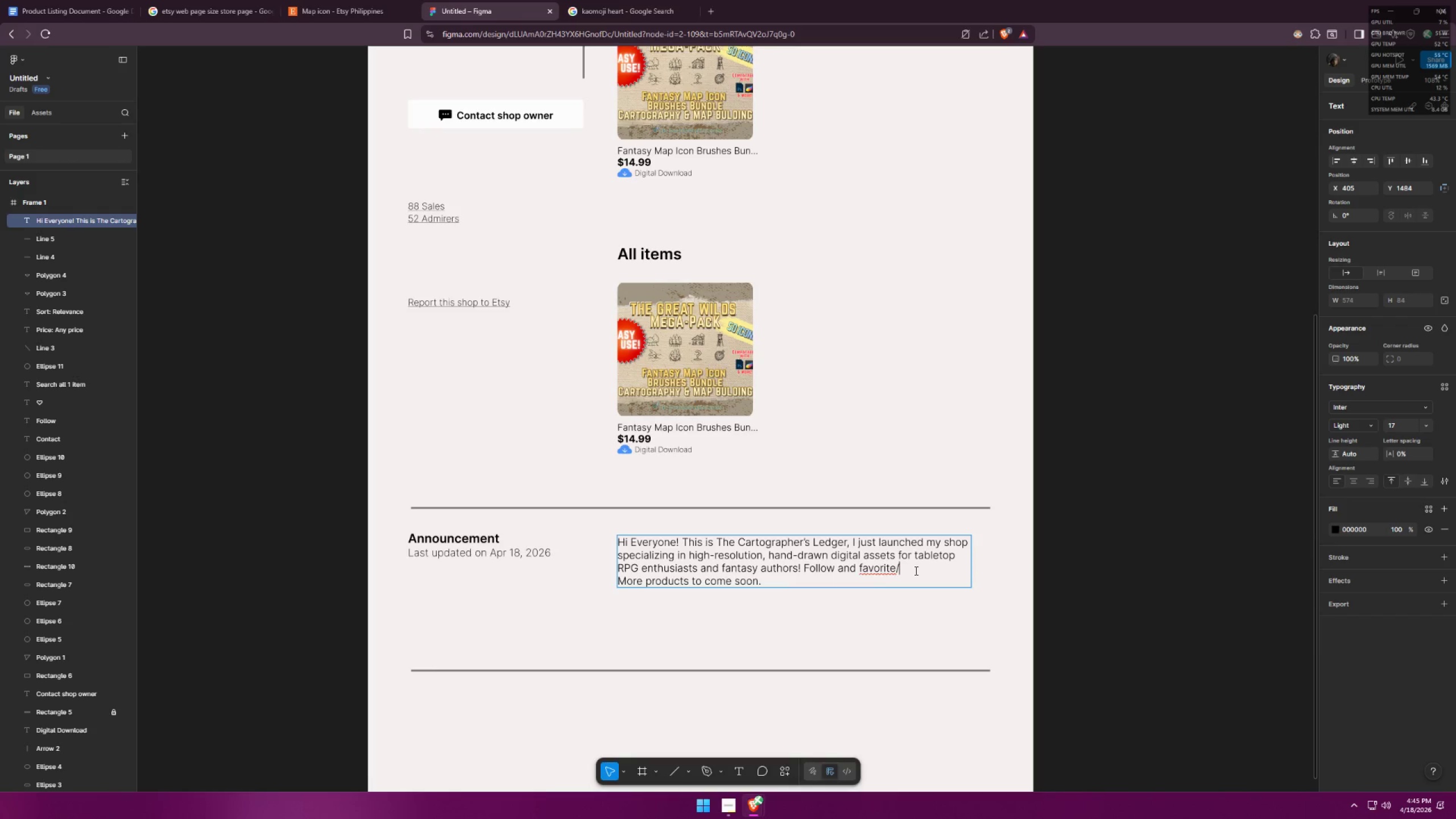 
key(Backspace)
 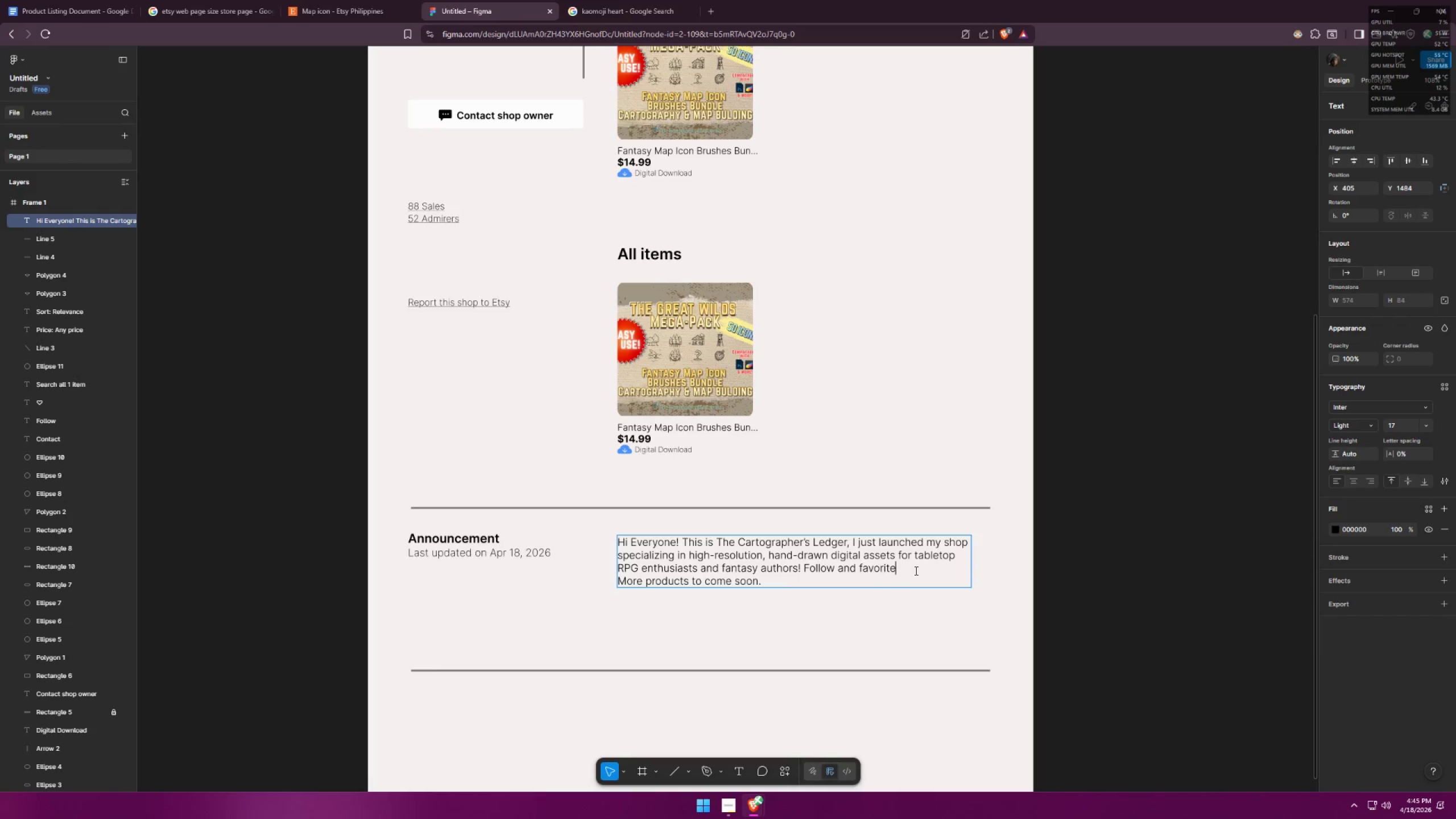 
key(Period)
 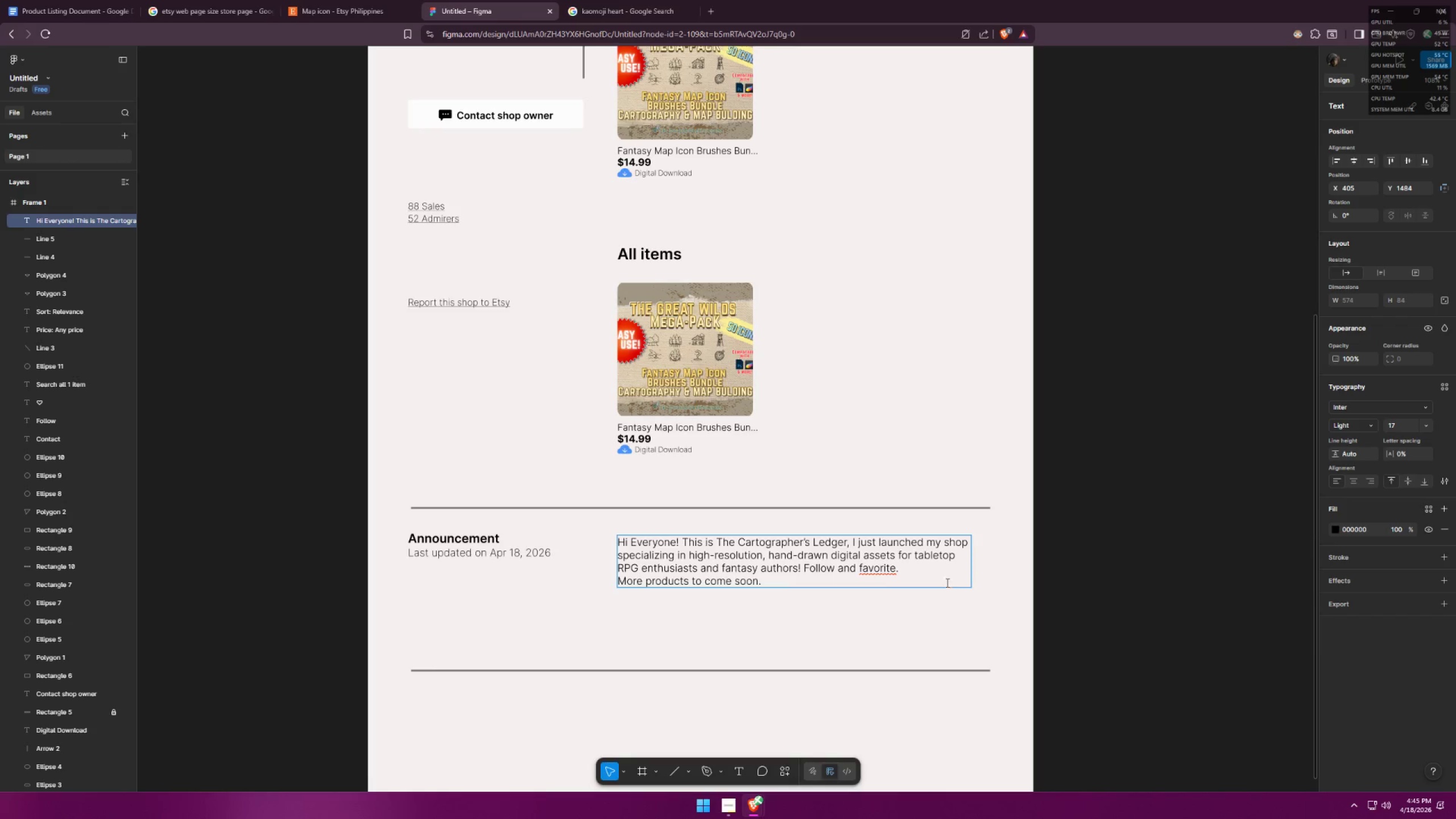 
left_click([946, 613])
 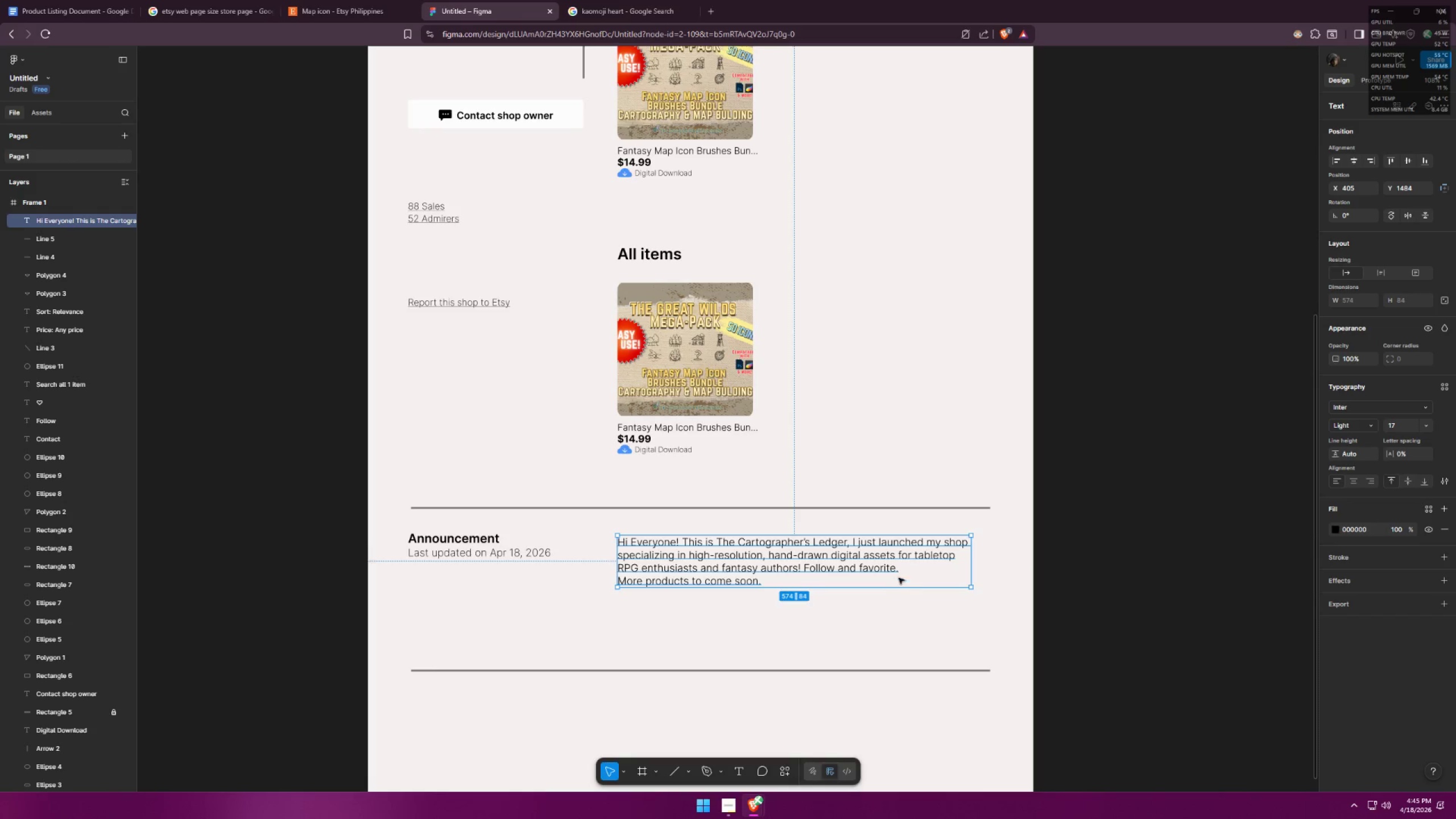 
left_click([862, 615])
 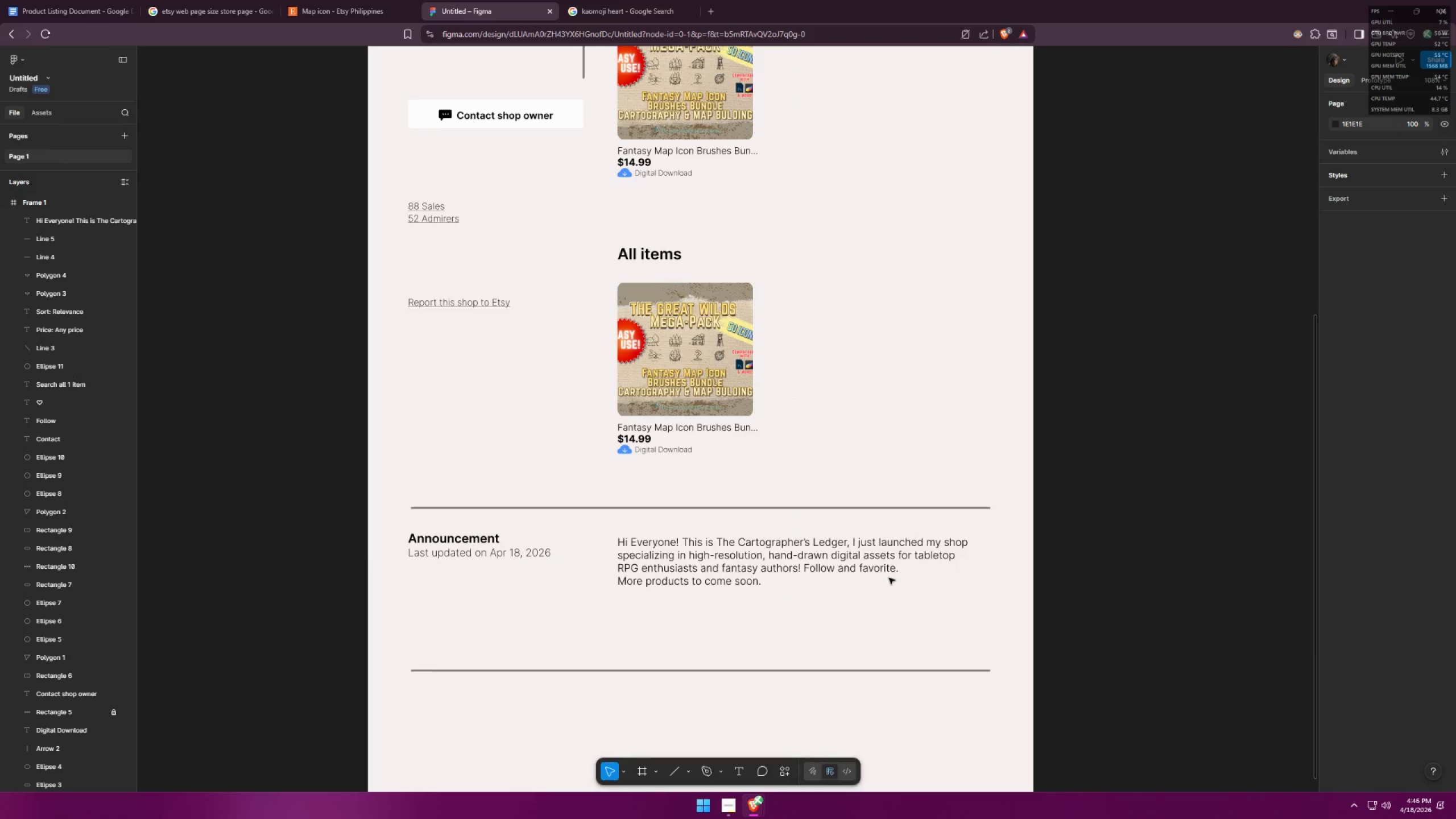 
wait(5.66)
 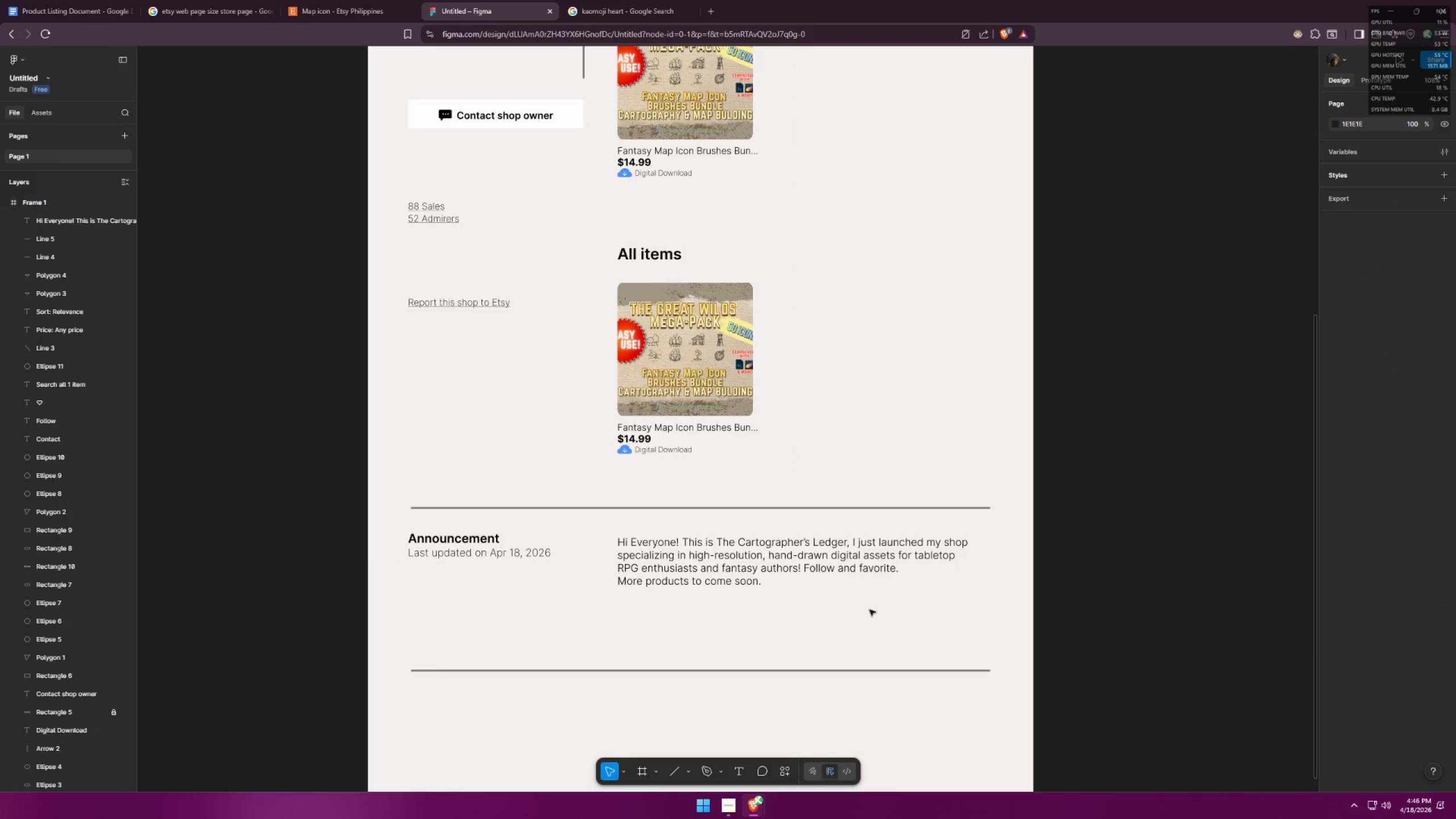 
key(Alt+AltLeft)
 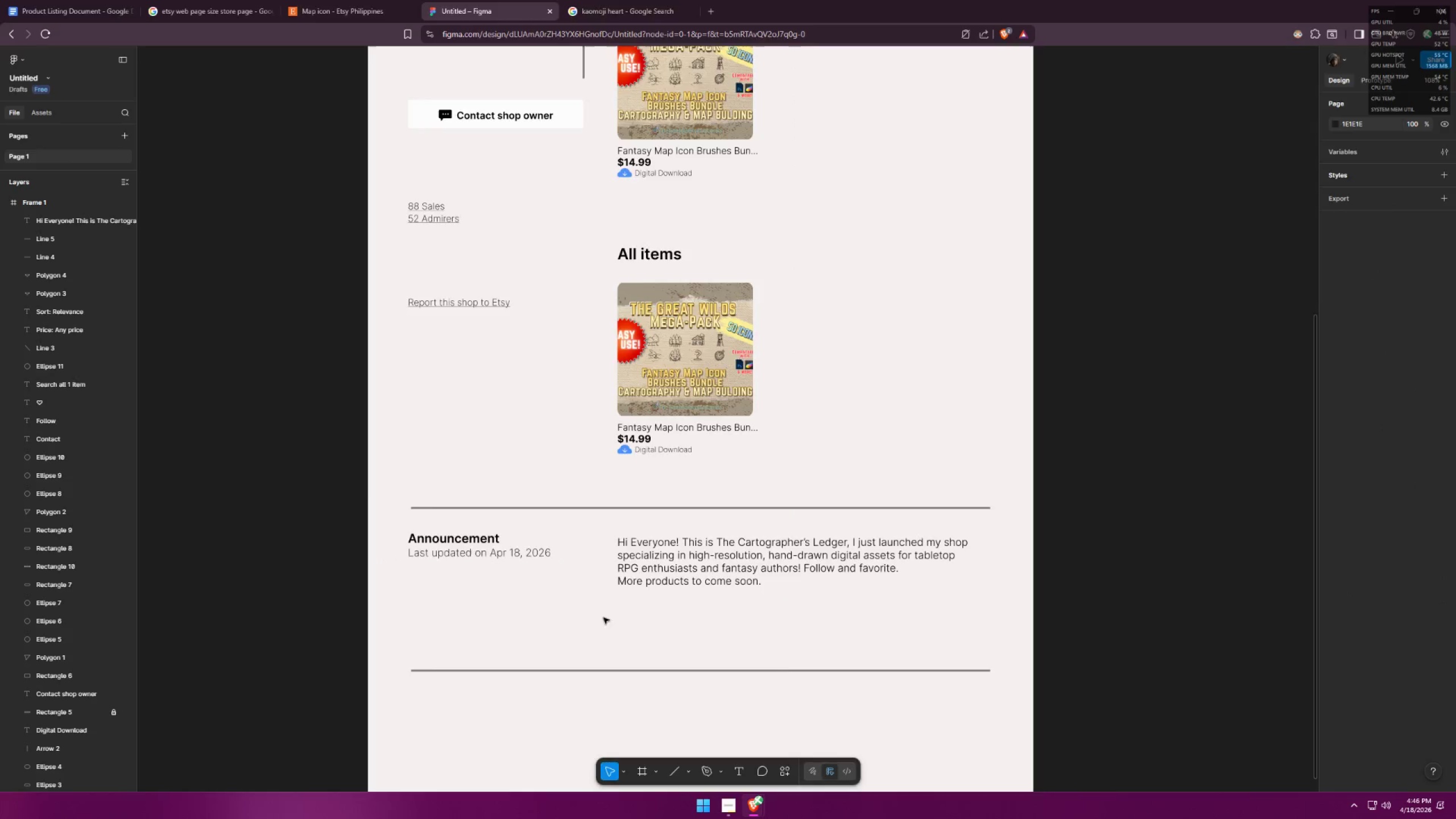 
key(Alt+Tab)
 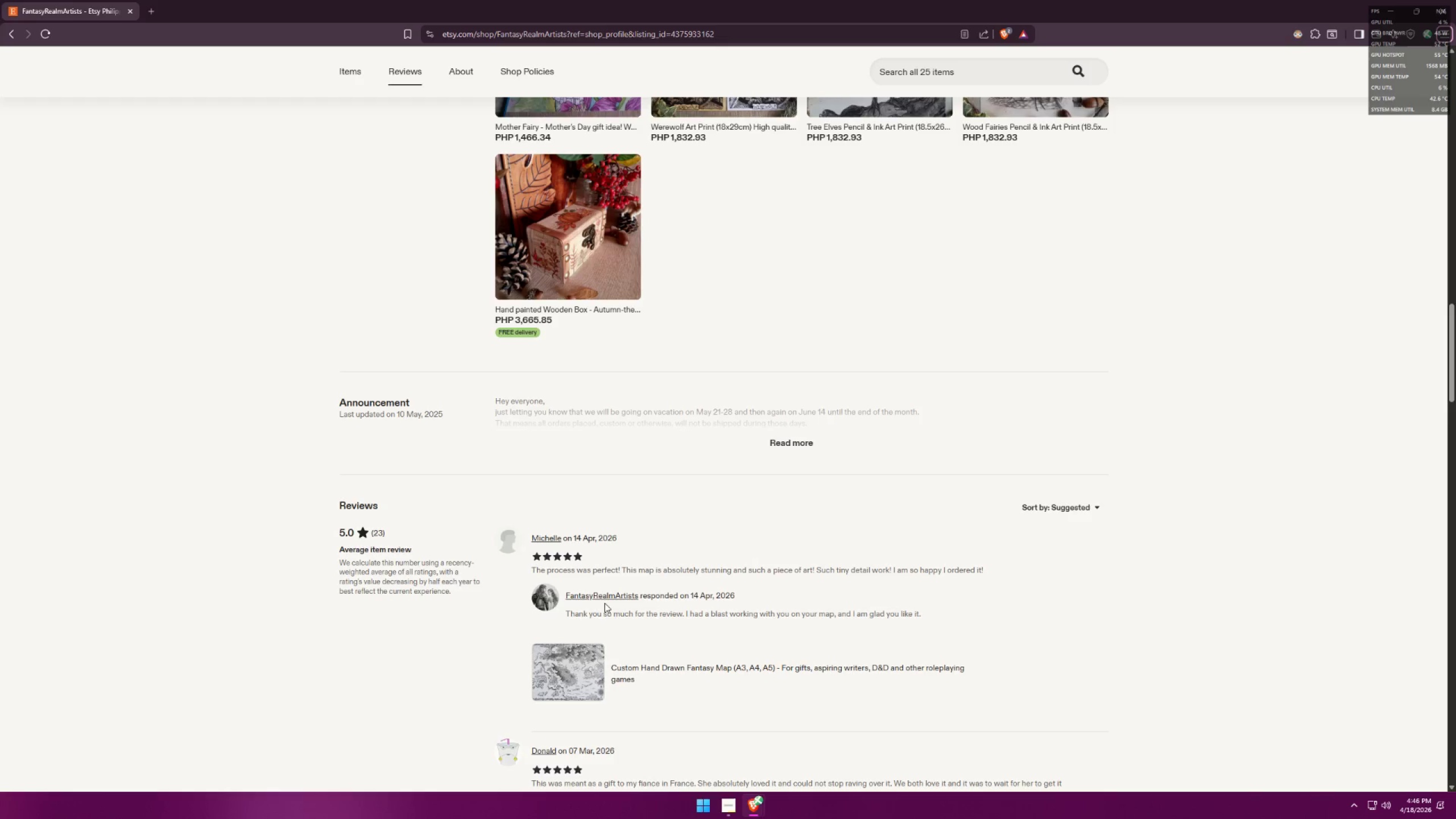 
key(Alt+AltLeft)
 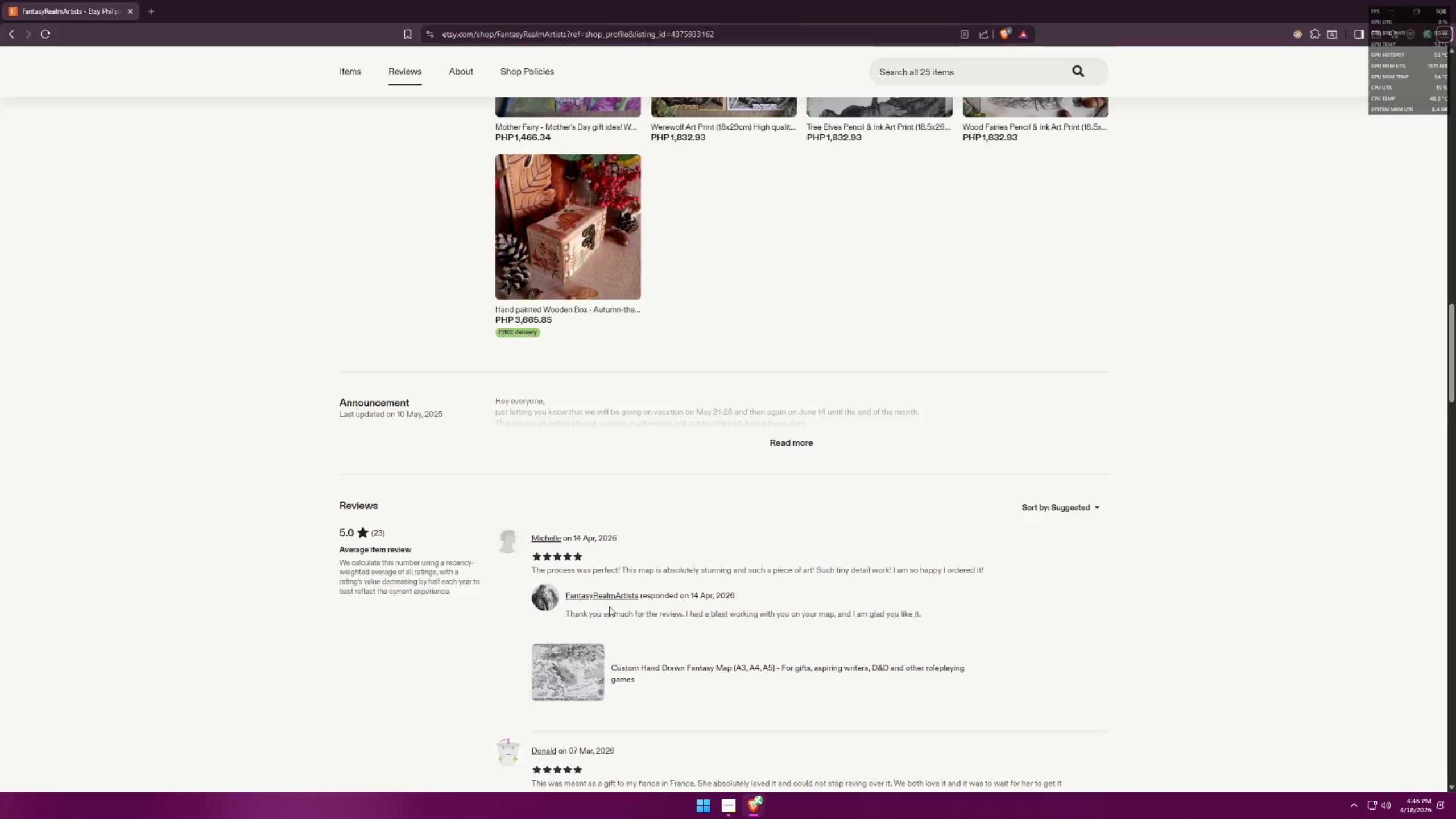 
key(Alt+Tab)
 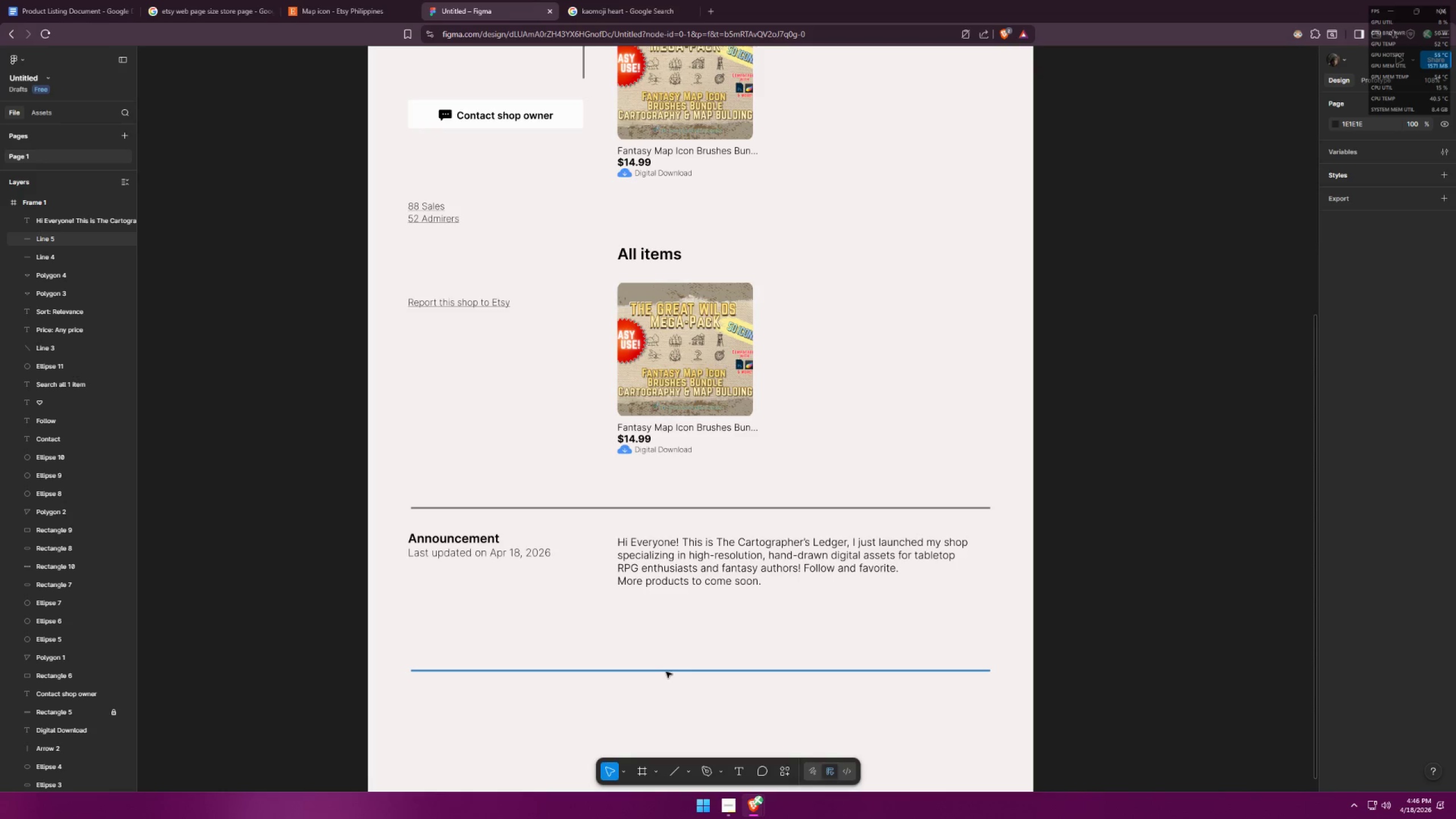 
hold_key(key=ShiftLeft, duration=1.5)
left_click_drag(start_coordinate=[666, 672], to_coordinate=[673, 610])
 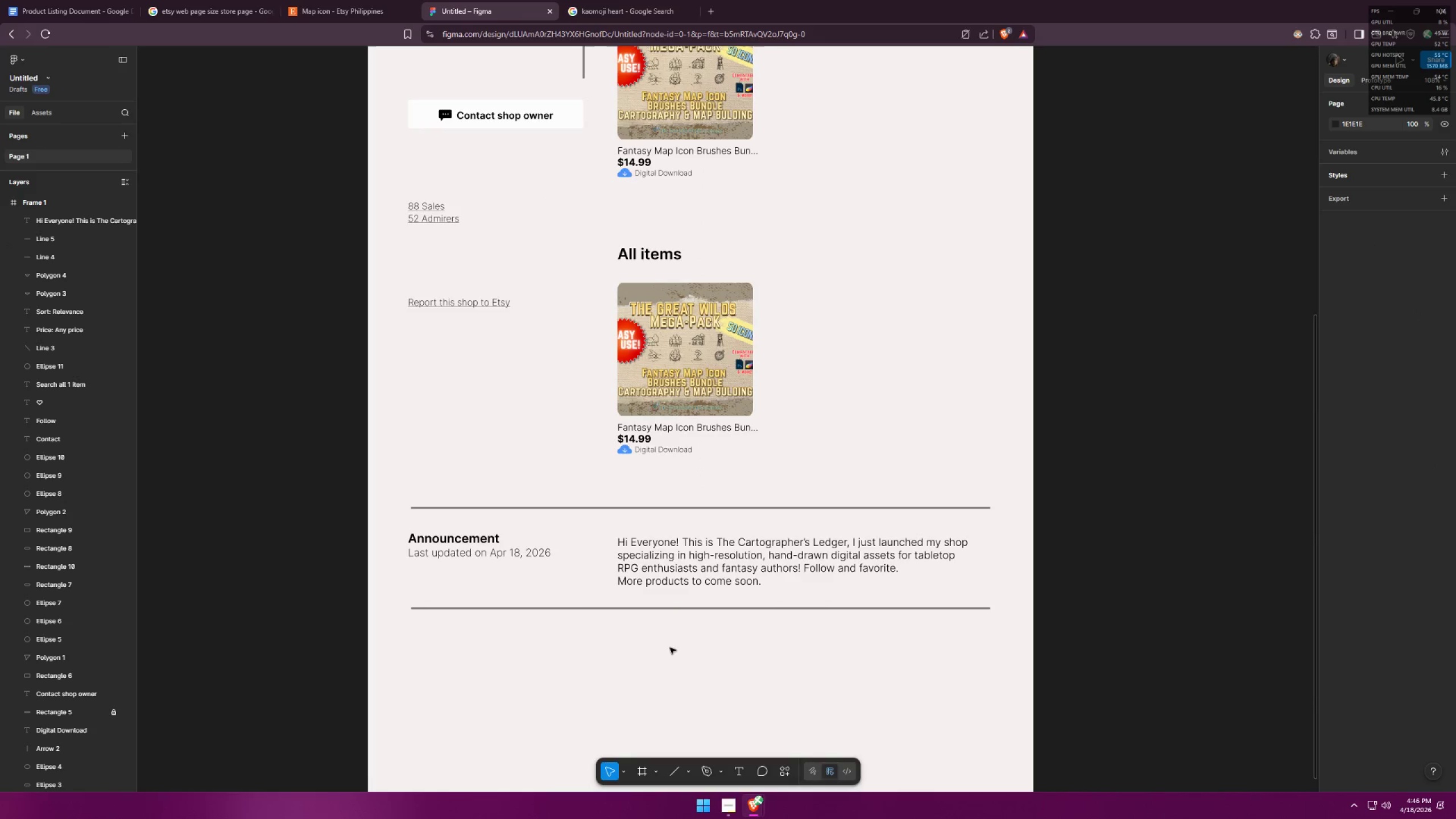 
hold_key(key=ShiftLeft, duration=1.51)
 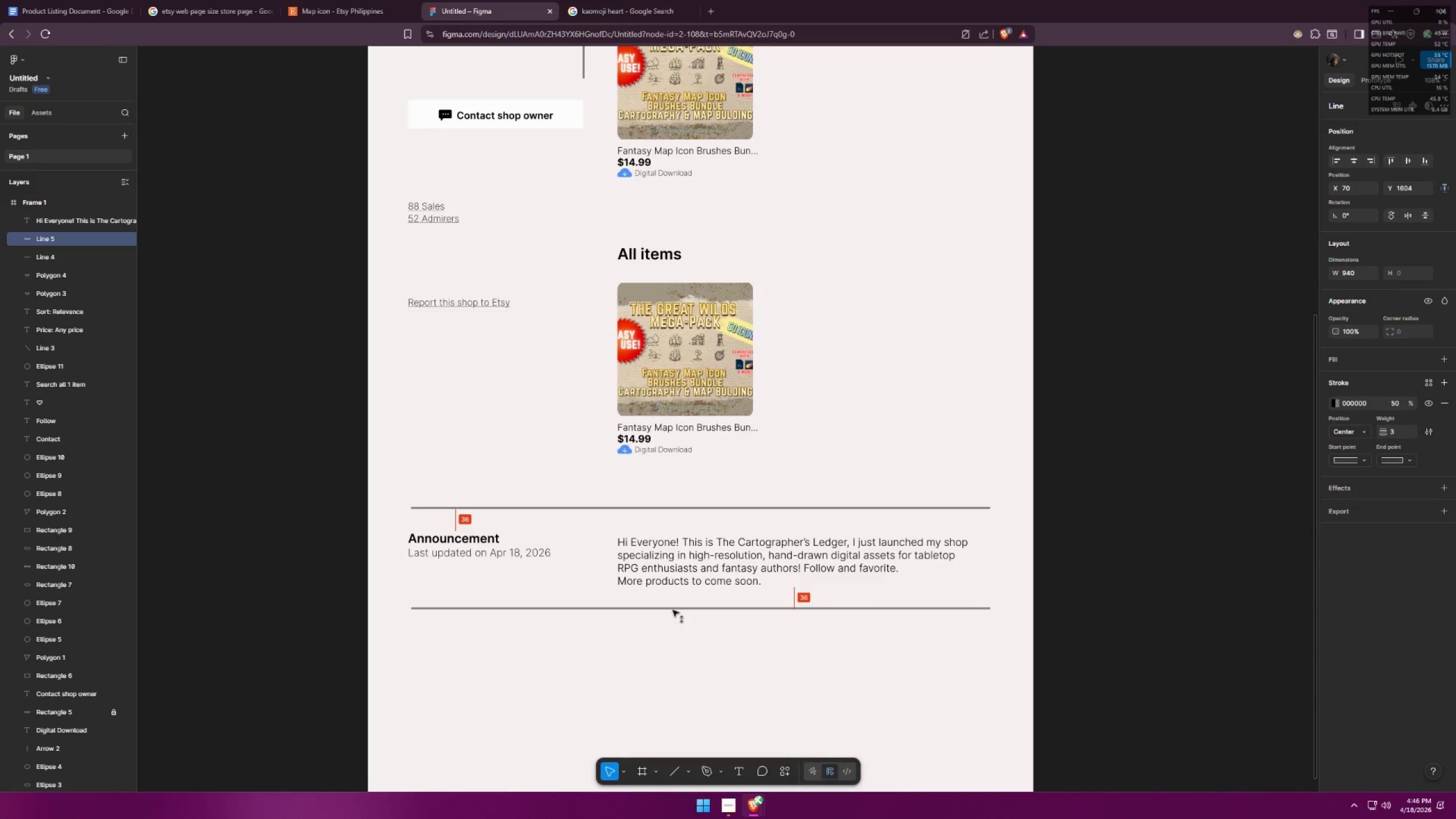 
hold_key(key=ShiftLeft, duration=1.19)
 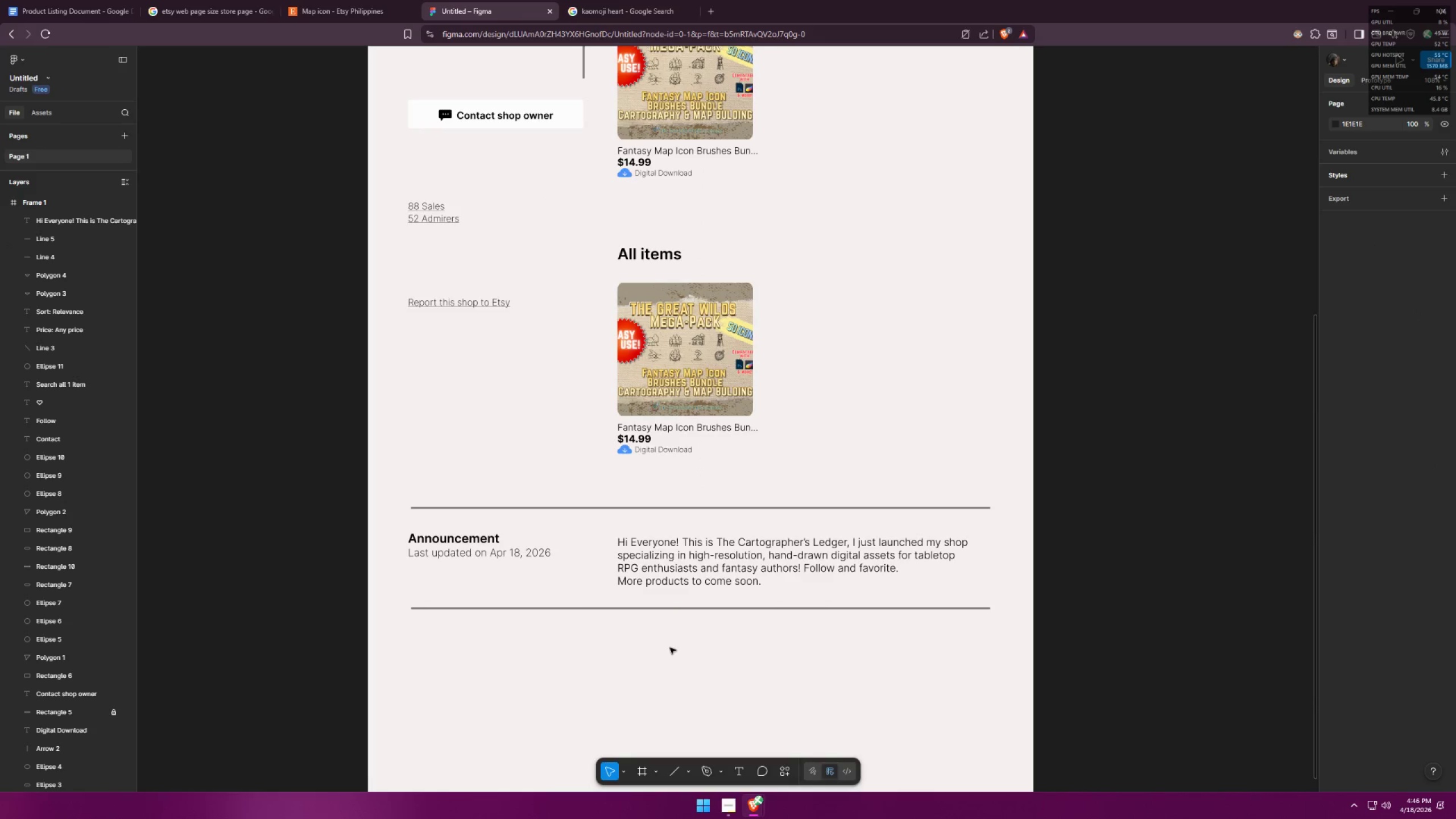 
hold_key(key=ShiftLeft, duration=15.67)
left_click([670, 648])
 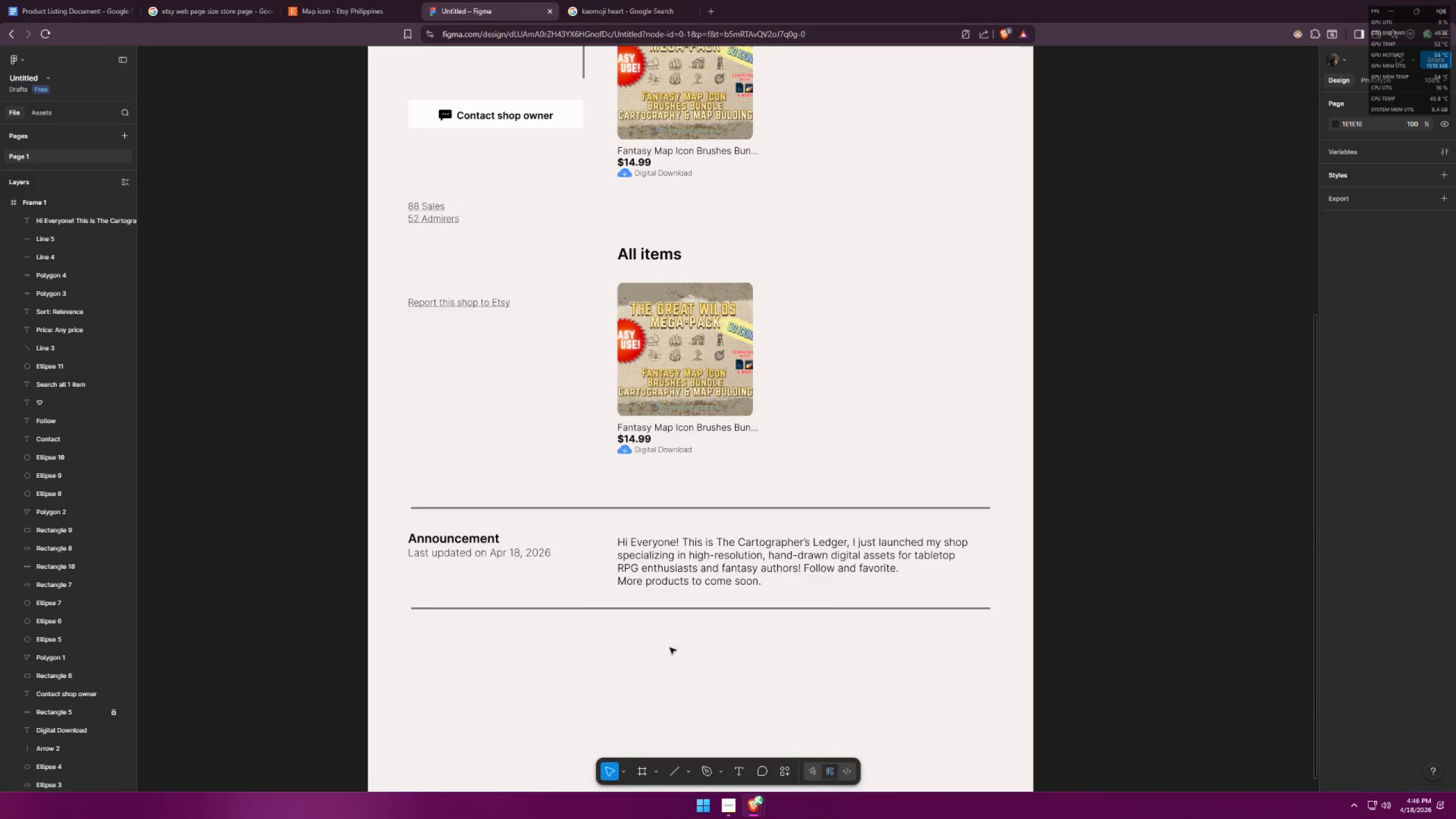 
key(Alt+AltLeft)
 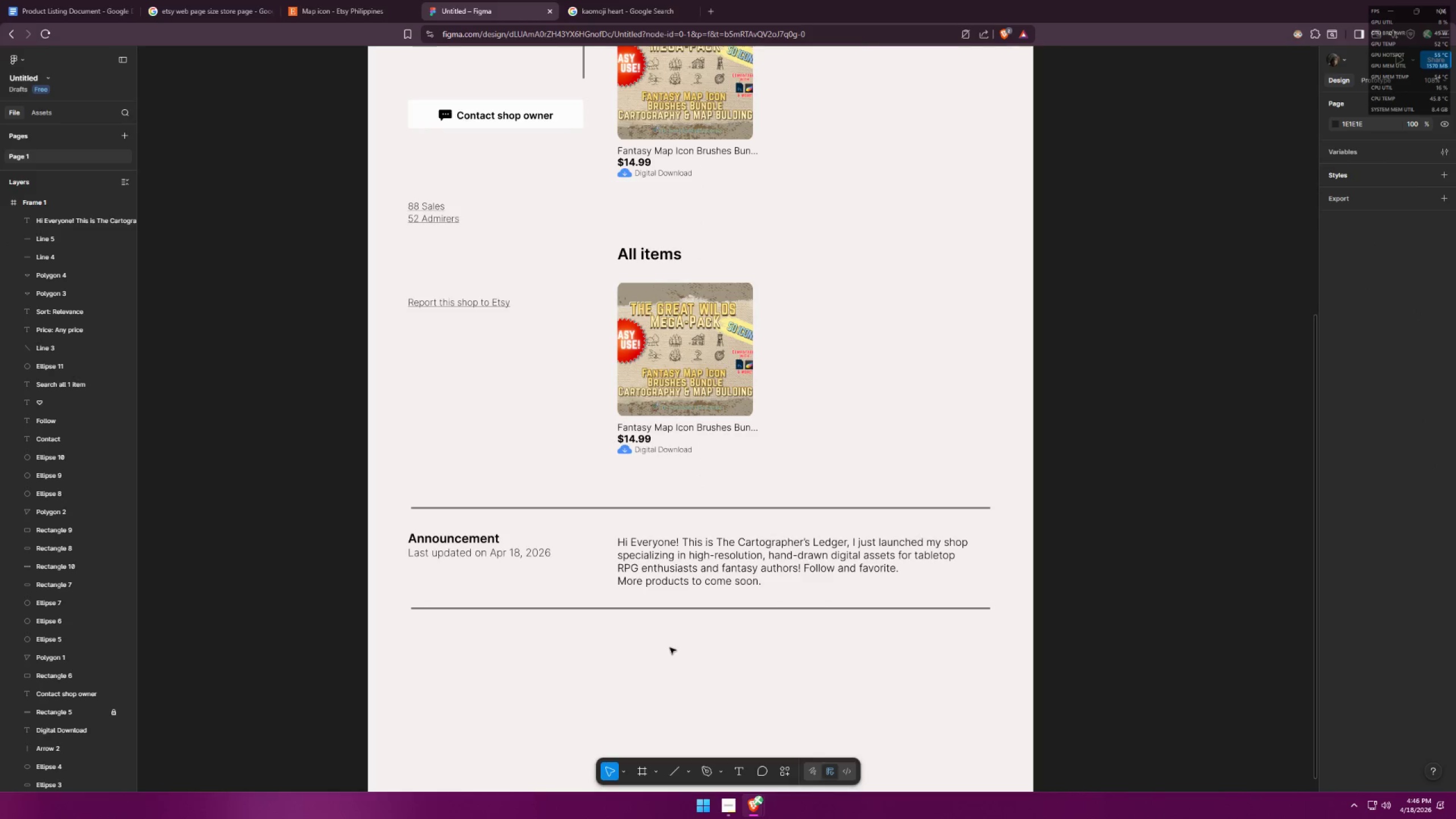 
key(Alt+Tab)
 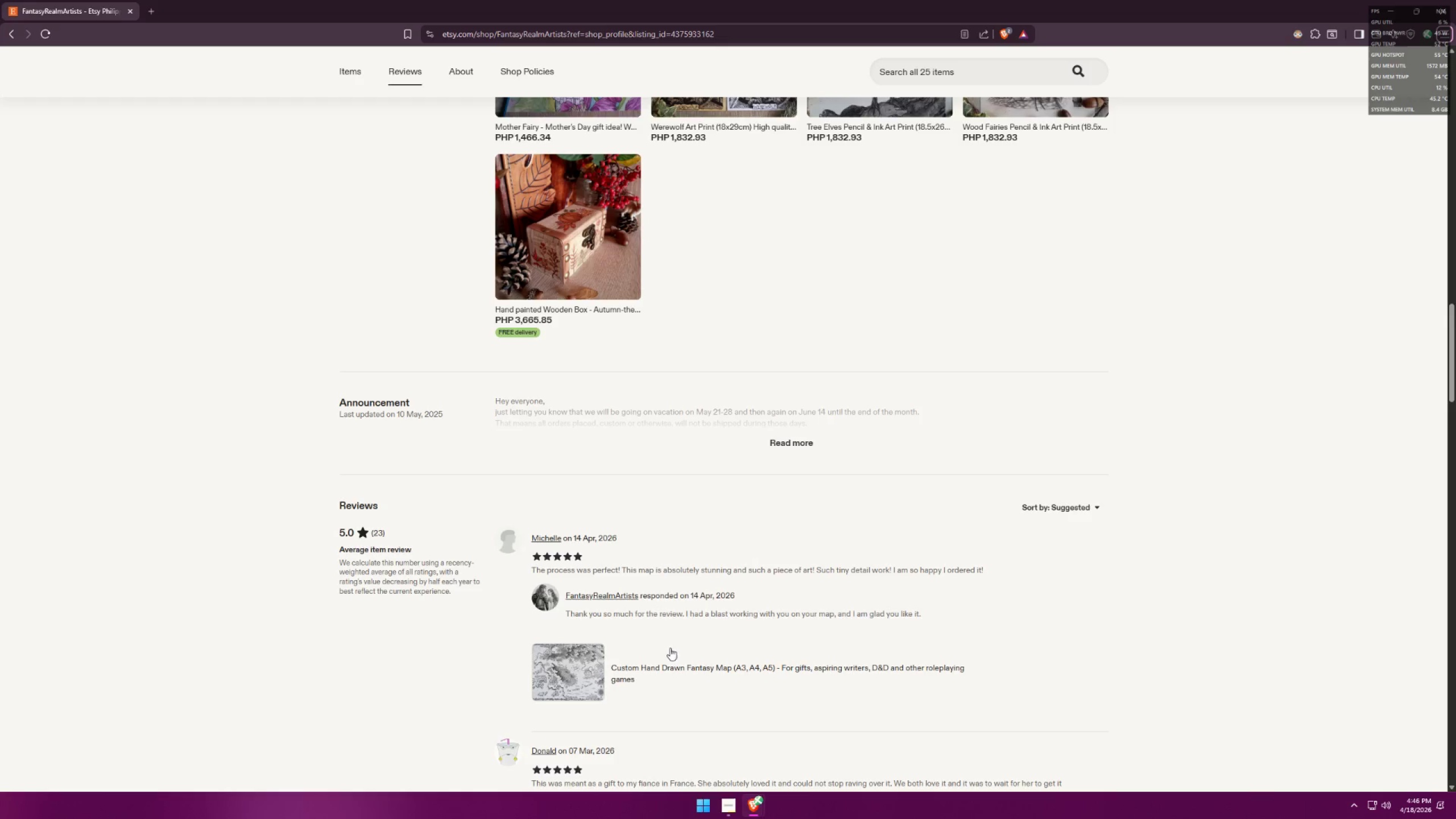 
key(Alt+AltLeft)
 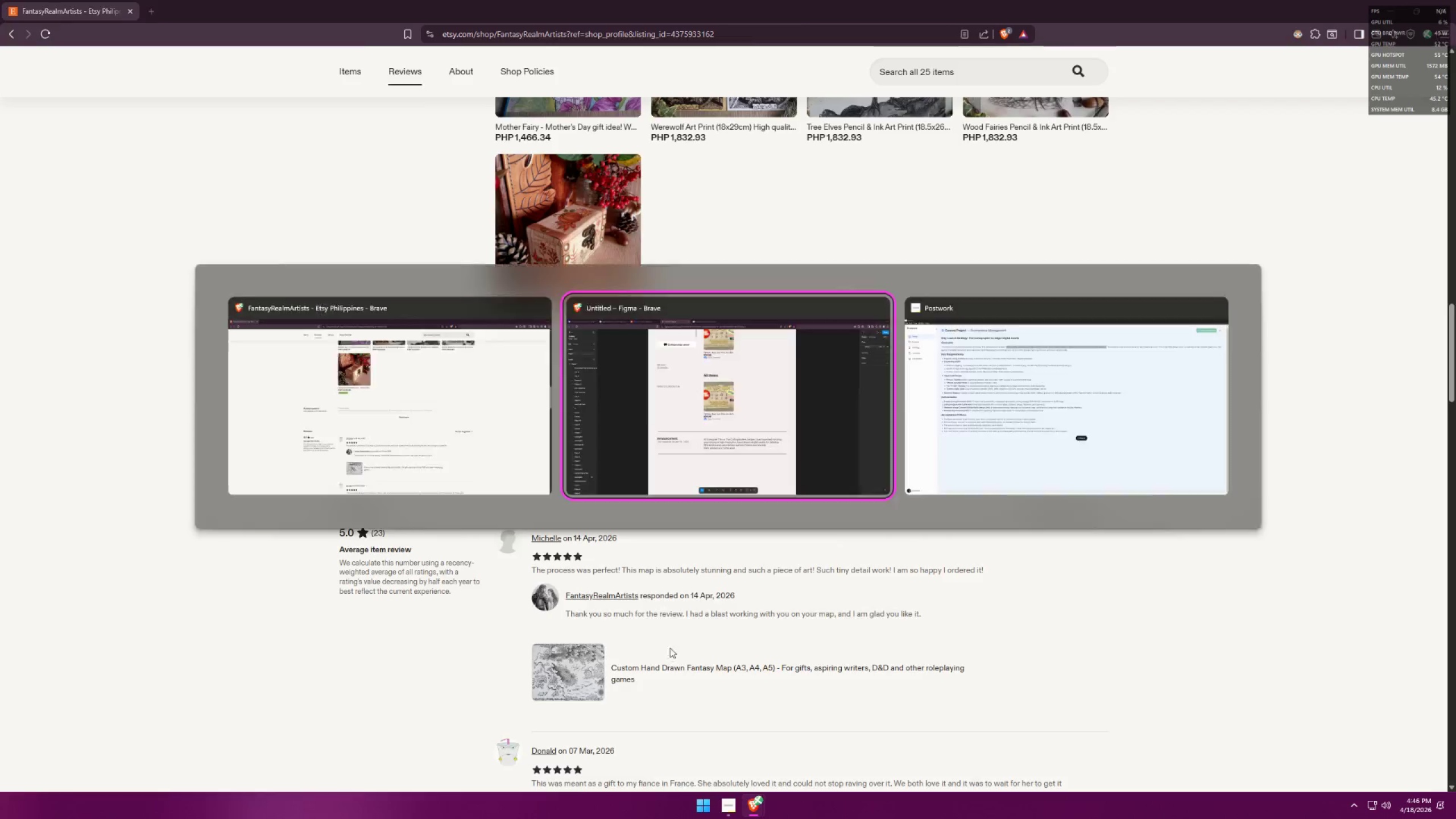 
key(Alt+Tab)
 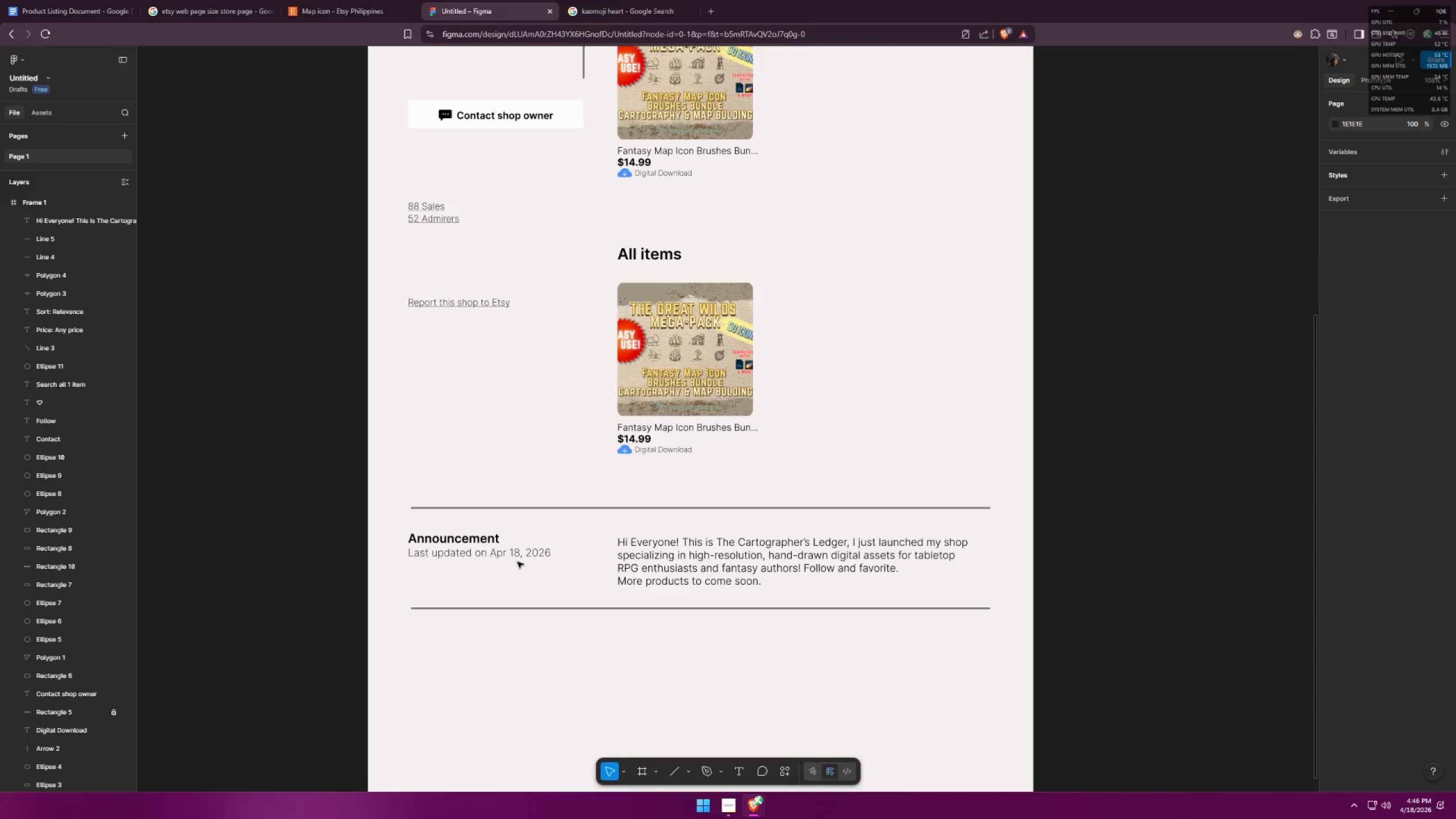 
scroll: coordinate [692, 561], scroll_direction: up, amount: 9.0
 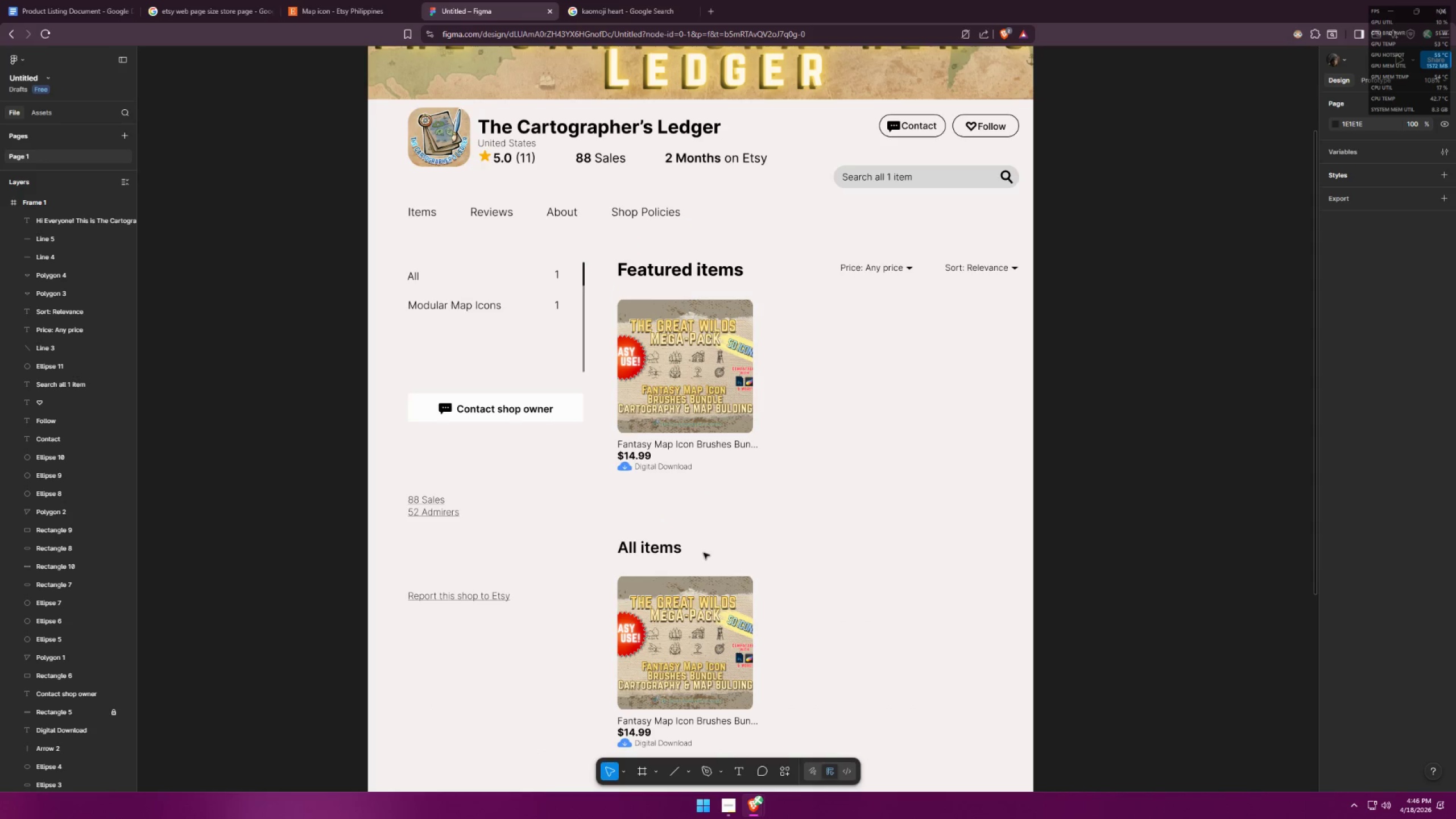 
scroll: coordinate [727, 545], scroll_direction: down, amount: 5.0
 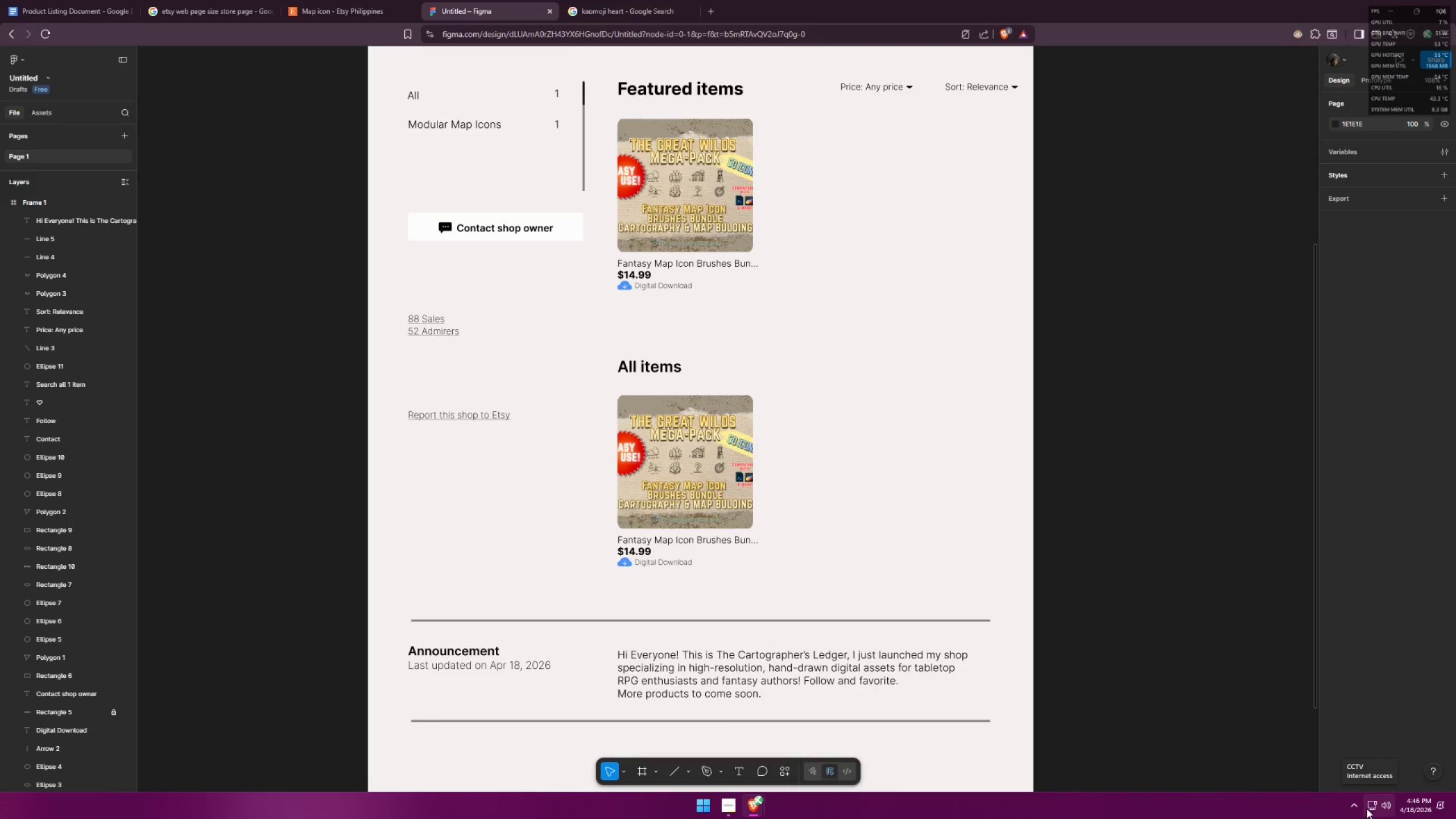 
double_click([515, 667])
 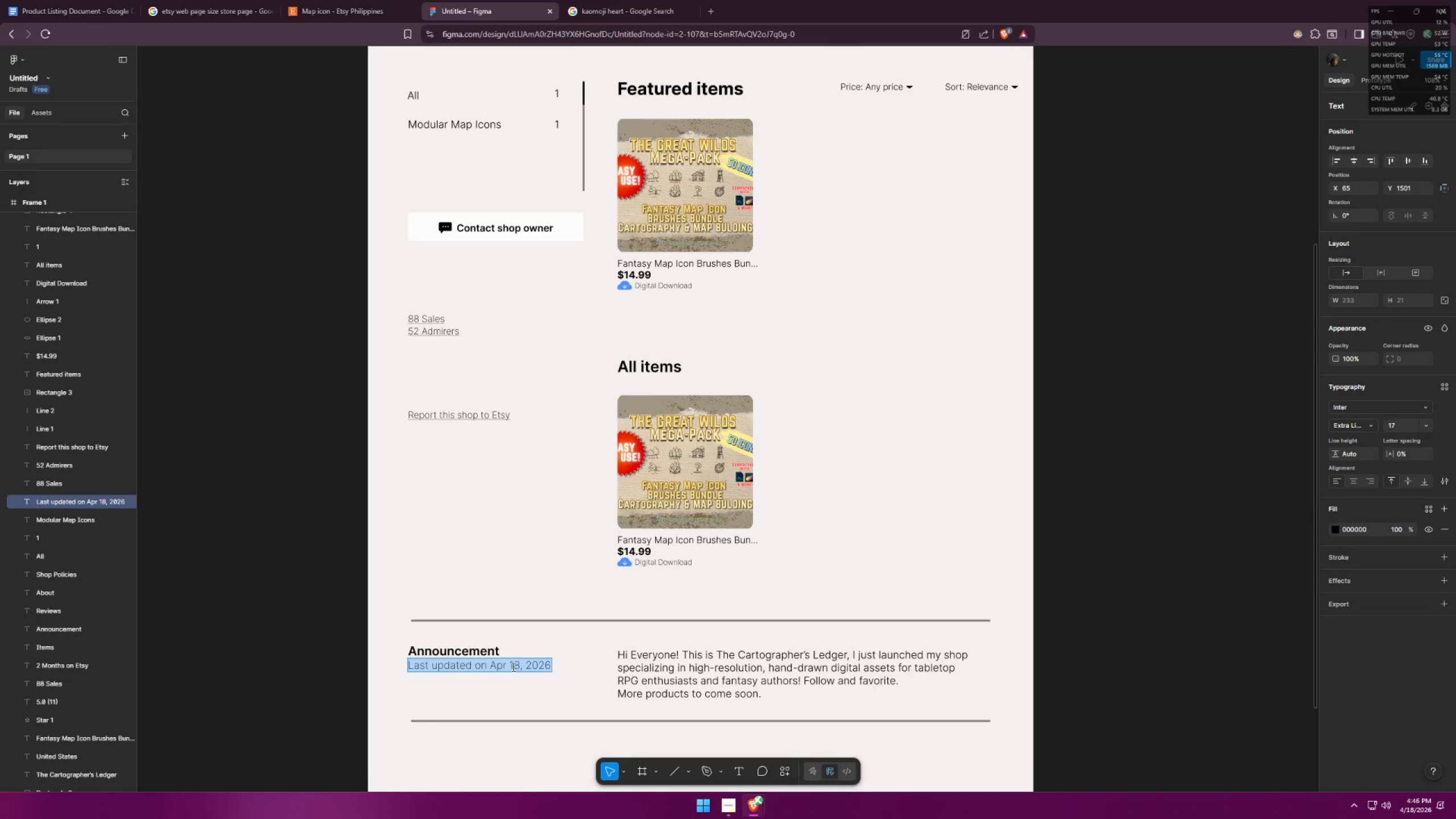 
triple_click([503, 663])
 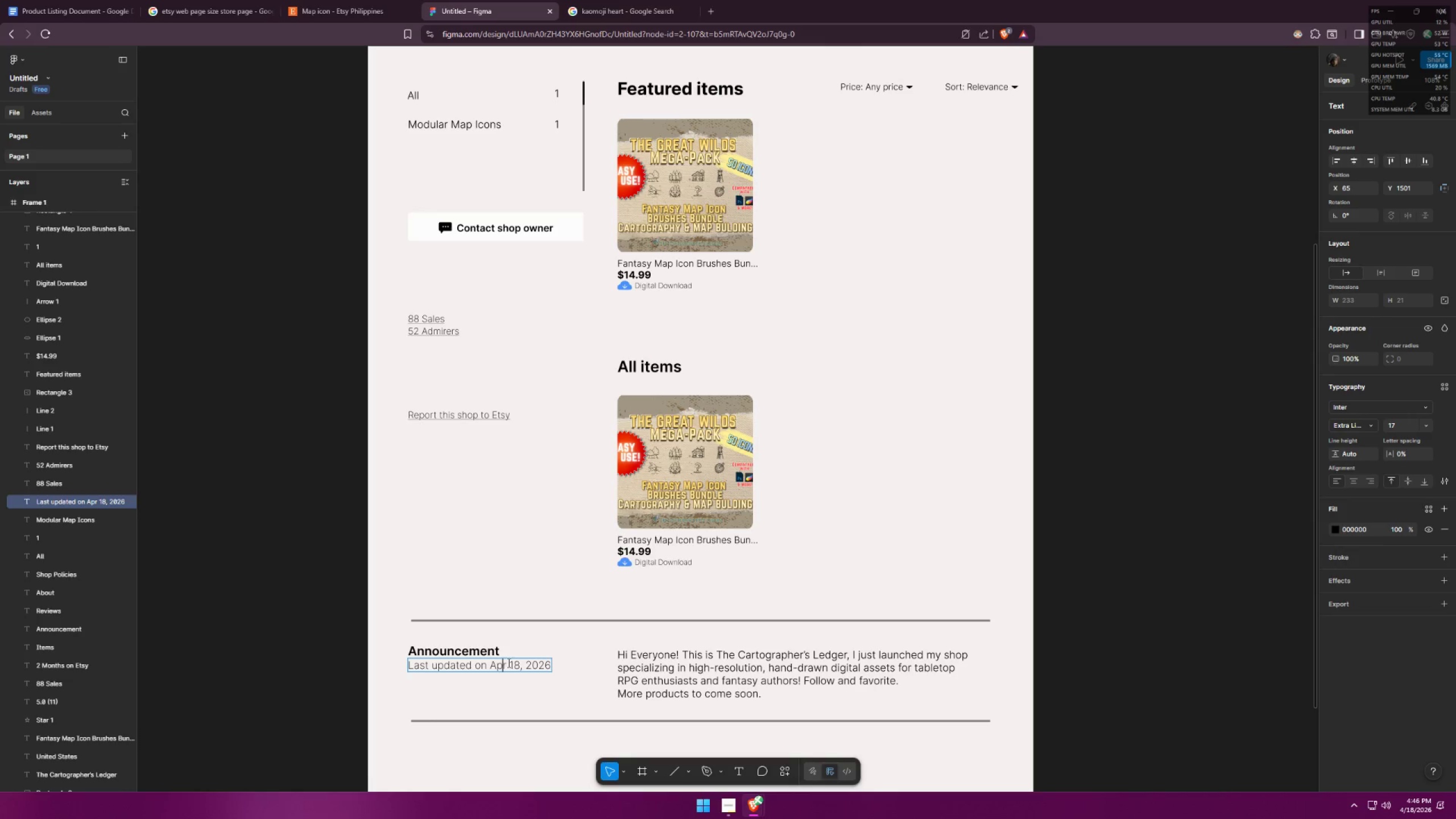 
left_click_drag(start_coordinate=[508, 662], to_coordinate=[491, 658])
 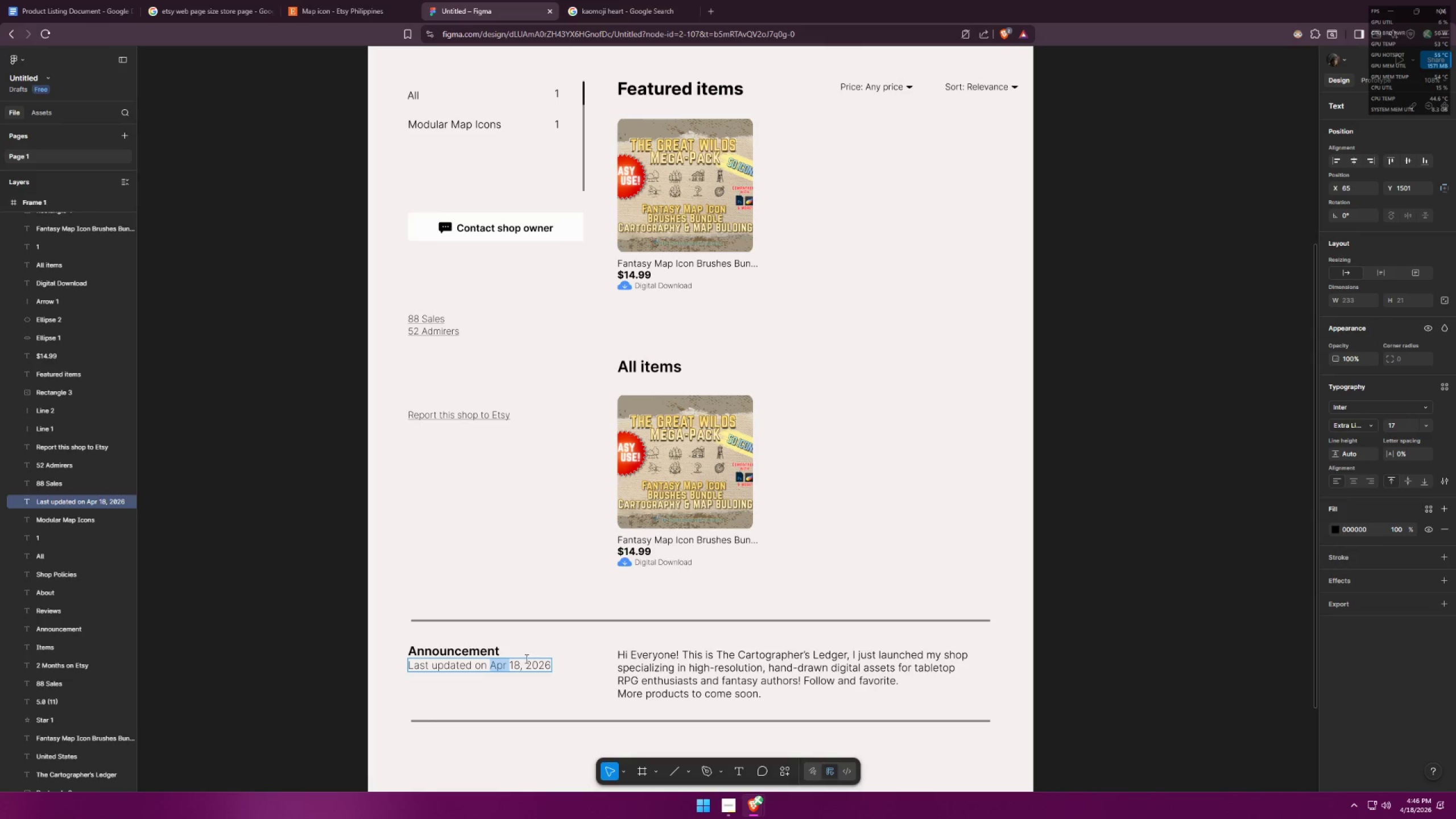 
type(F)
key(Backspace)
type(March )
 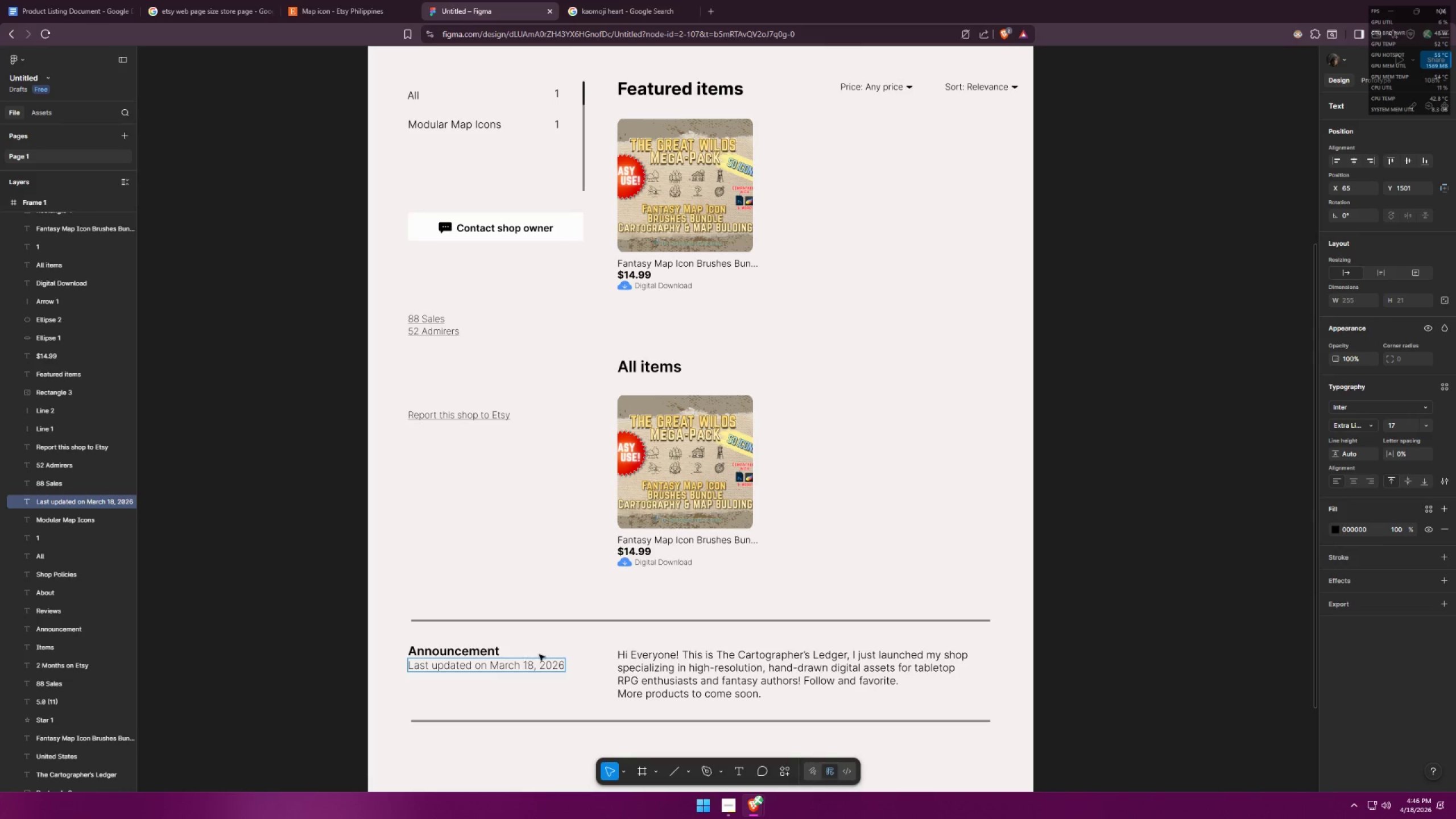 
left_click_drag(start_coordinate=[529, 667], to_coordinate=[524, 665])
 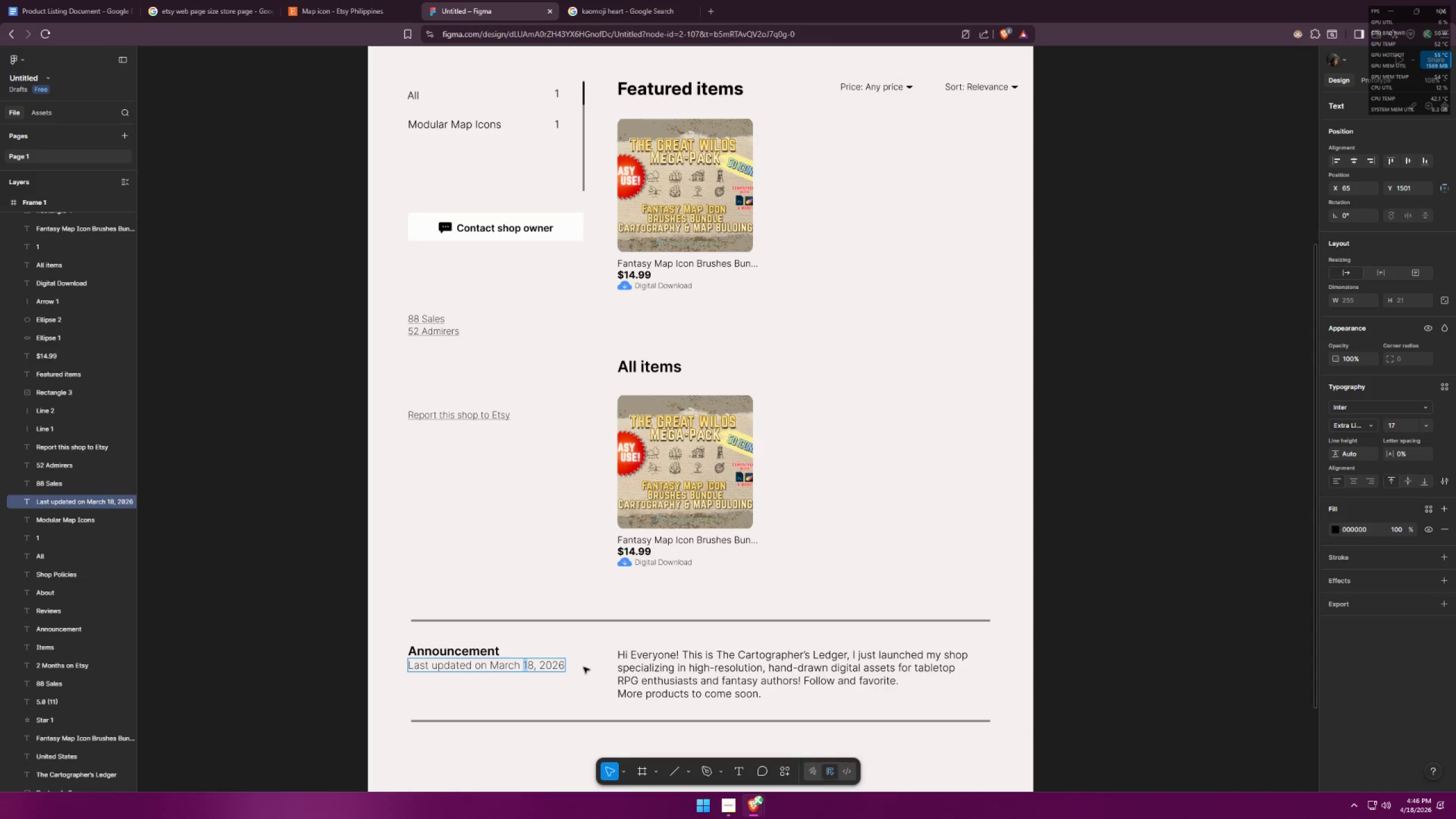 
key(0)
 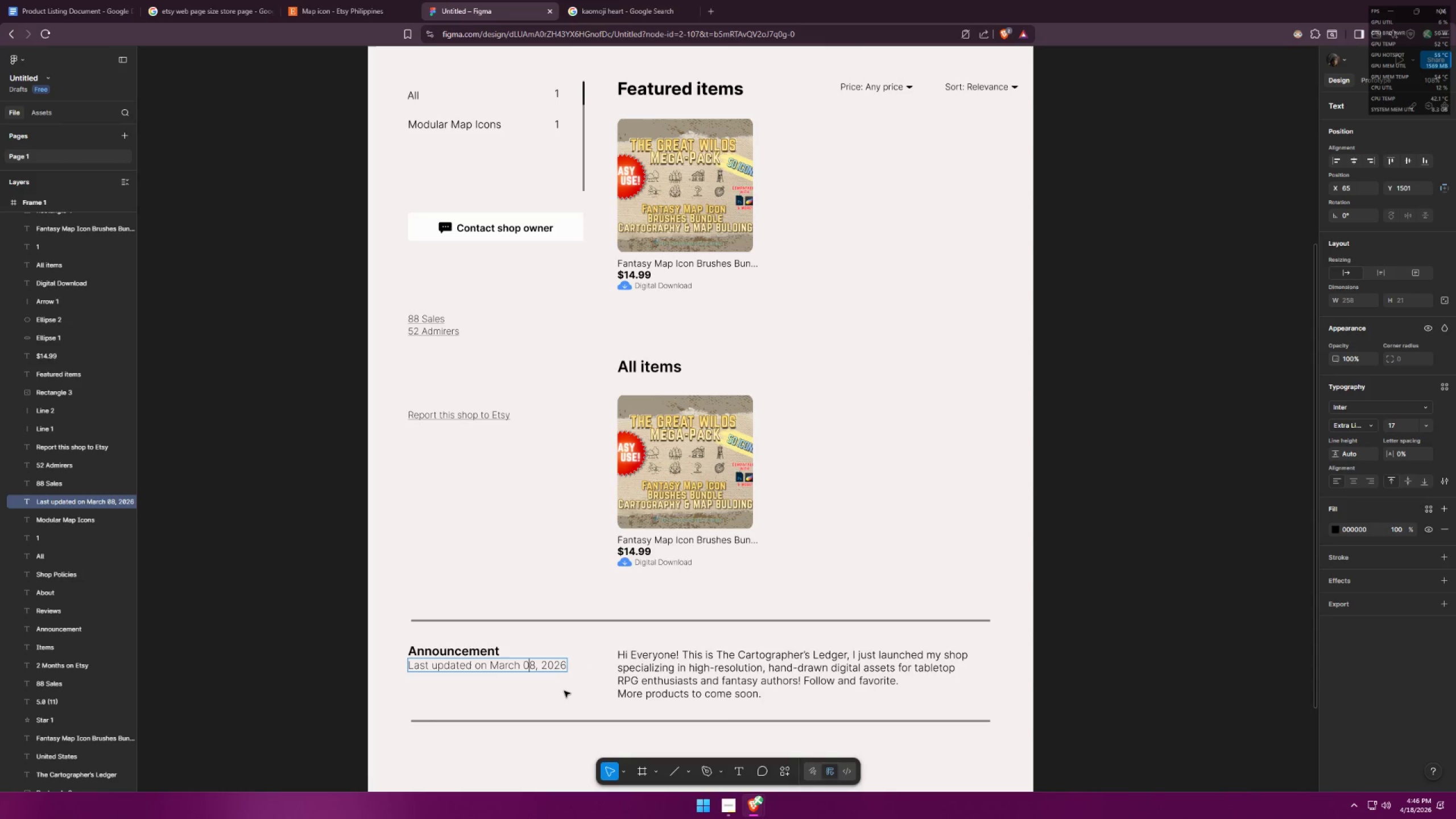 
left_click([564, 691])
 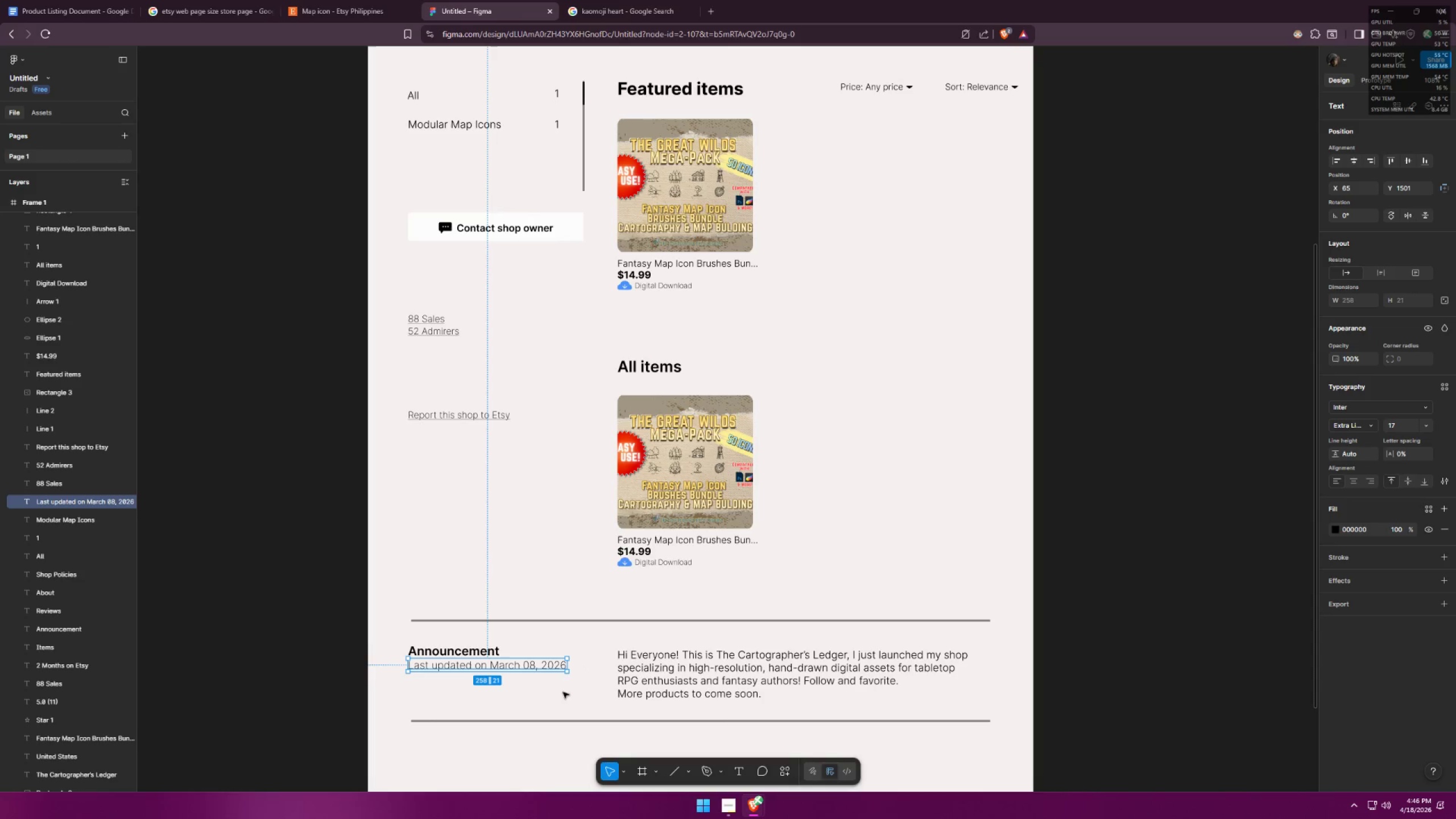 
left_click([559, 697])
 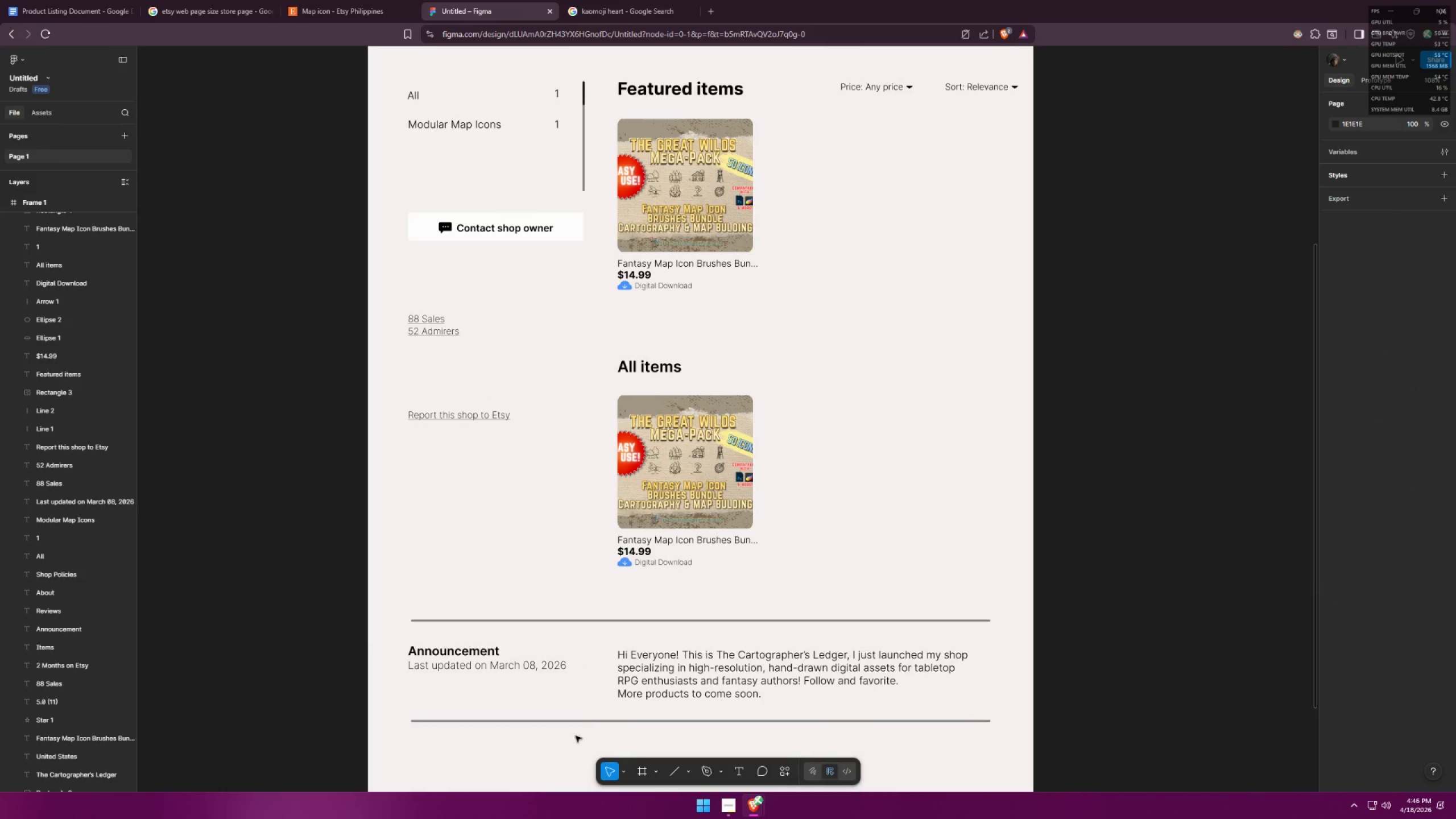 
left_click([576, 725])
 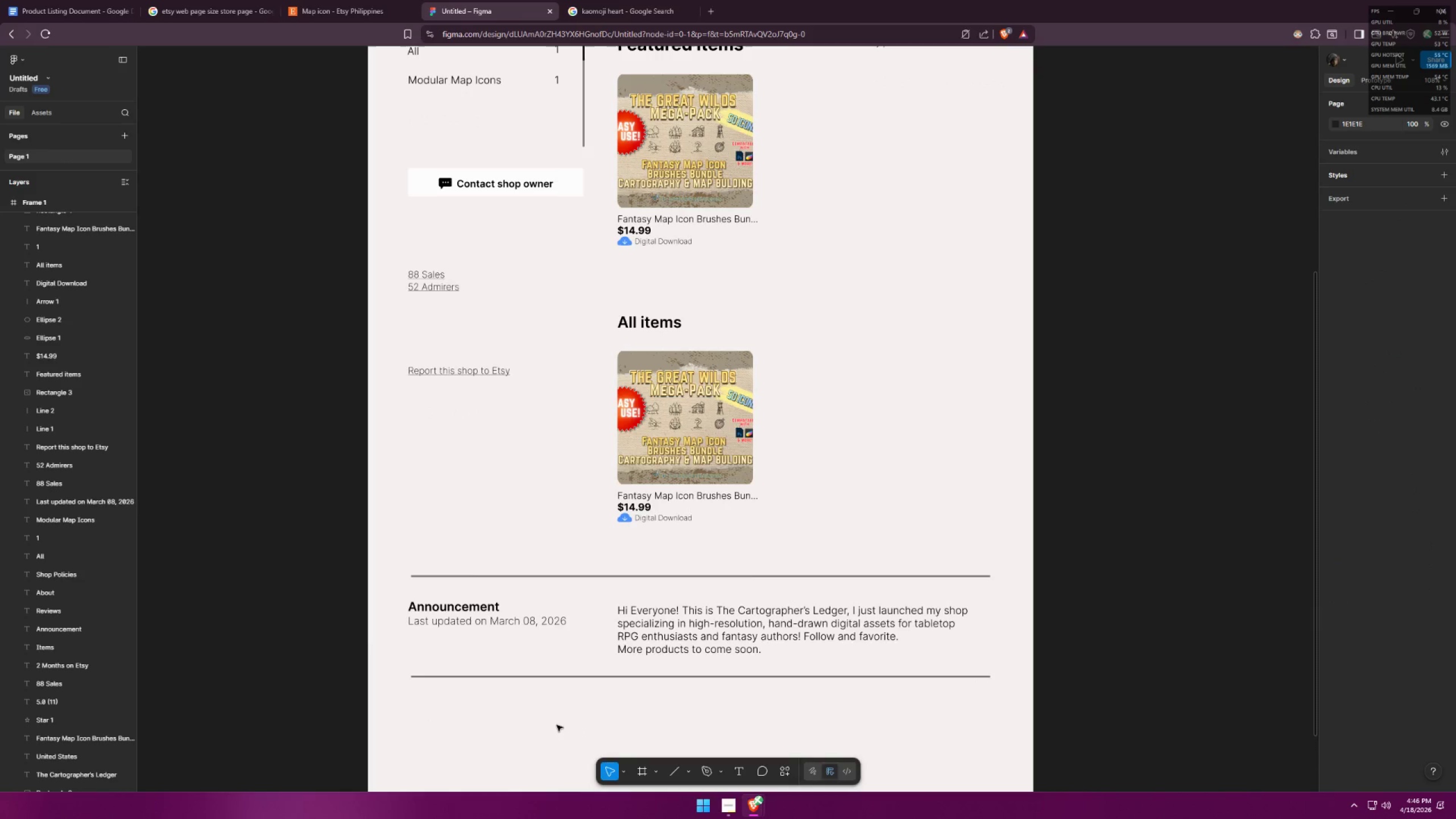 
scroll: coordinate [573, 729], scroll_direction: down, amount: 3.0
 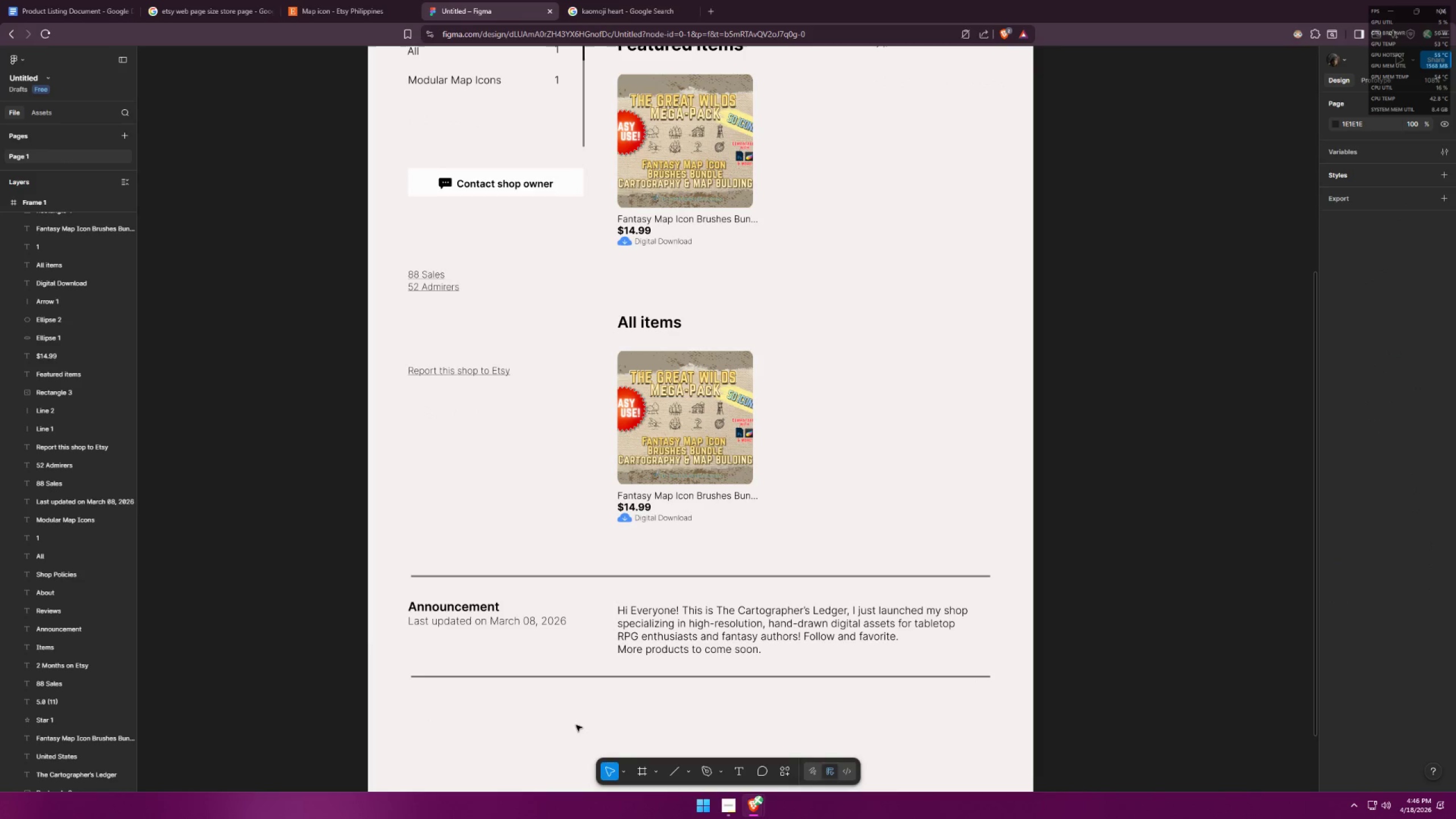 
key(Alt+AltLeft)
 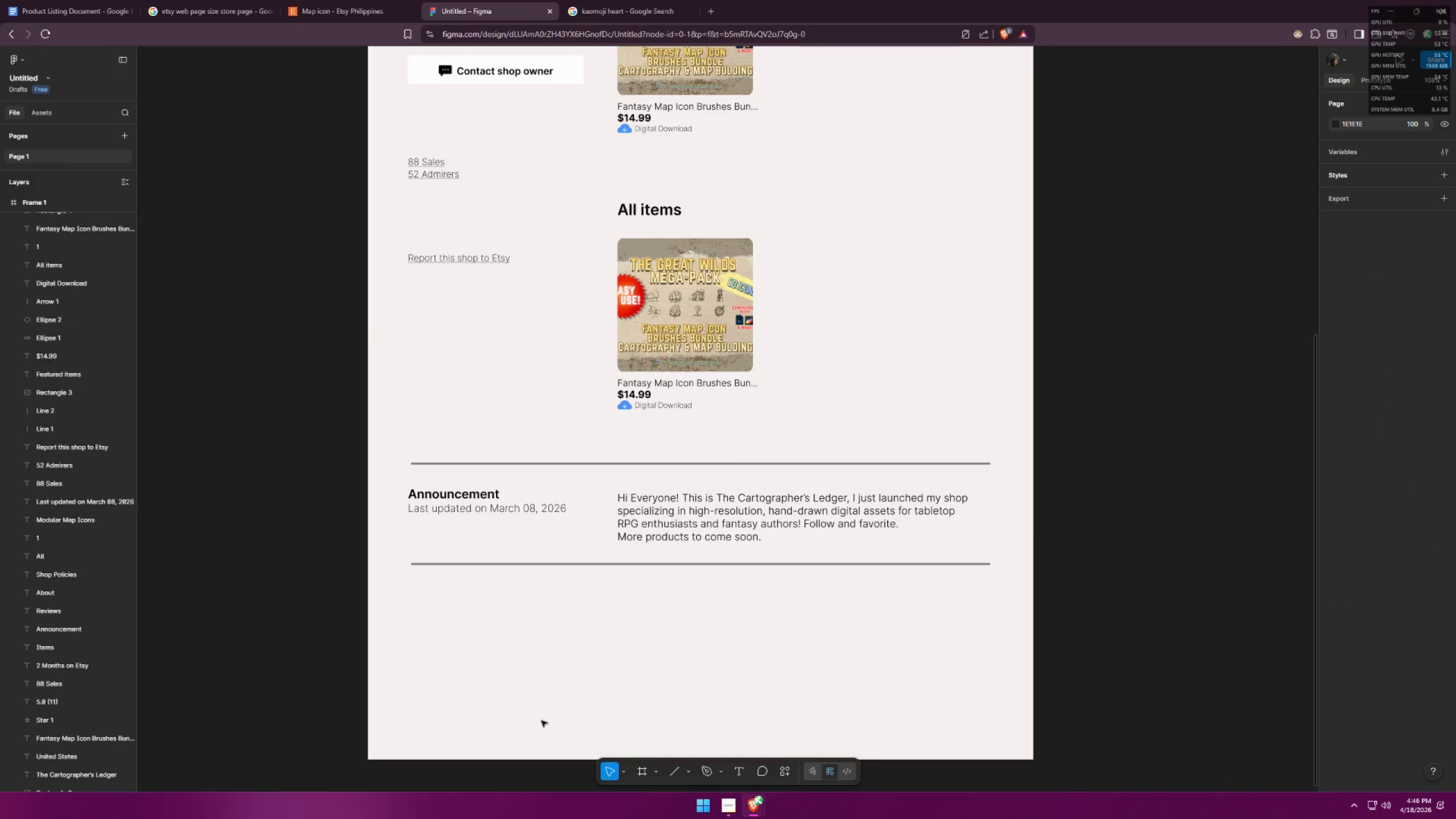 
key(Alt+Tab)
 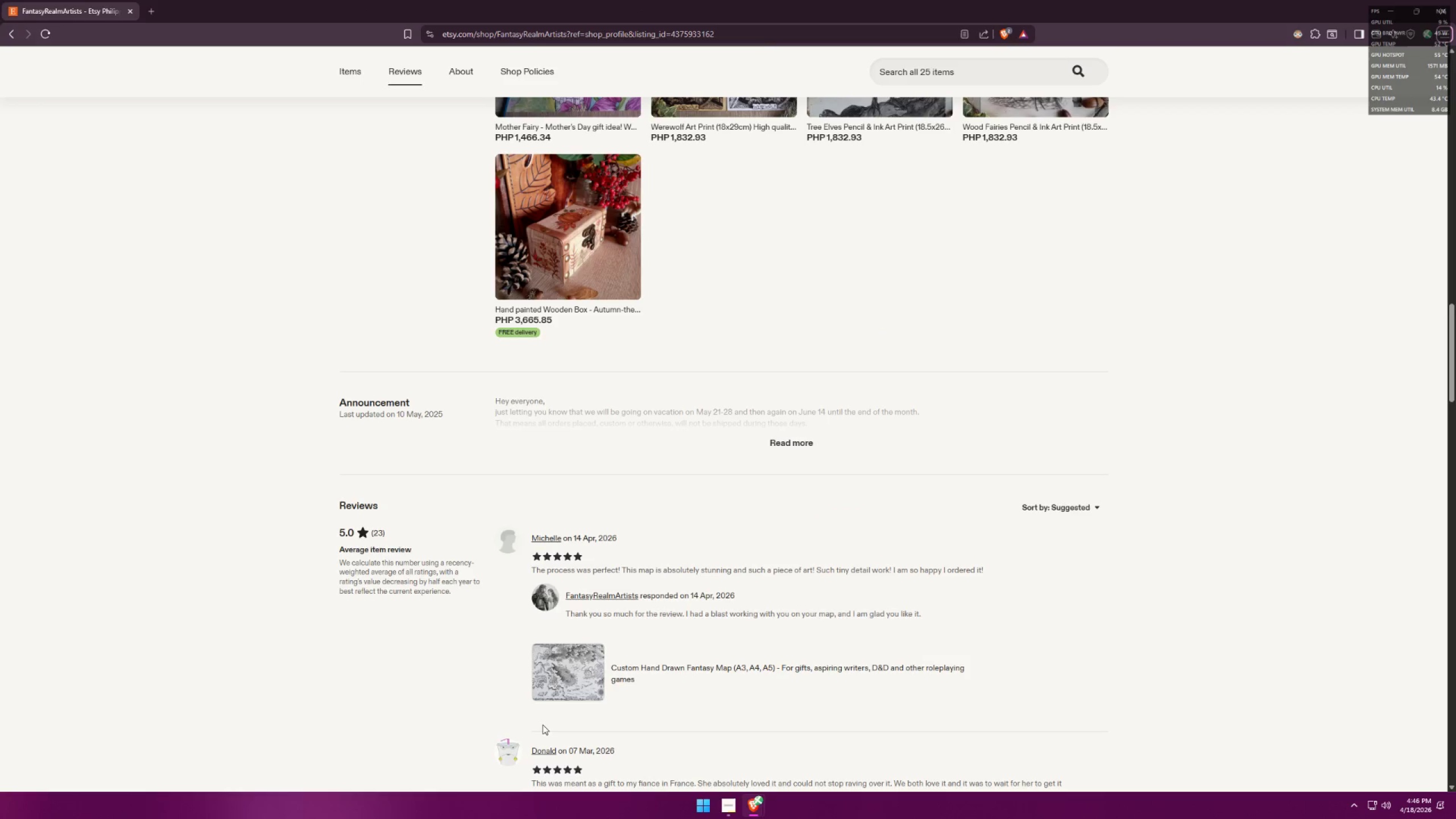 
scroll: coordinate [553, 703], scroll_direction: down, amount: 4.0
 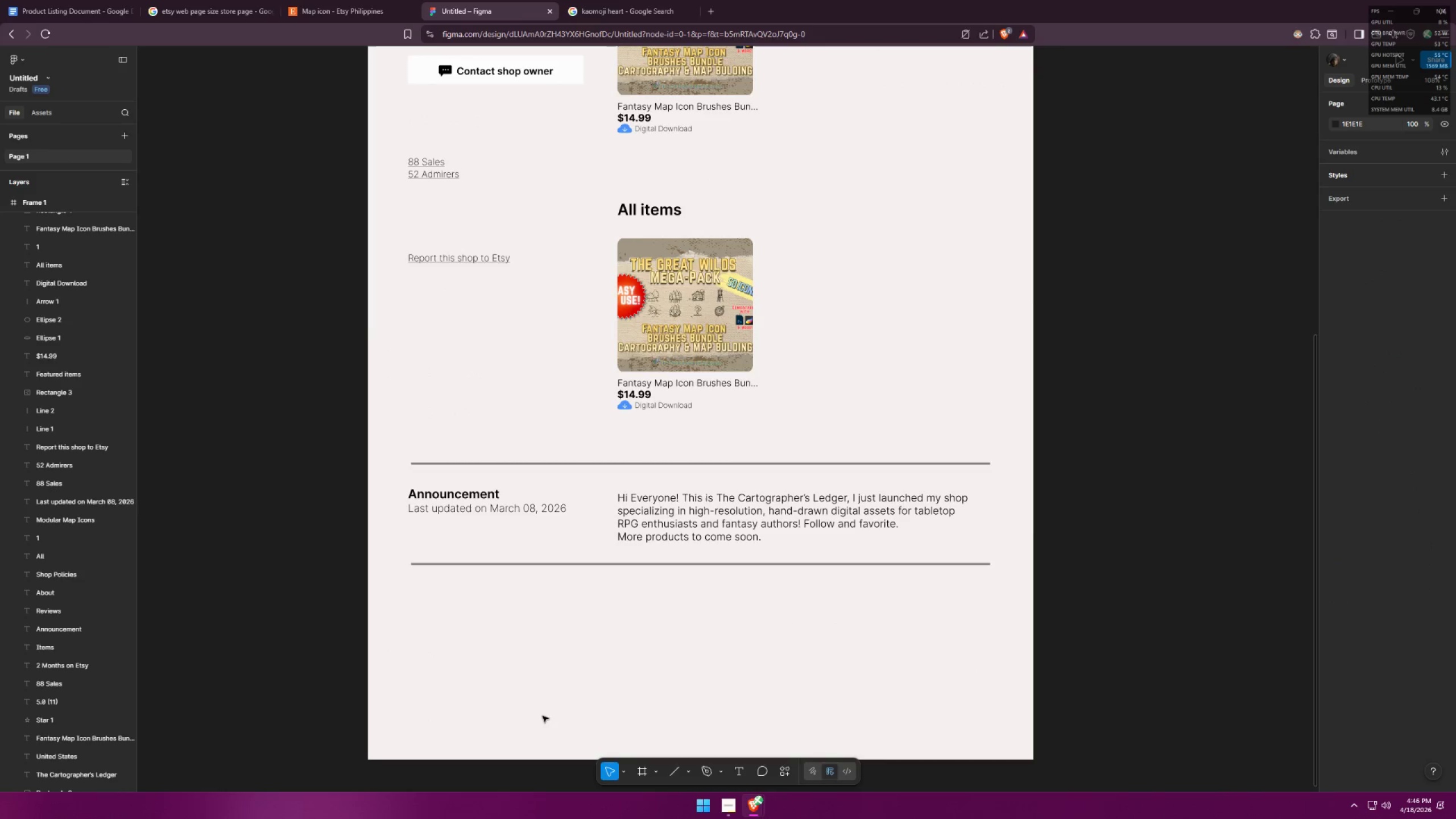 
key(Alt+AltLeft)
 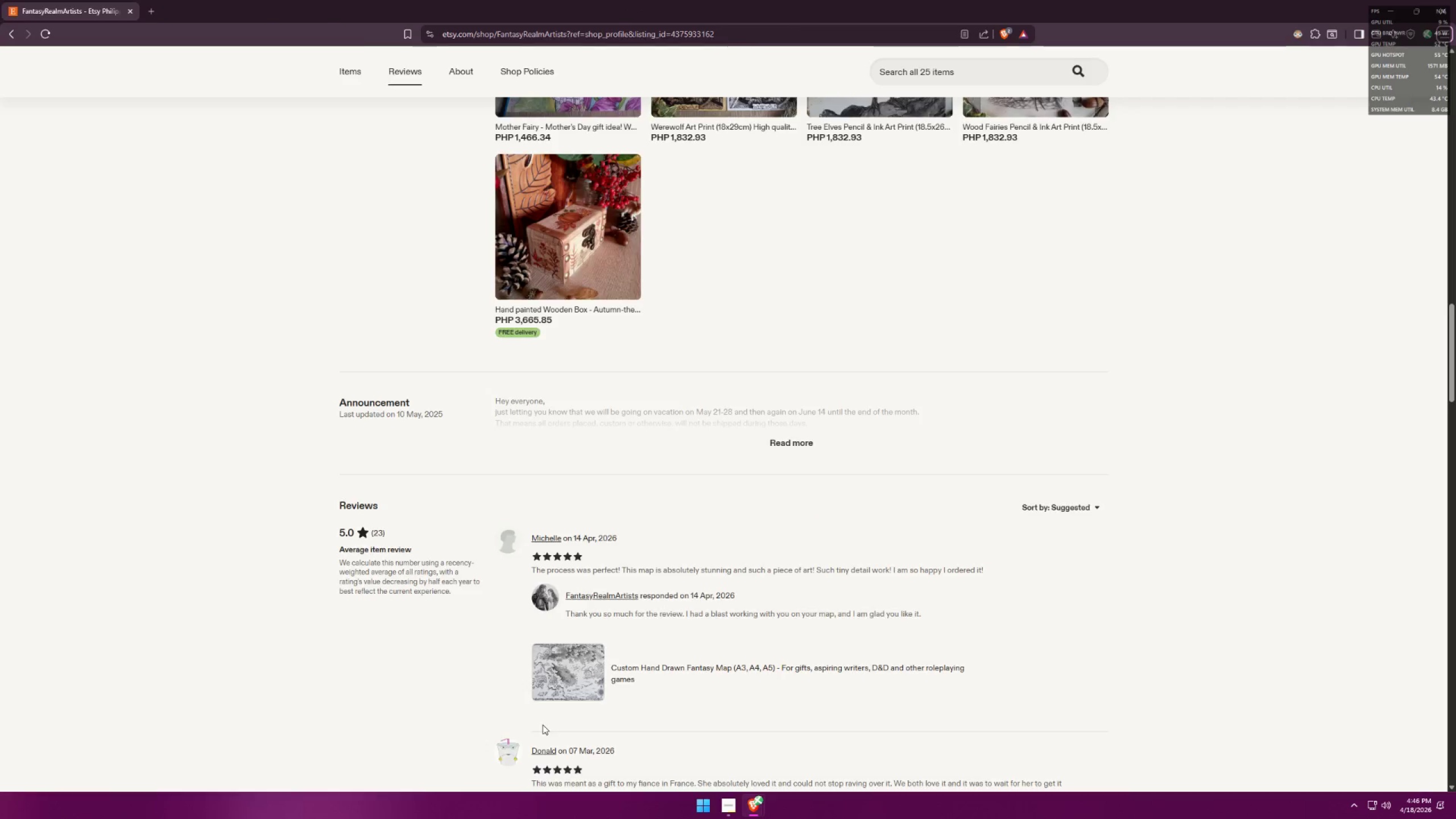 
key(Alt+Tab)
 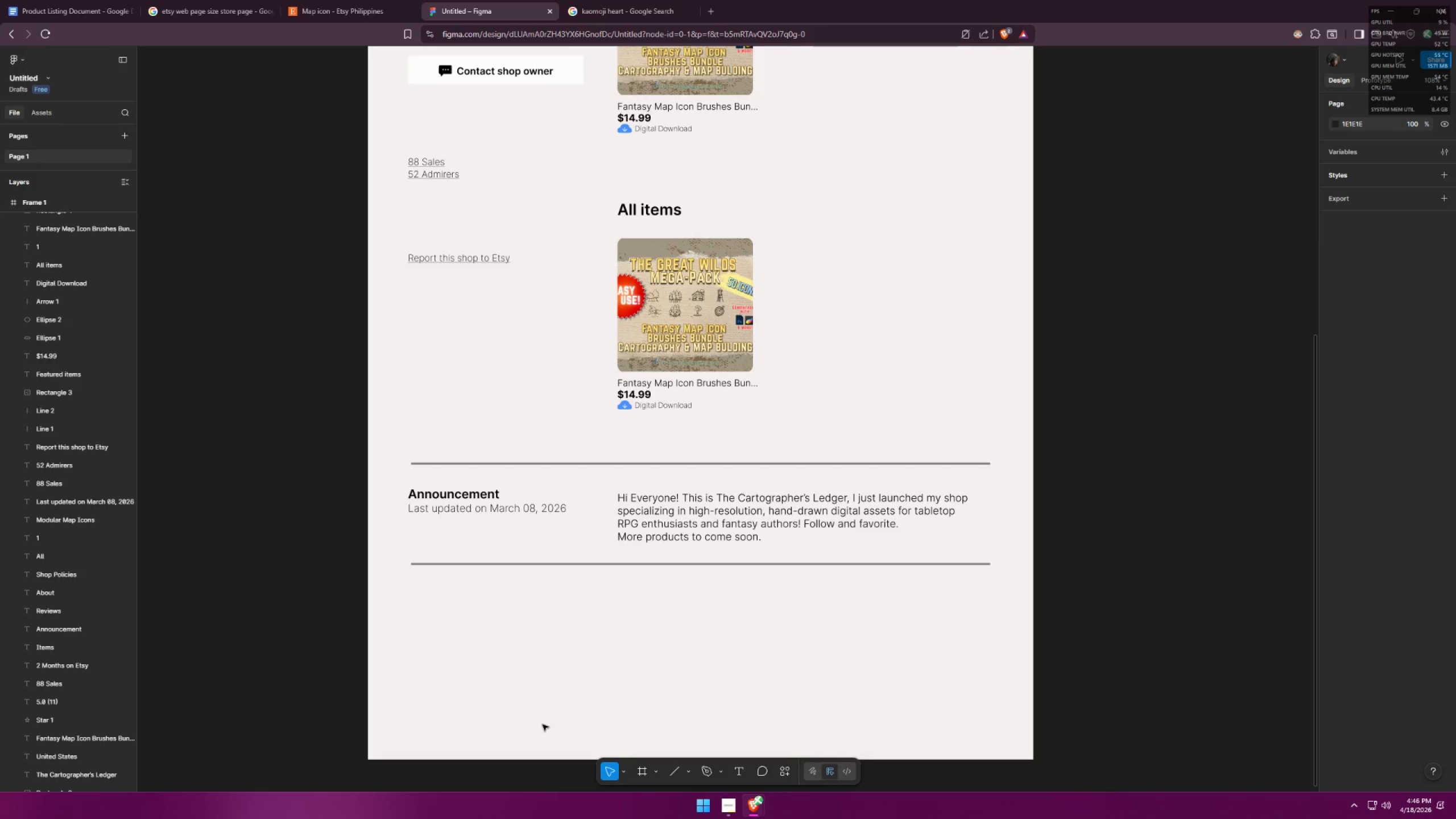 
key(Alt+AltLeft)
 